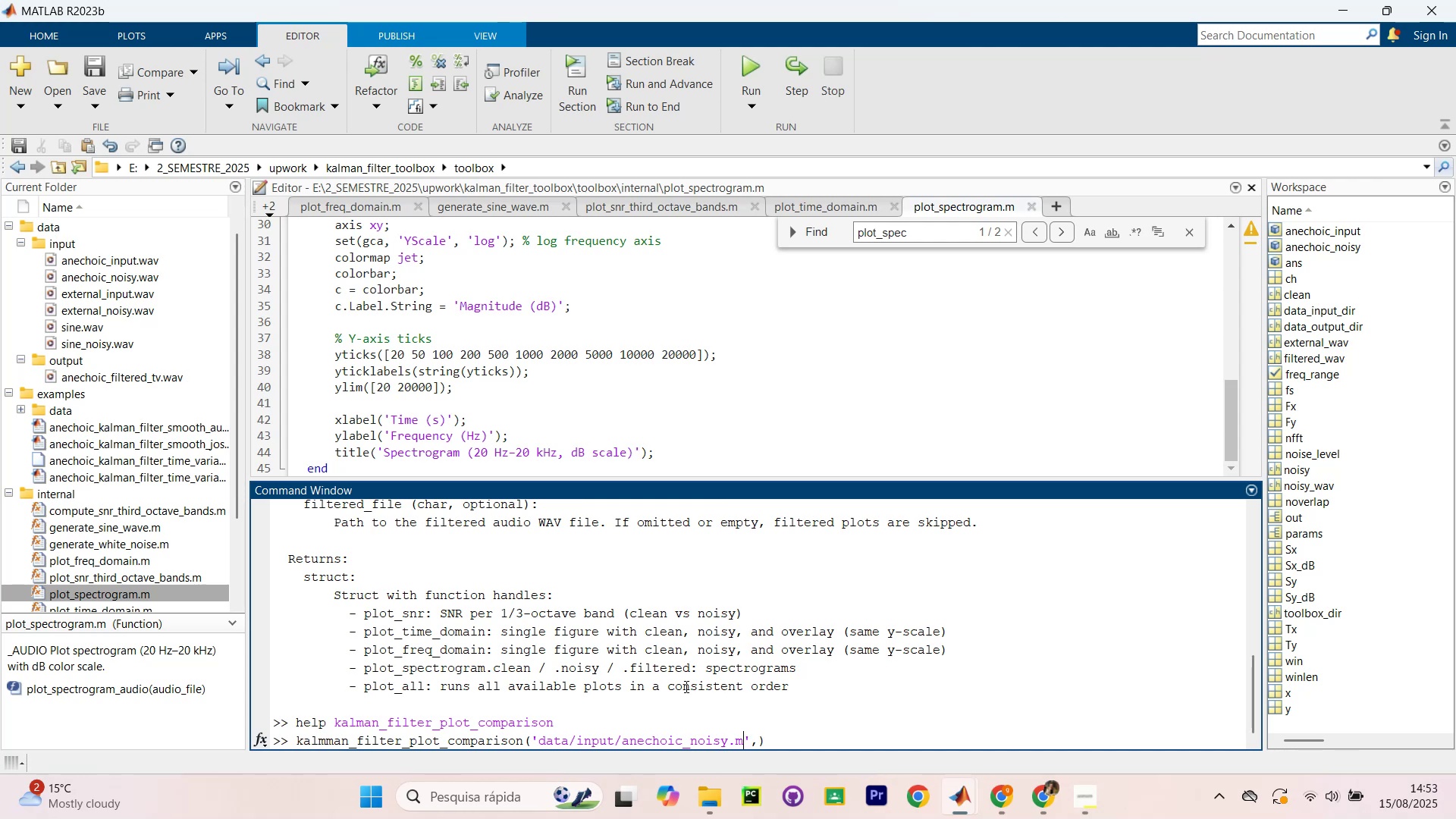 
key(ArrowLeft)
 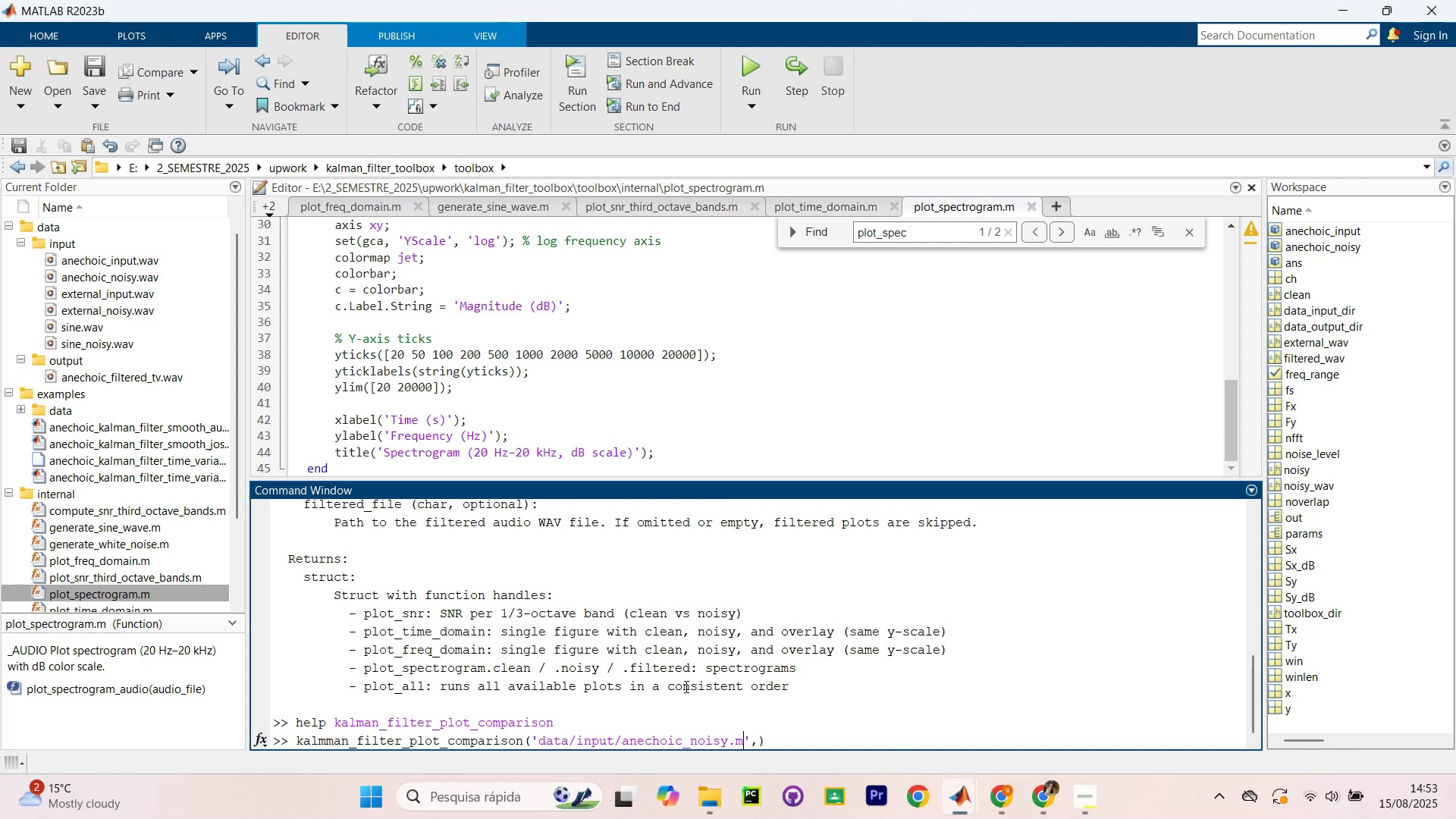 
key(ArrowLeft)
 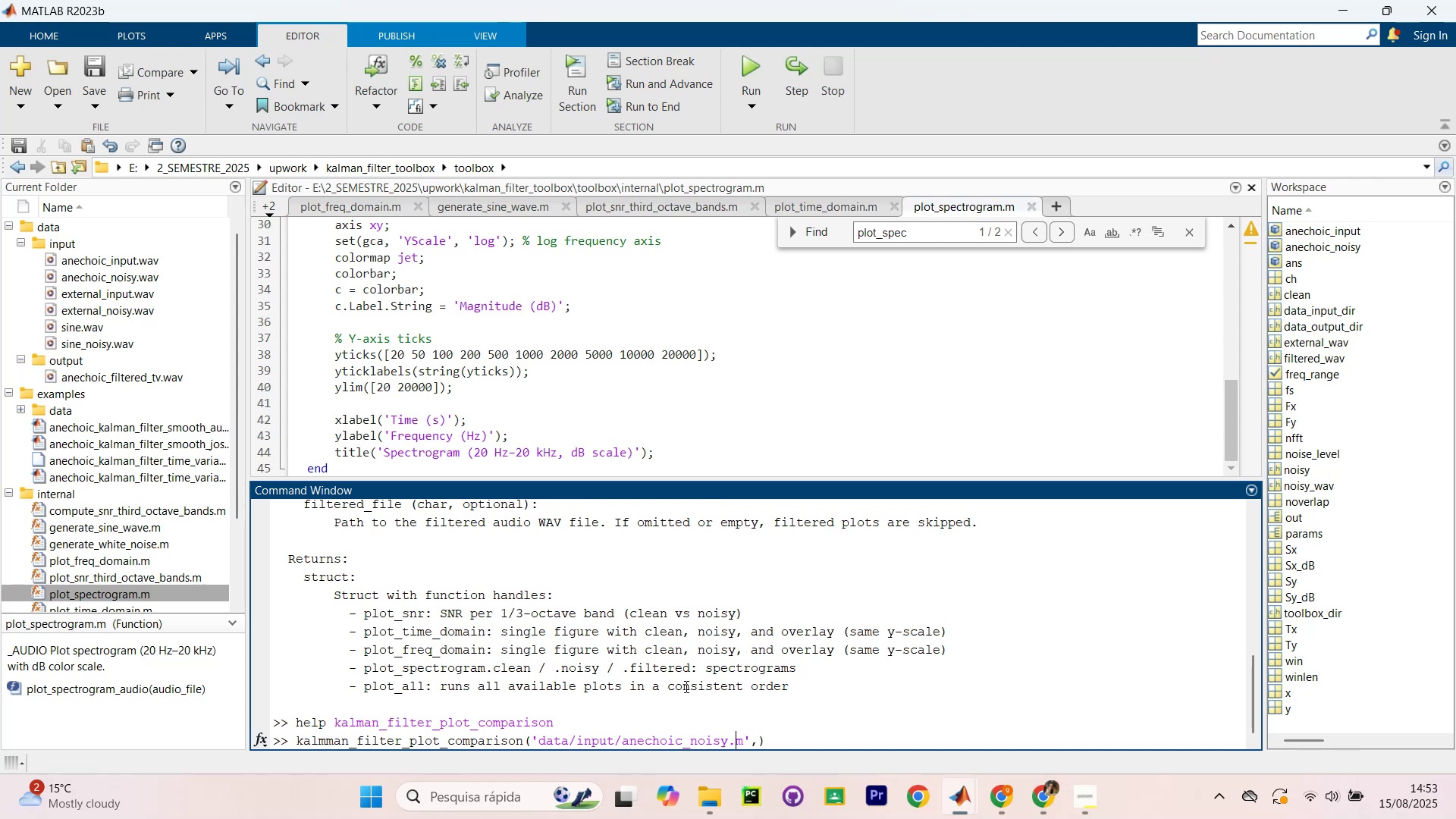 
key(ArrowLeft)
 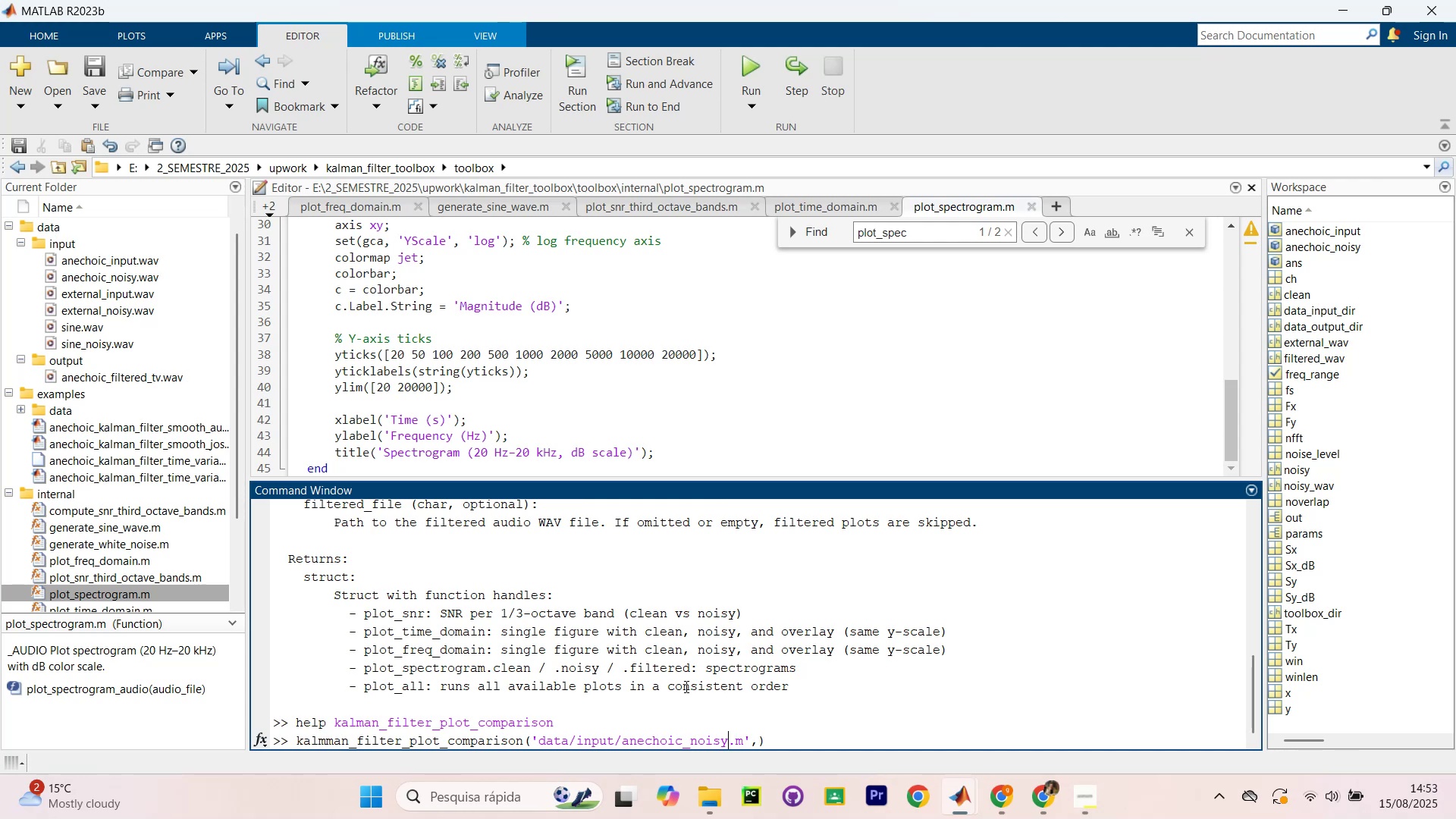 
key(Backspace)
key(Backspace)
key(Backspace)
key(Backspace)
key(Backspace)
key(Backspace)
key(Backspace)
key(Backspace)
key(Backspace)
key(Backspace)
key(Backspace)
key(Backspace)
key(Backspace)
key(Backspace)
key(Backspace)
key(Backspace)
key(Backspace)
key(Backspace)
key(Backspace)
type(output)
 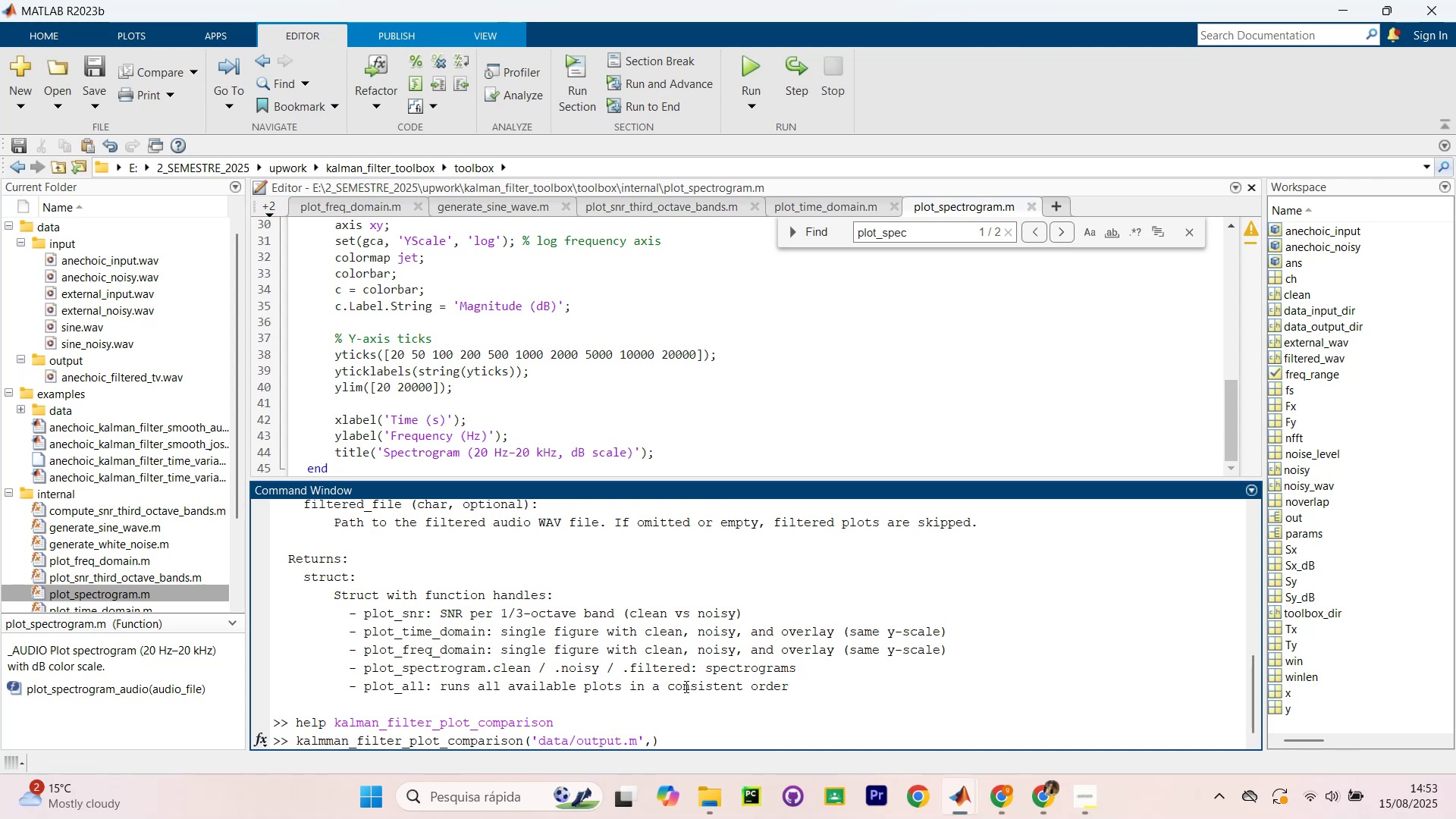 
key(Unknown)
 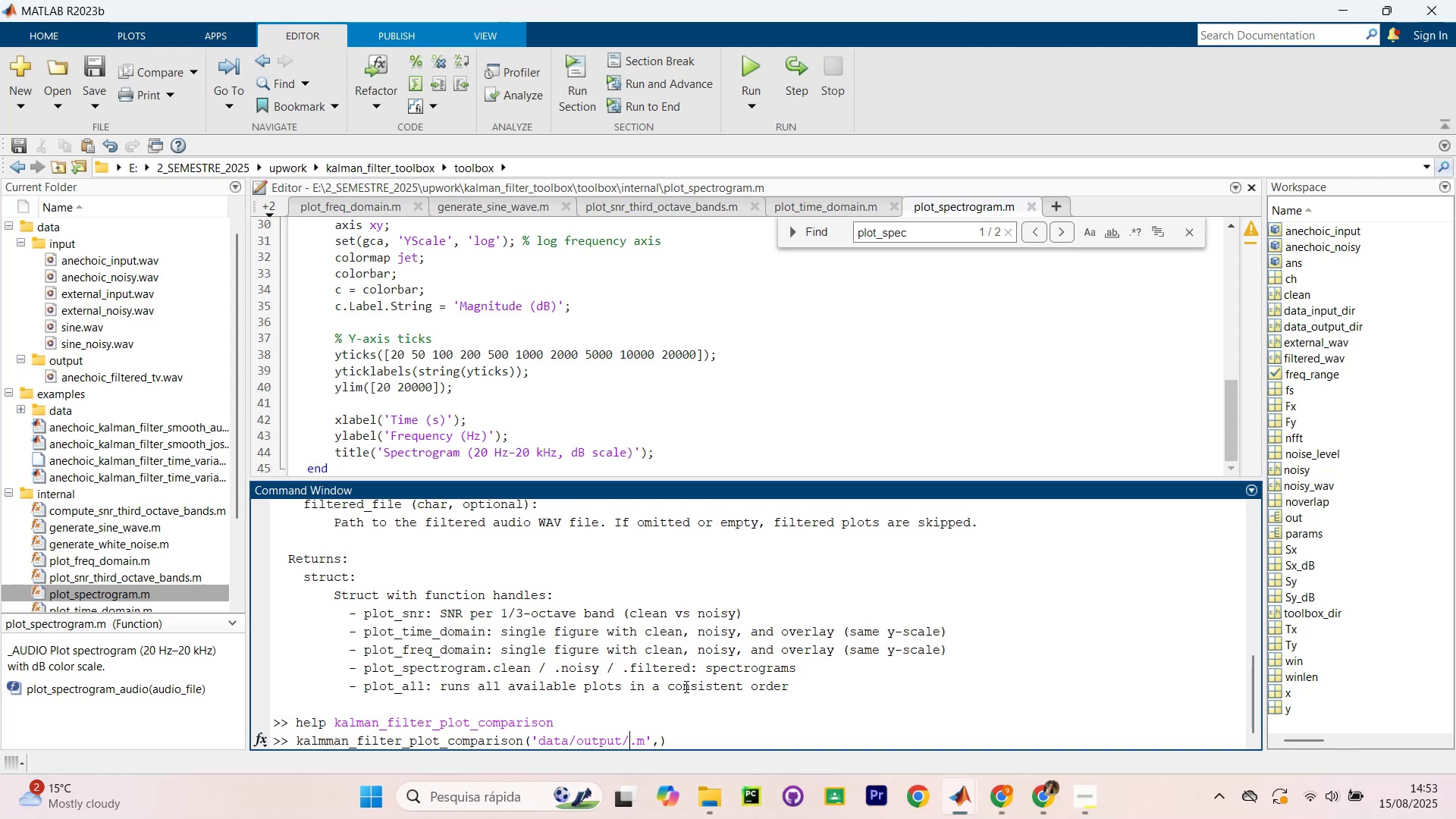 
type(annec)
key(Backspace)
key(Backspace)
key(Backspace)
type(echoic_filtered)
 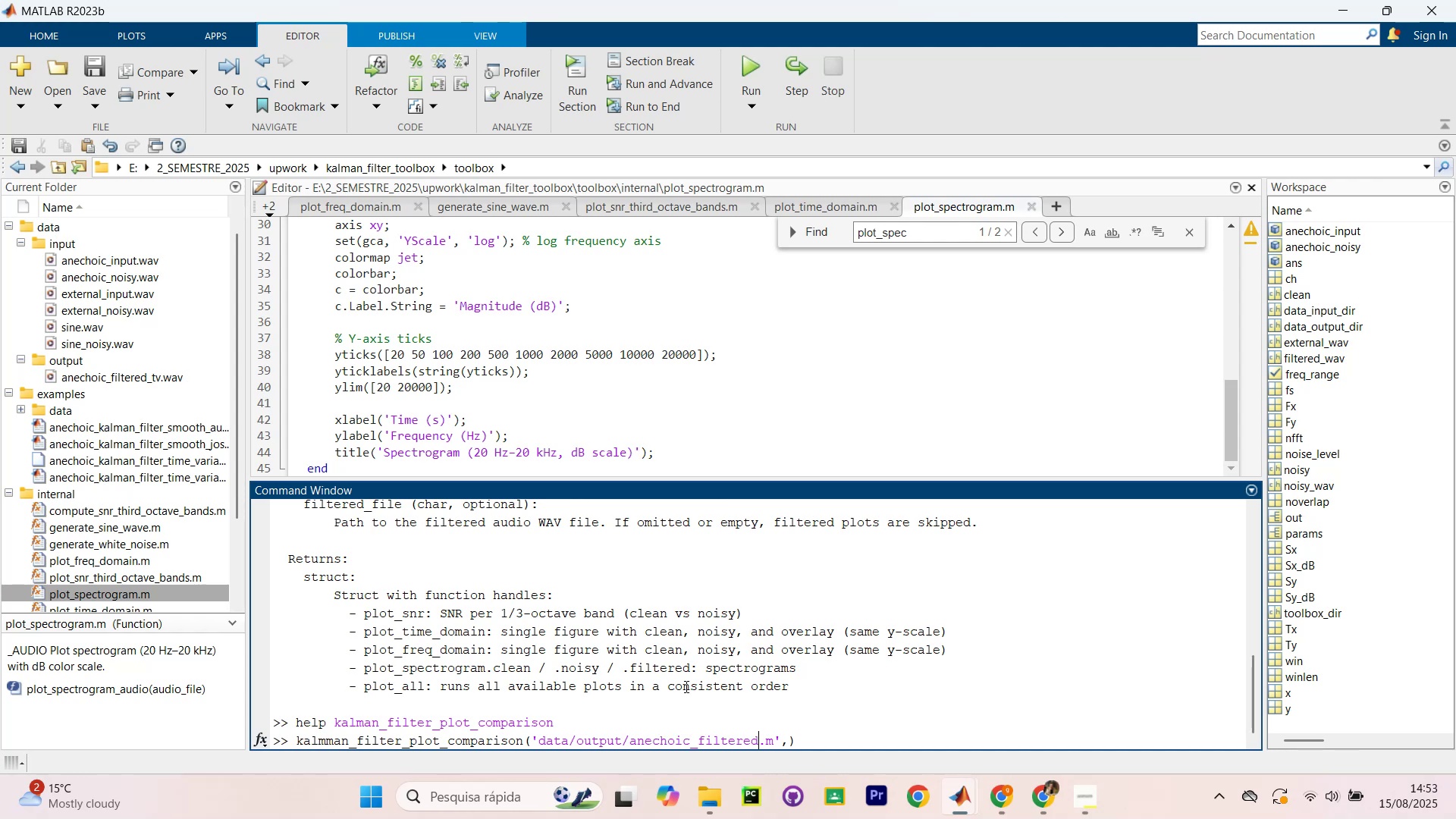 
key(ArrowRight)
 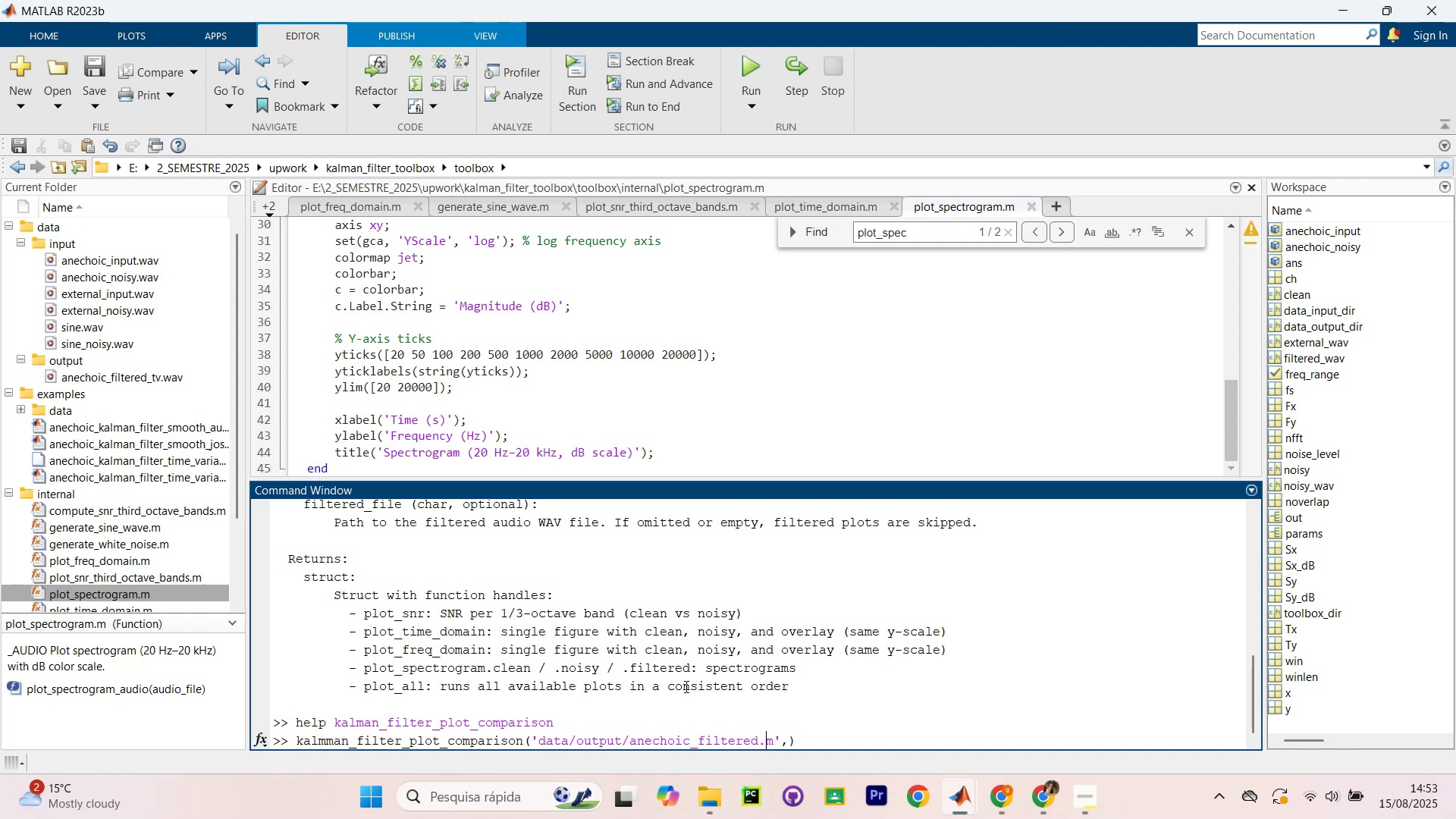 
key(ArrowRight)
 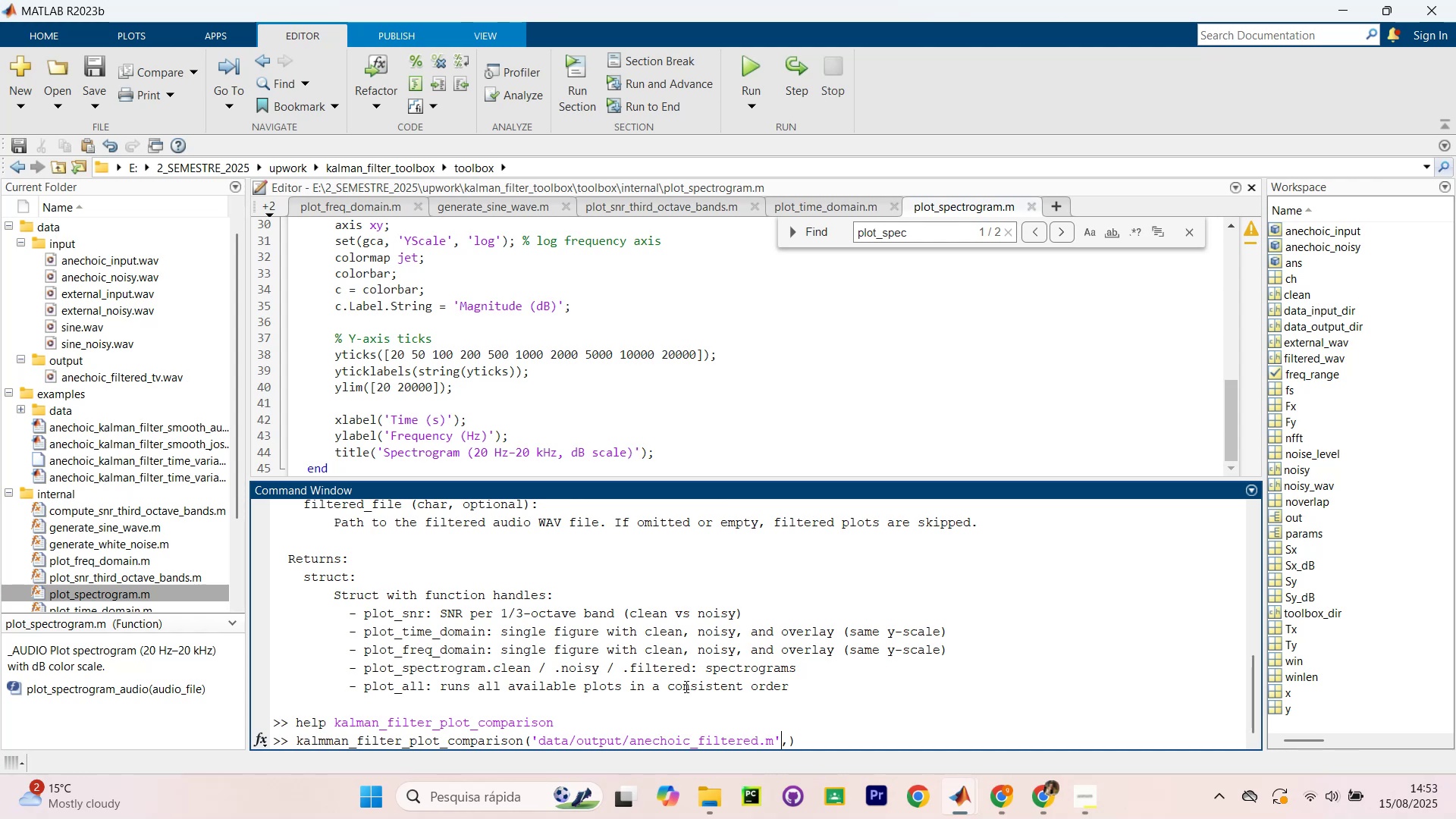 
key(ArrowRight)
 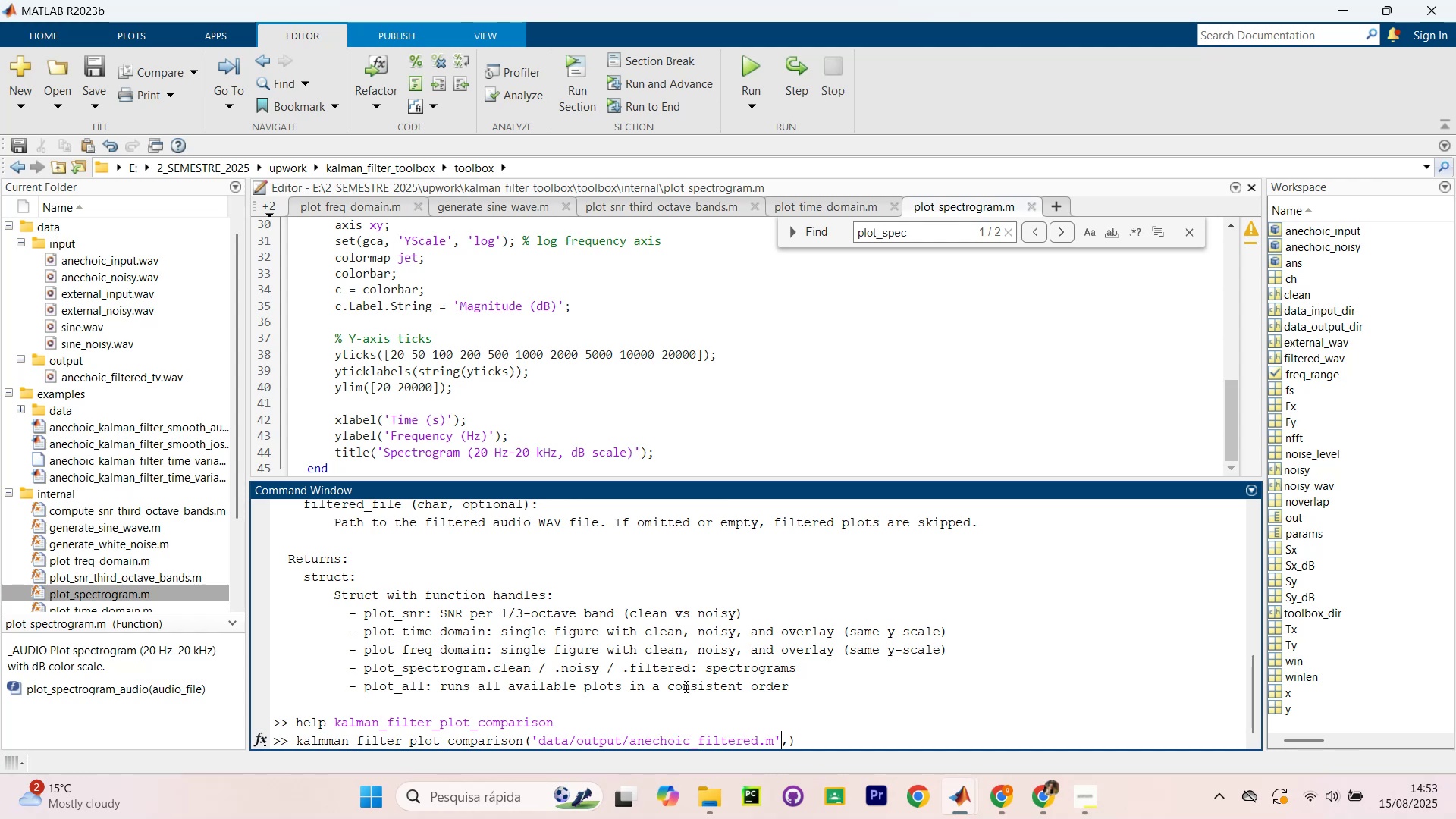 
key(ArrowRight)
 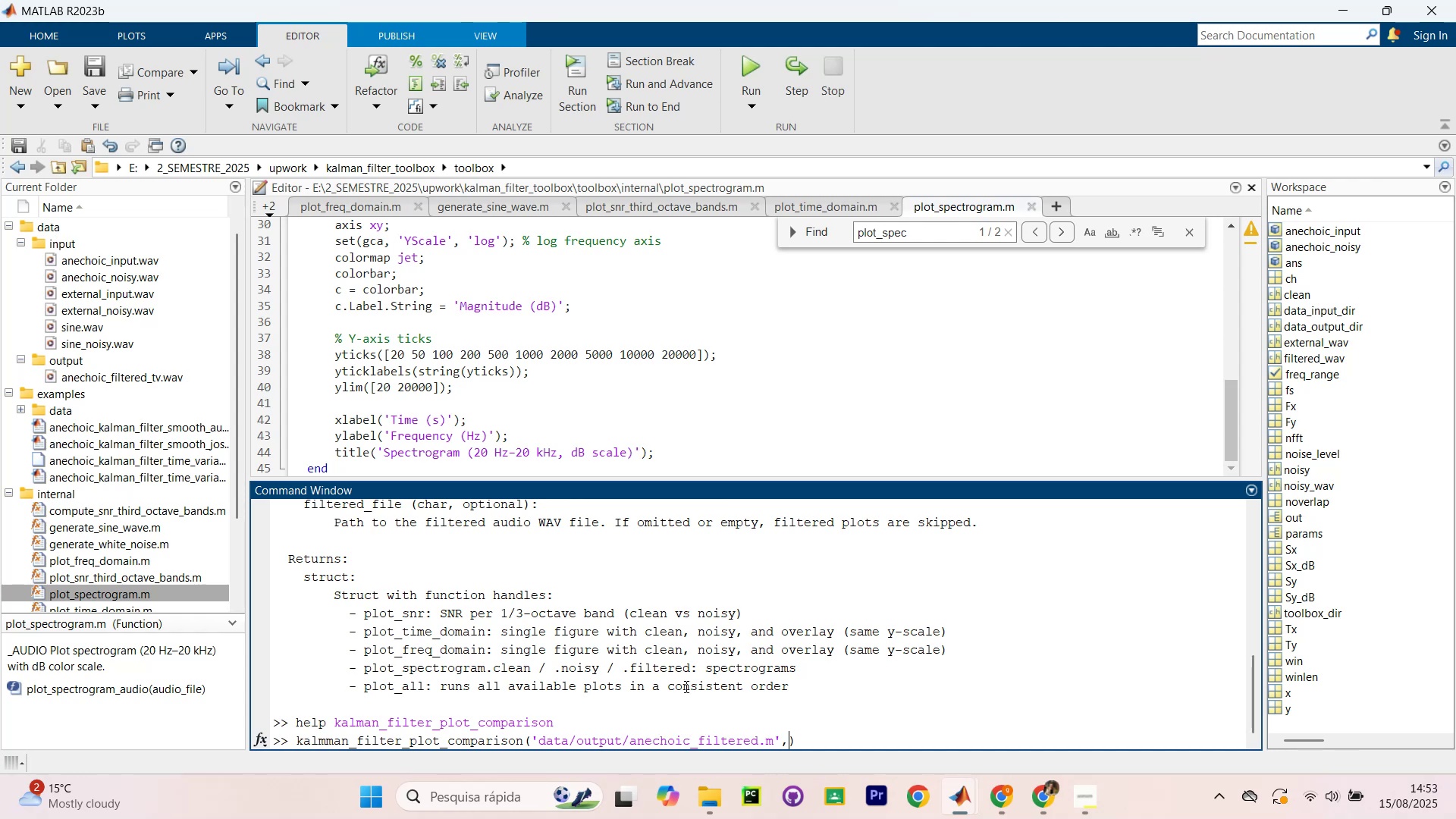 
key(ArrowRight)
 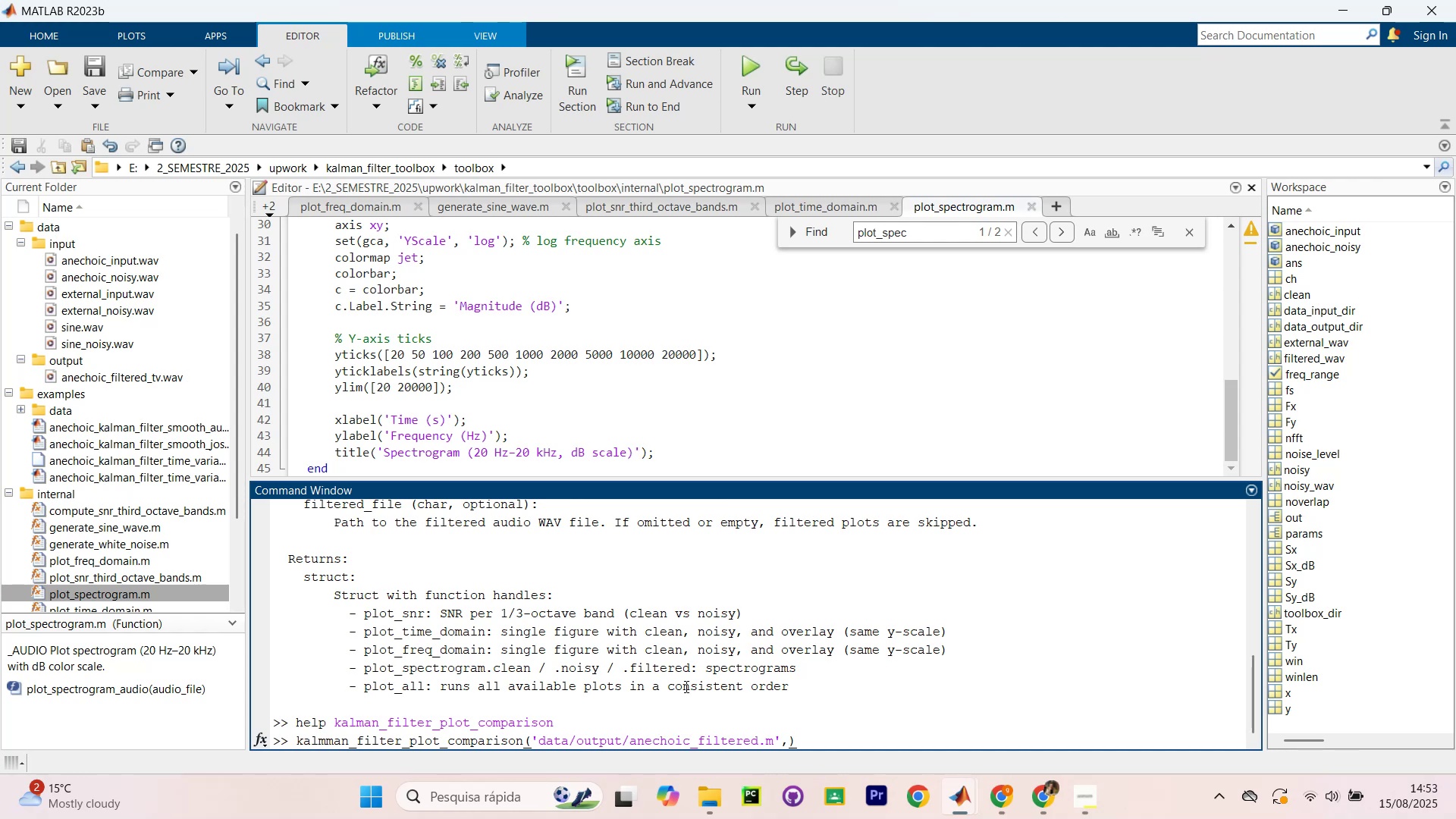 
key(ArrowLeft)
 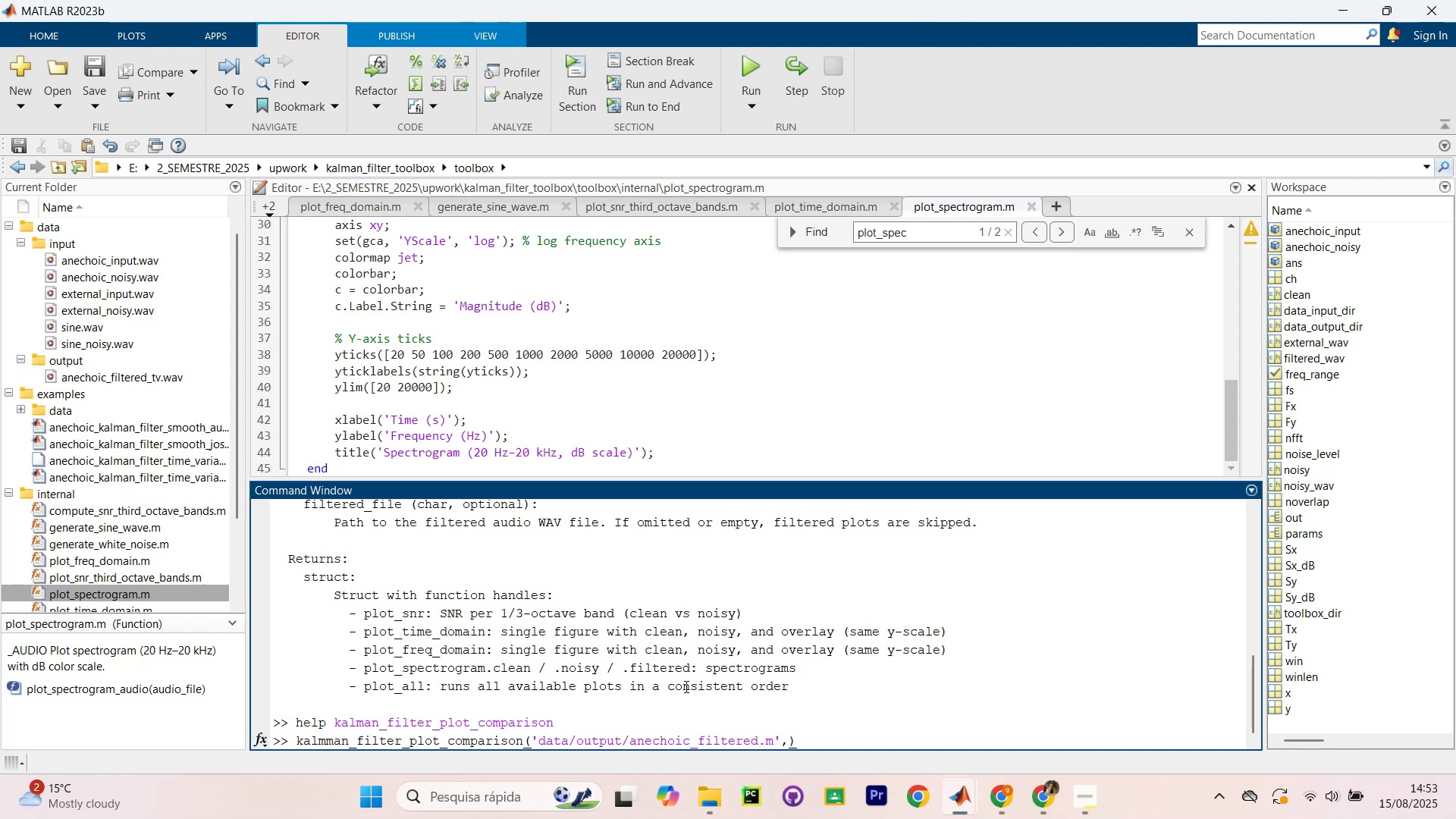 
type(`data/)
key(Backspace)
 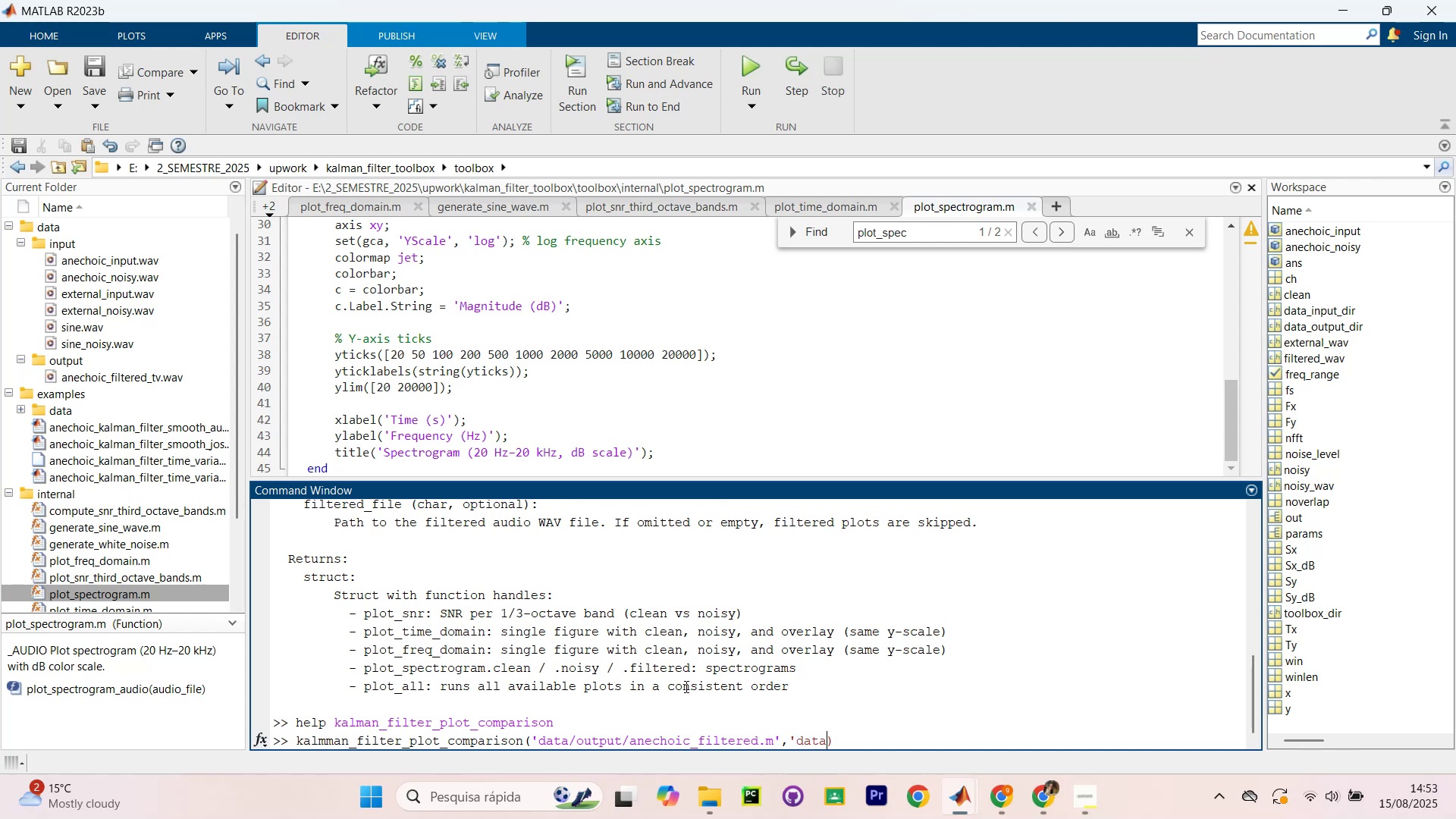 
key(Unknown)
 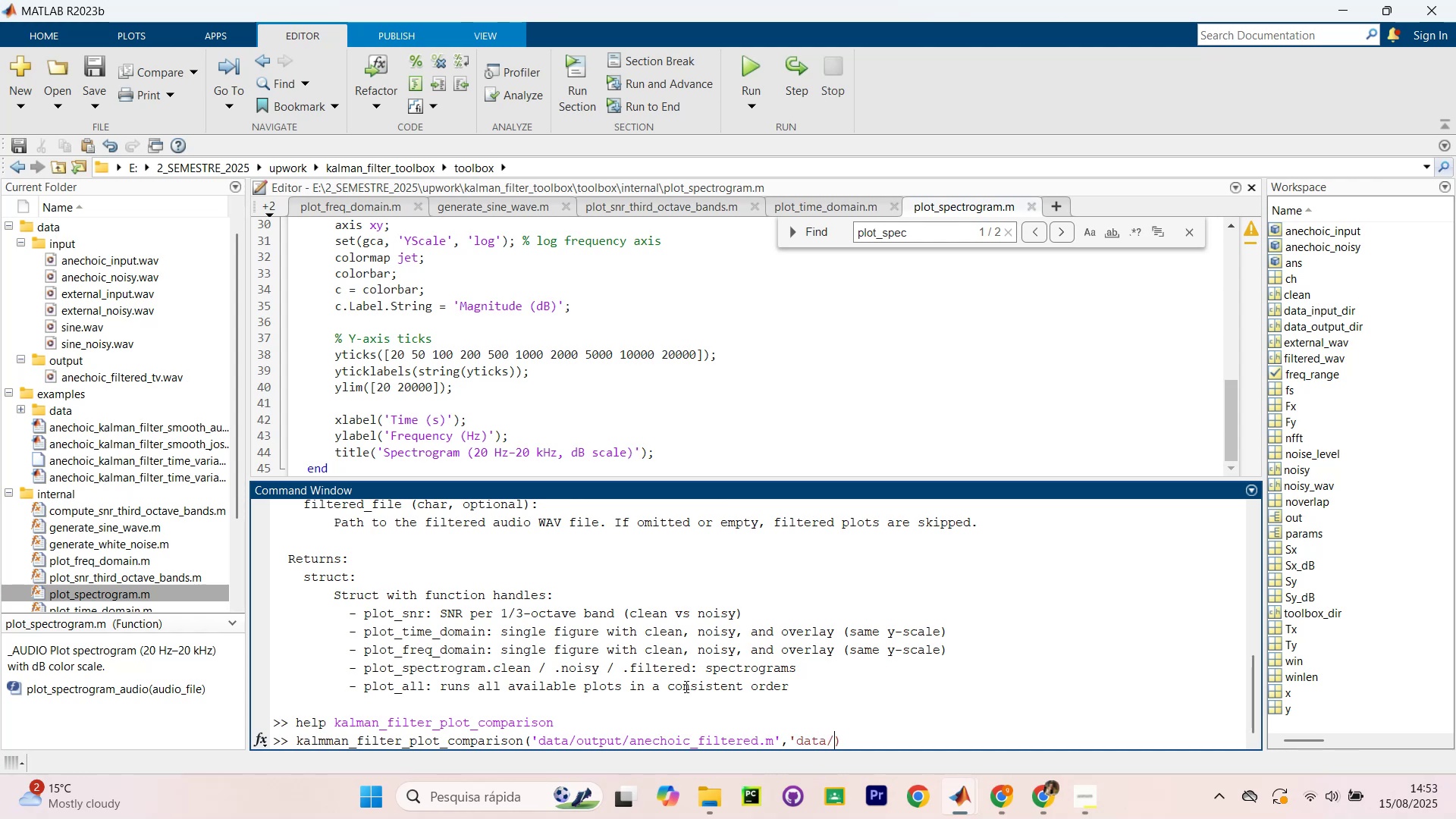 
type(input)
 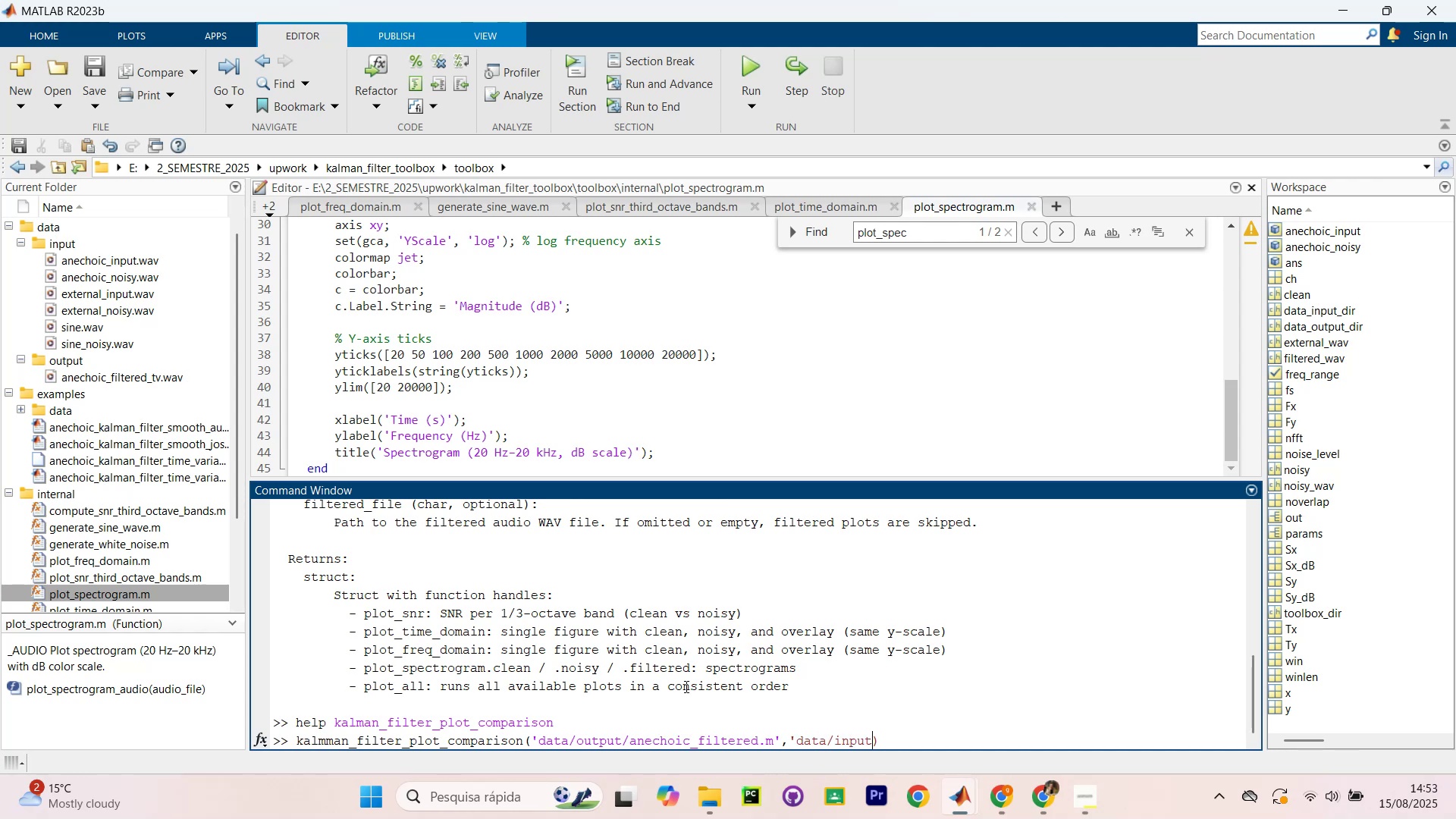 
key(Unknown)
 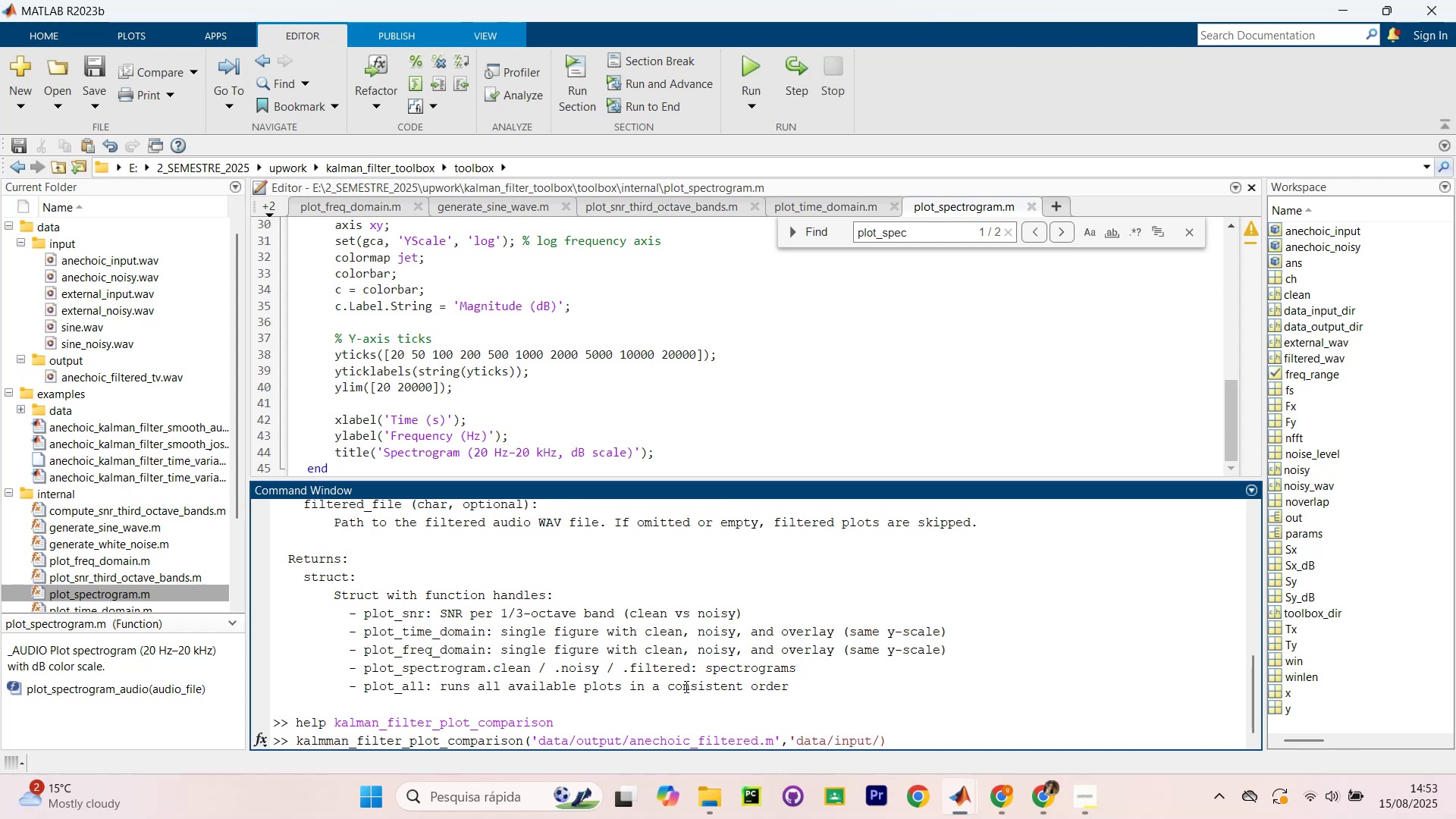 
type(anechoic_input`)
 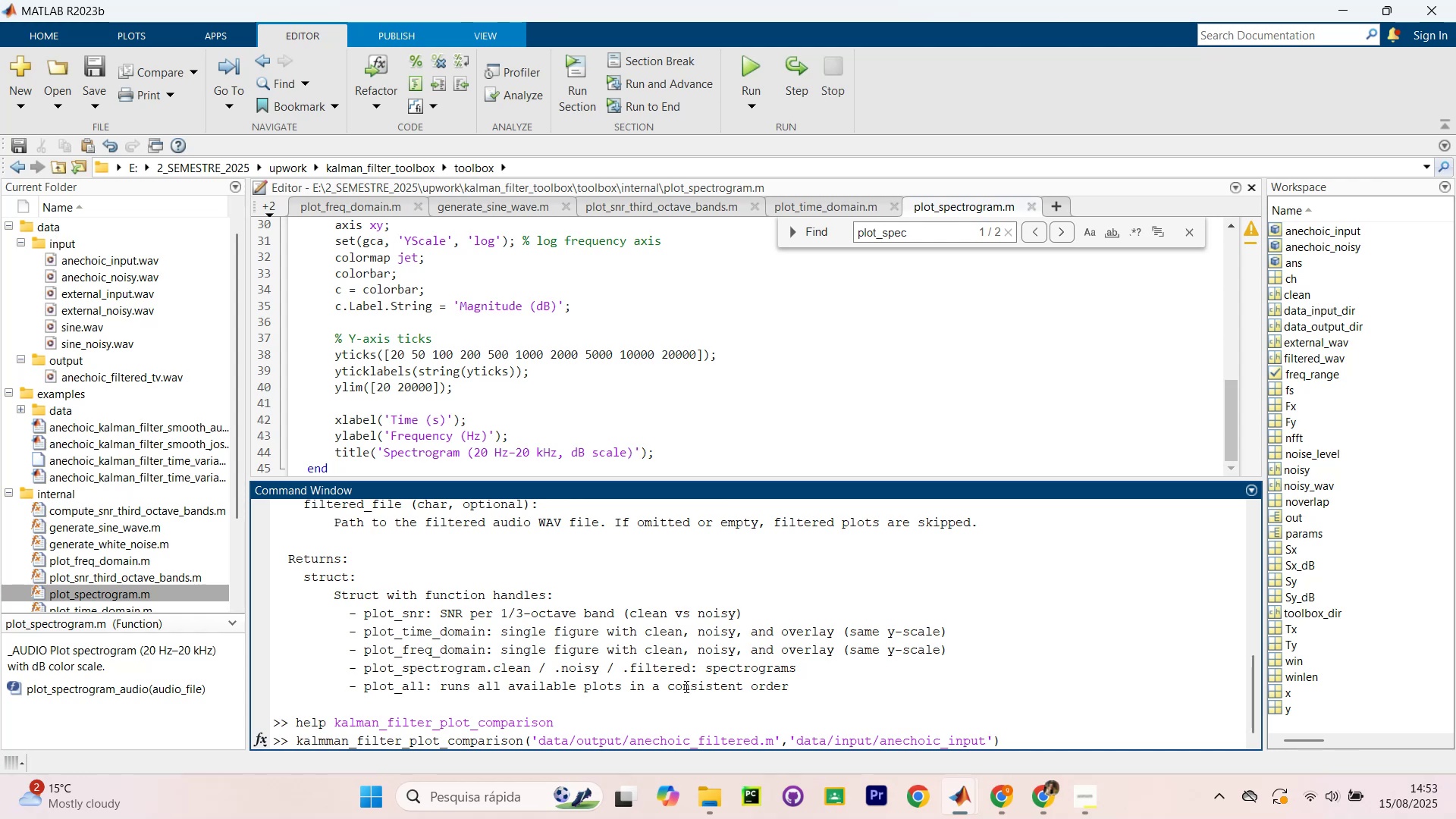 
key(ArrowLeft)
 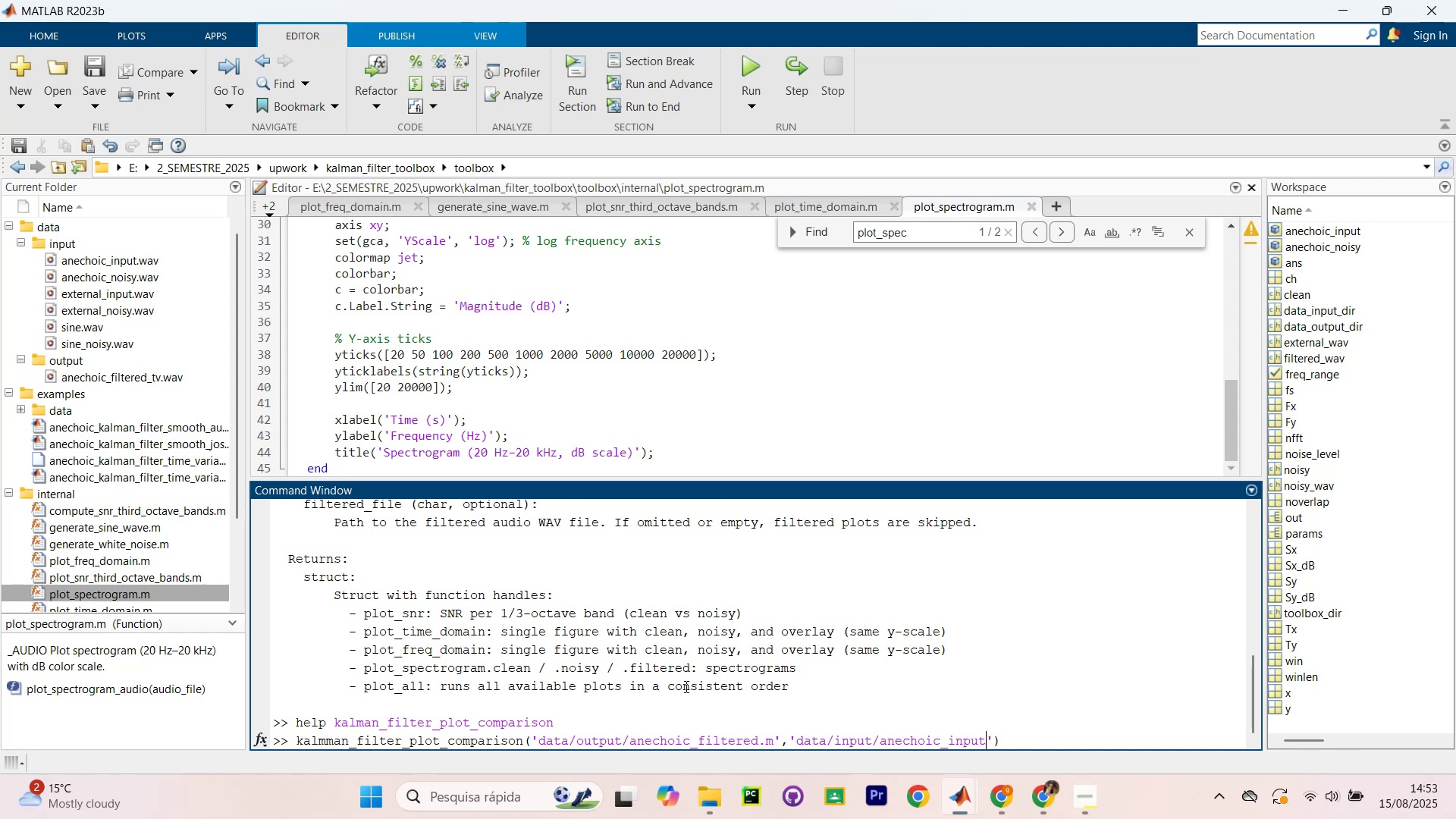 
key(Period)
 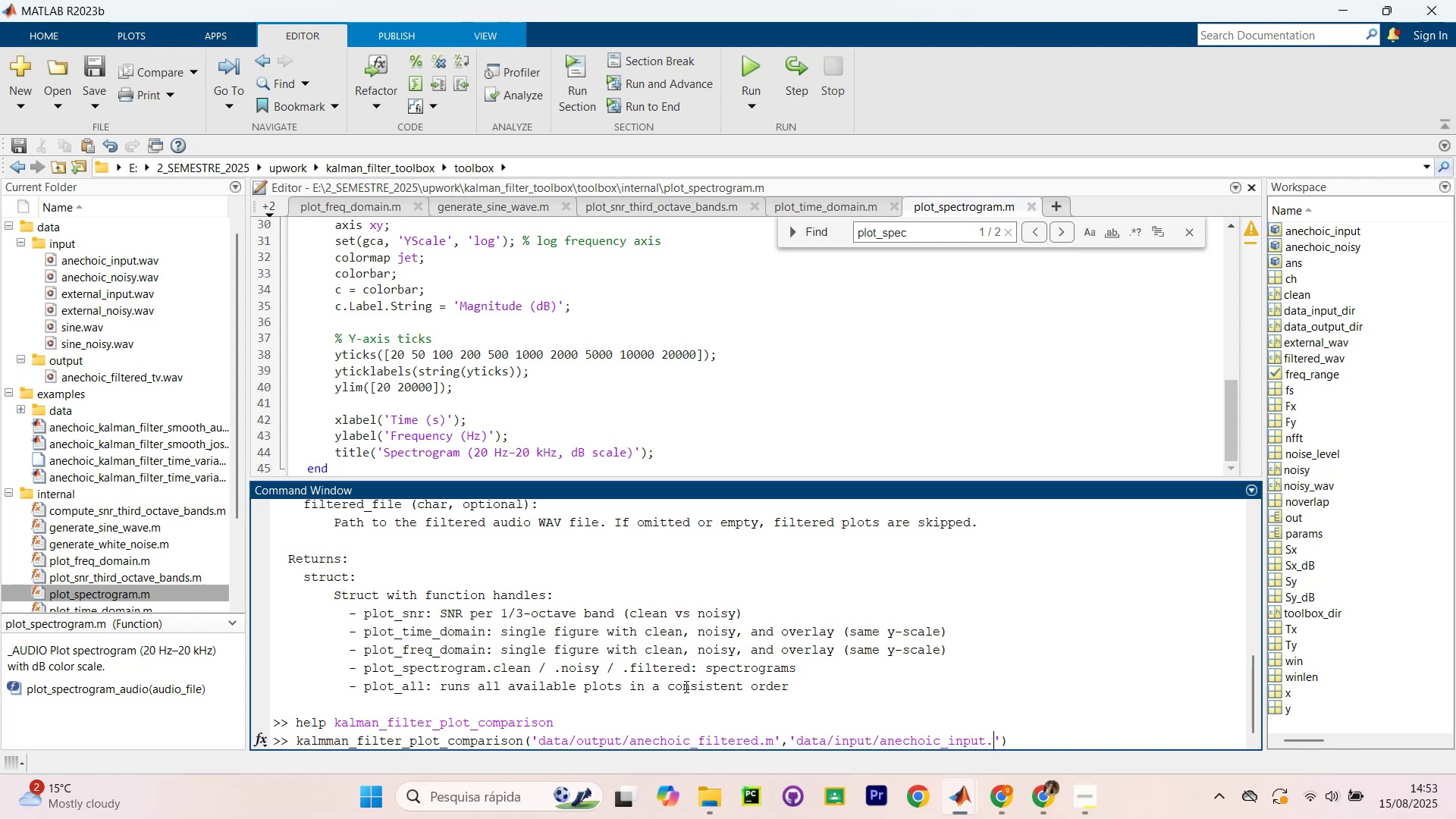 
key(M)
 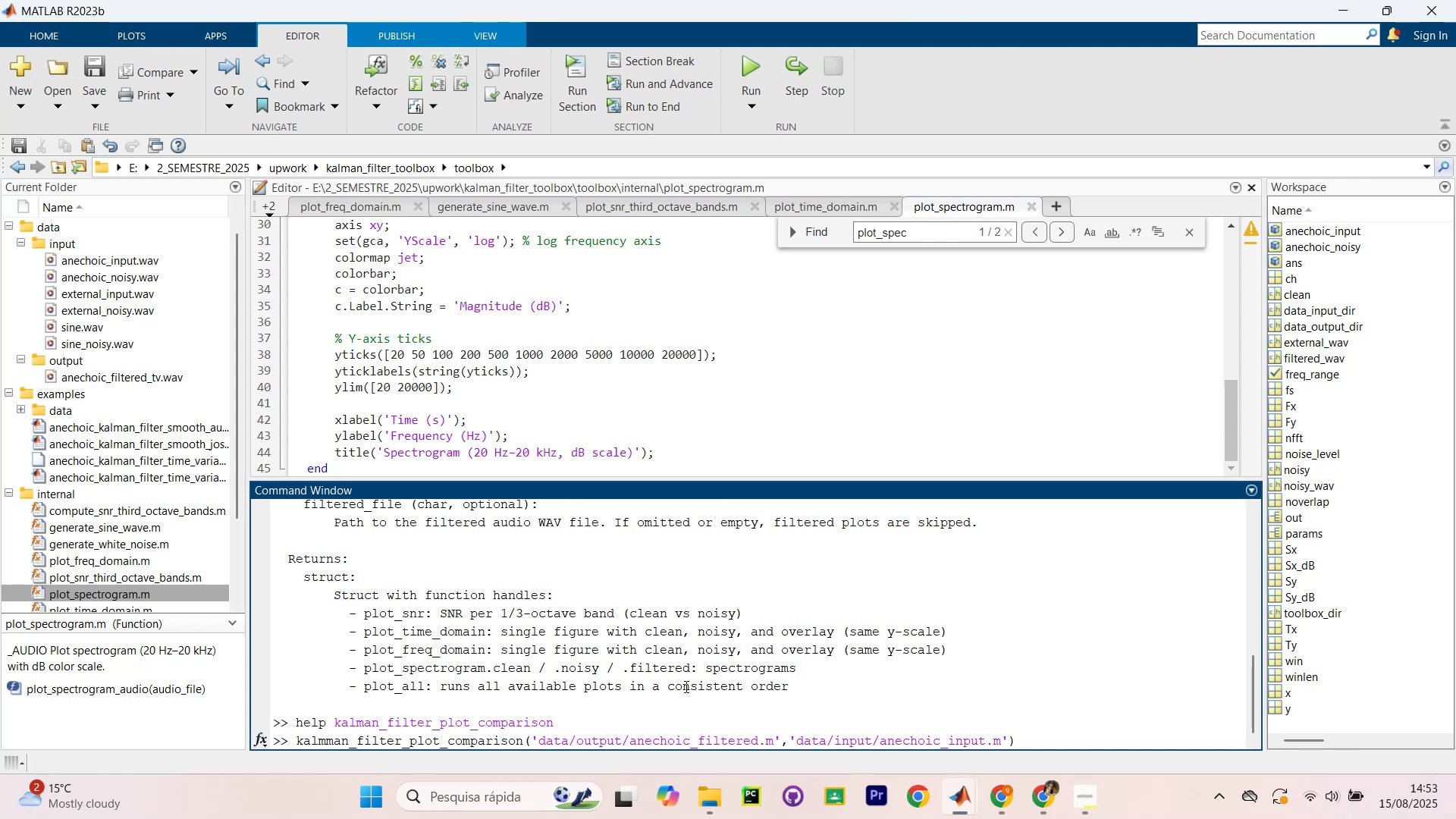 
key(ArrowRight)
 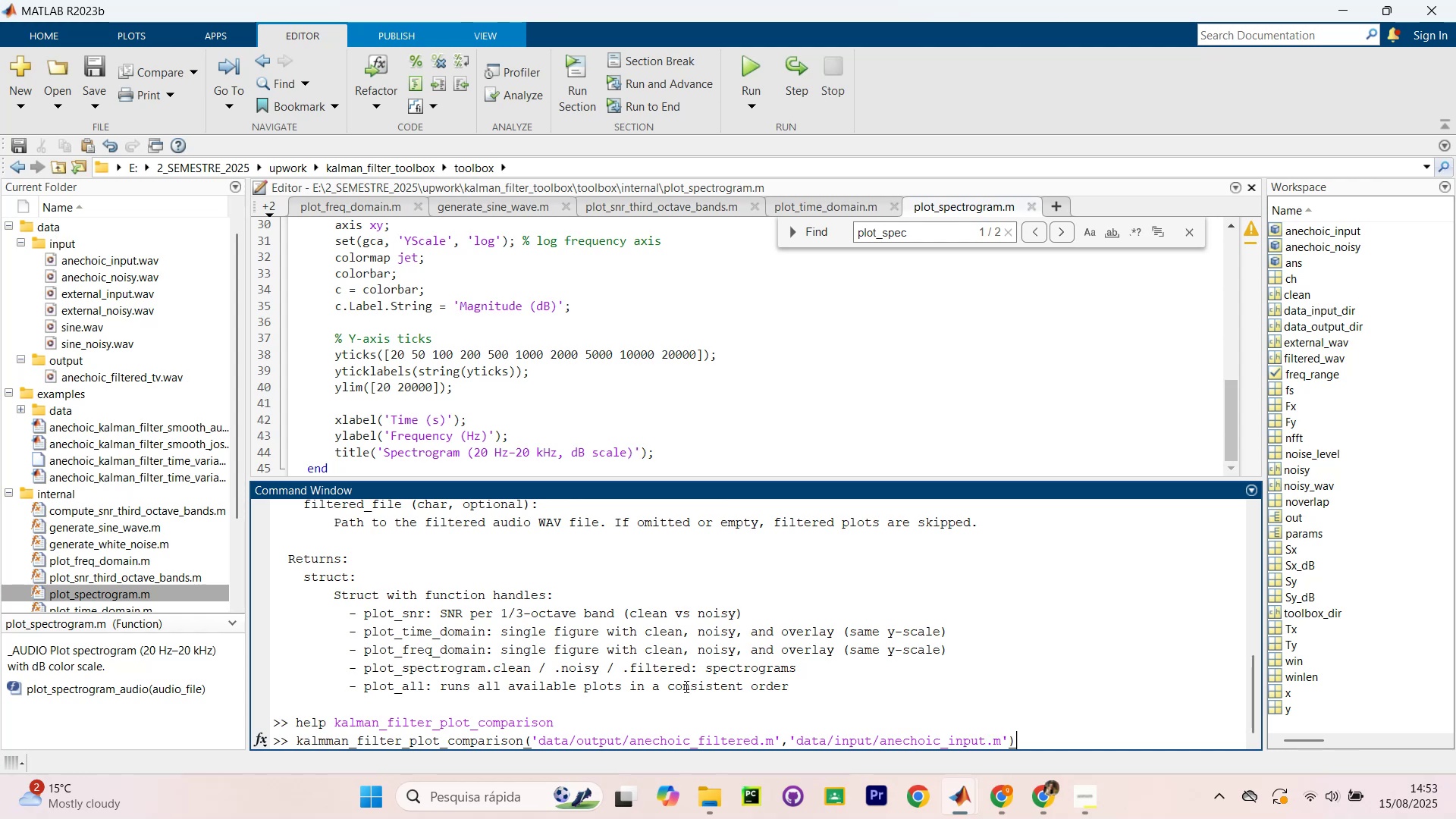 
key(ArrowRight)
 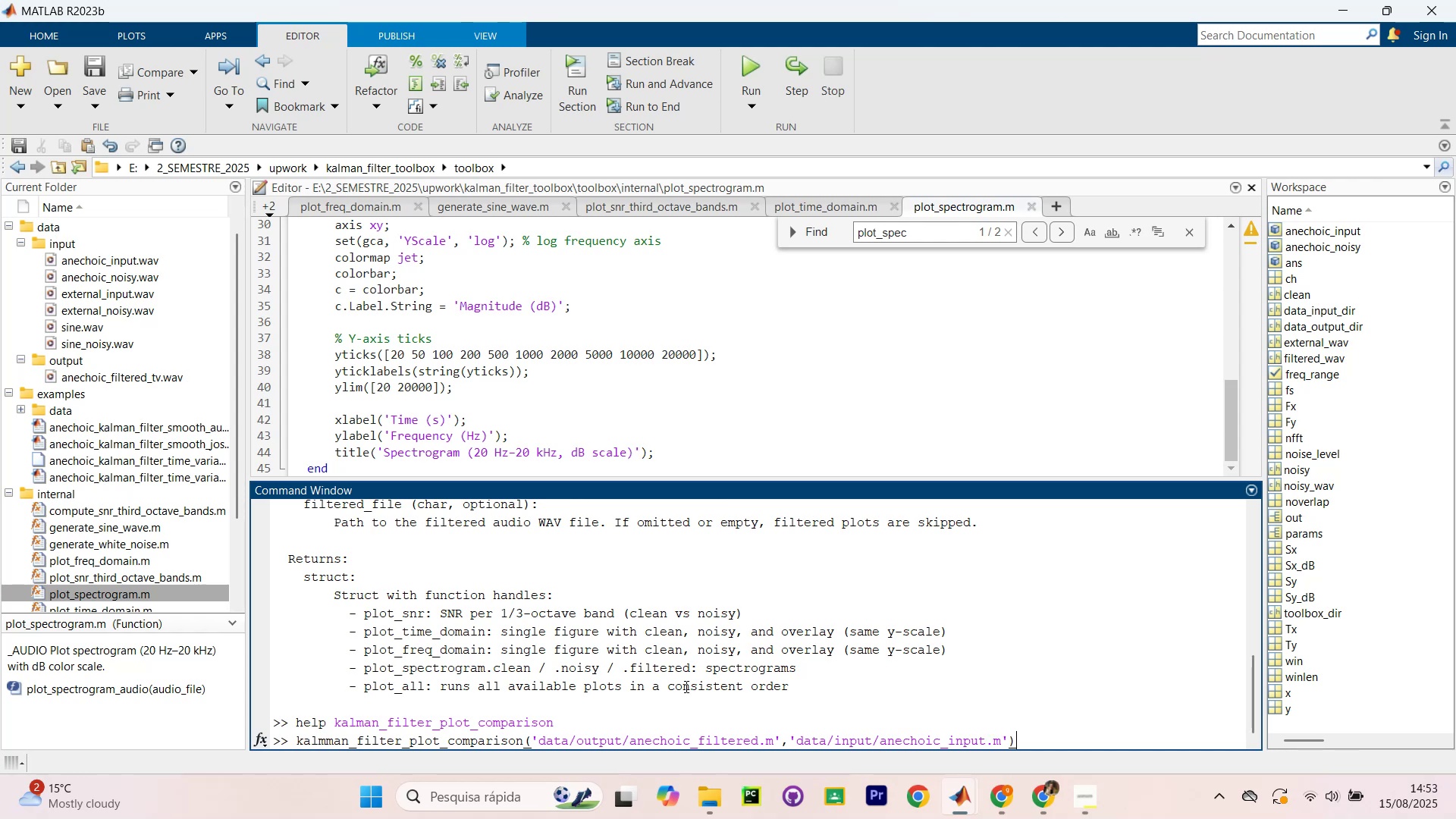 
key(Enter)
 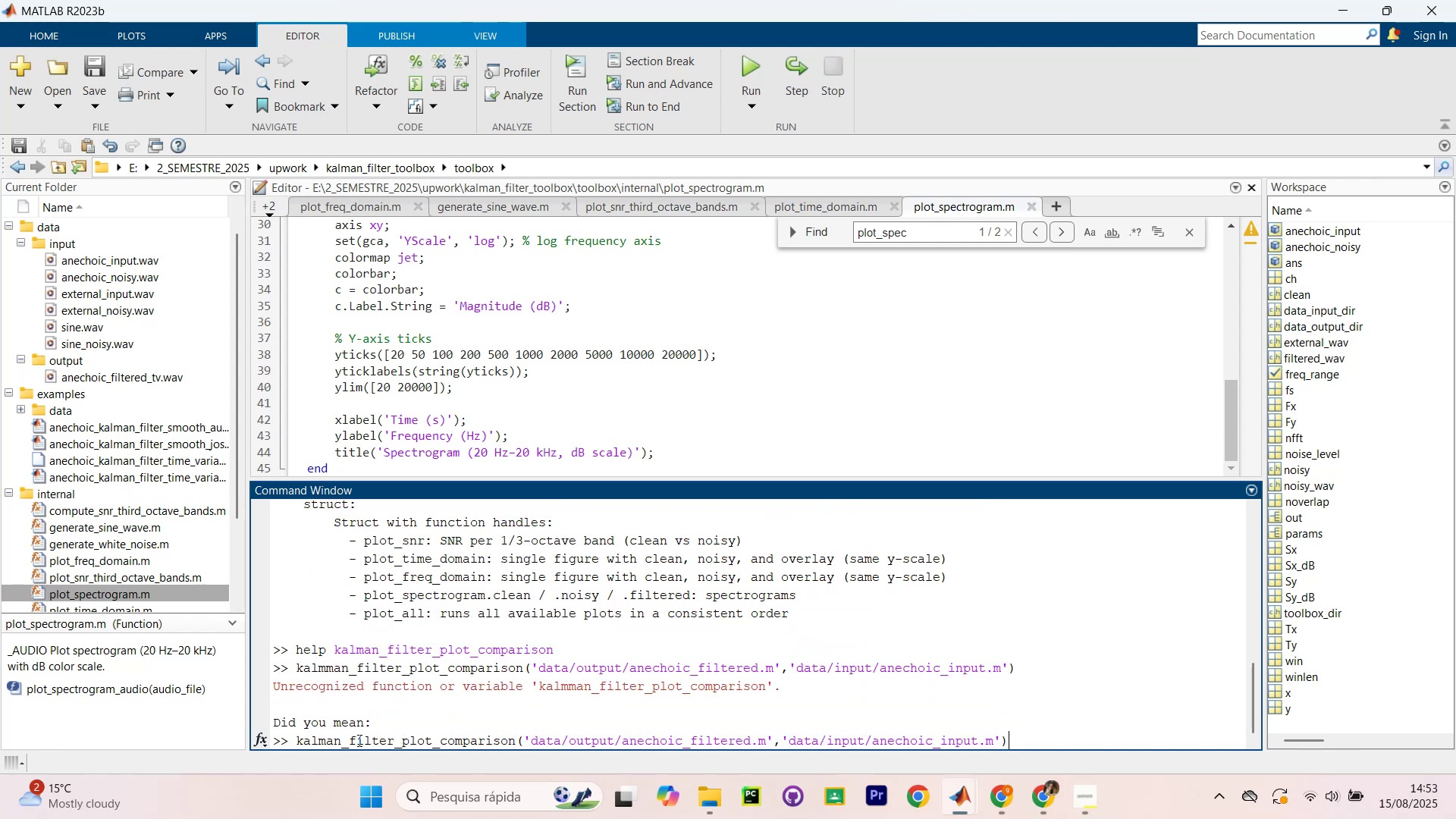 
key(Enter)
 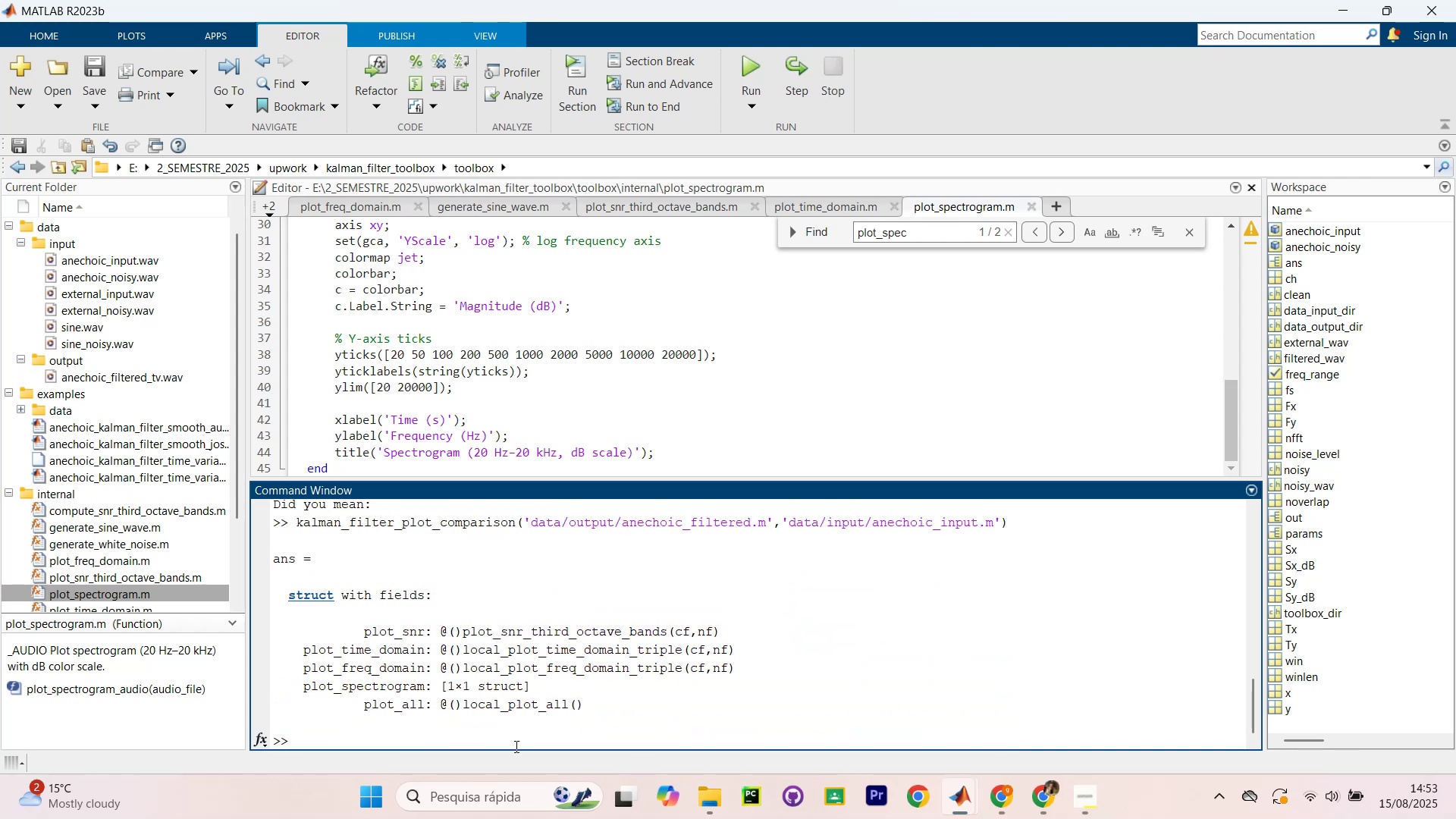 
left_click([502, 728])
 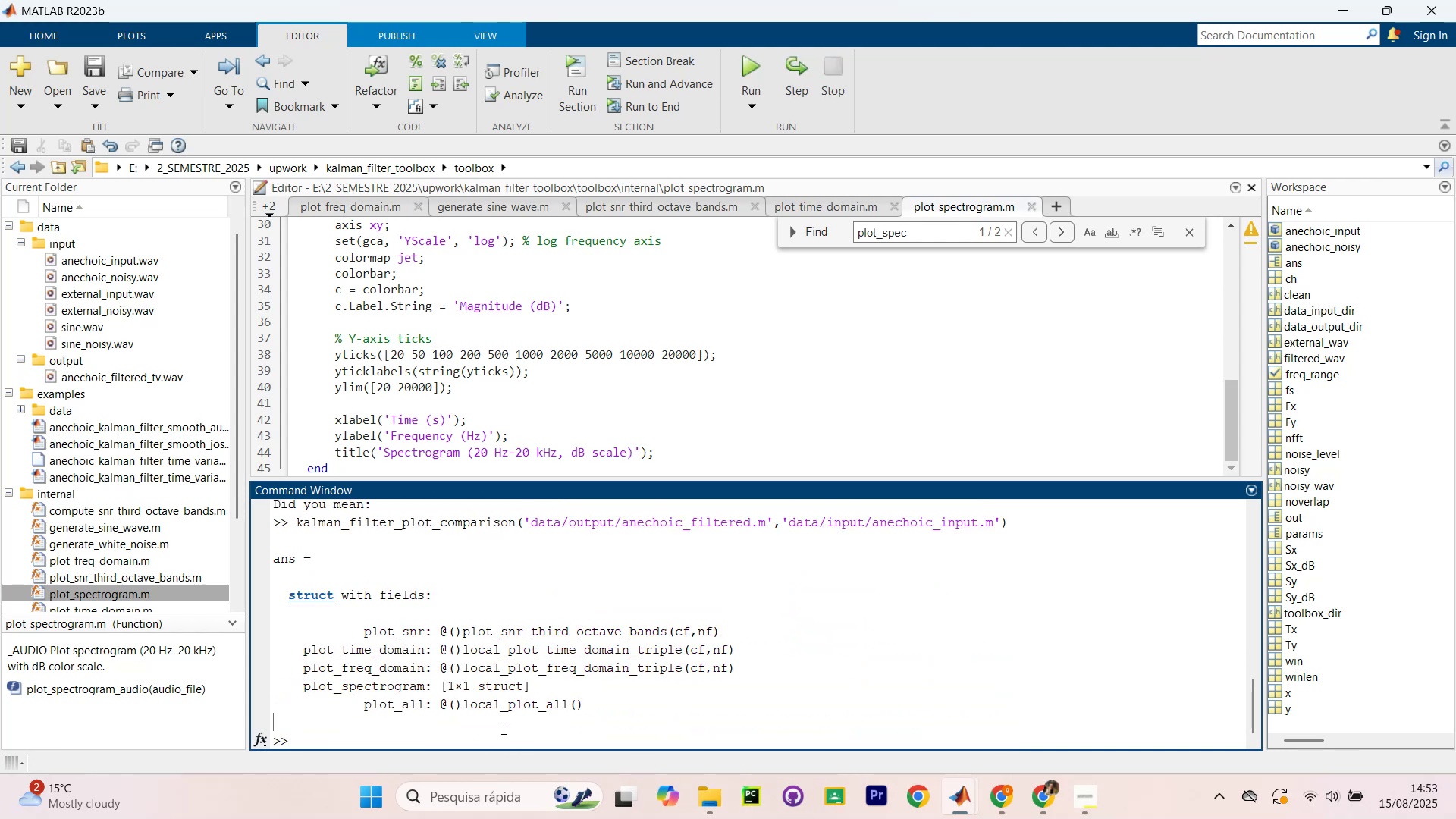 
key(ArrowUp)
 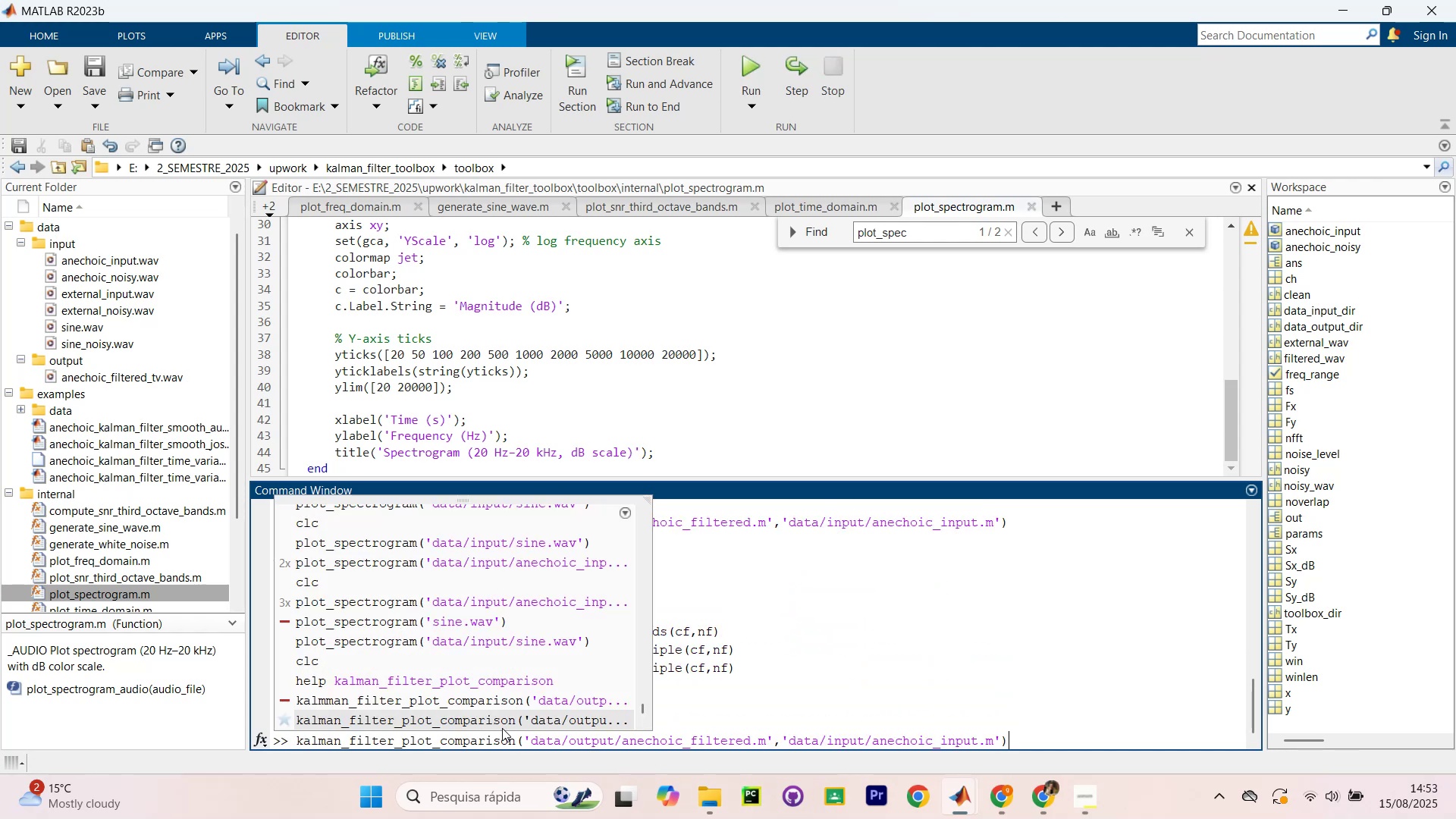 
hold_key(key=ArrowLeft, duration=1.52)
 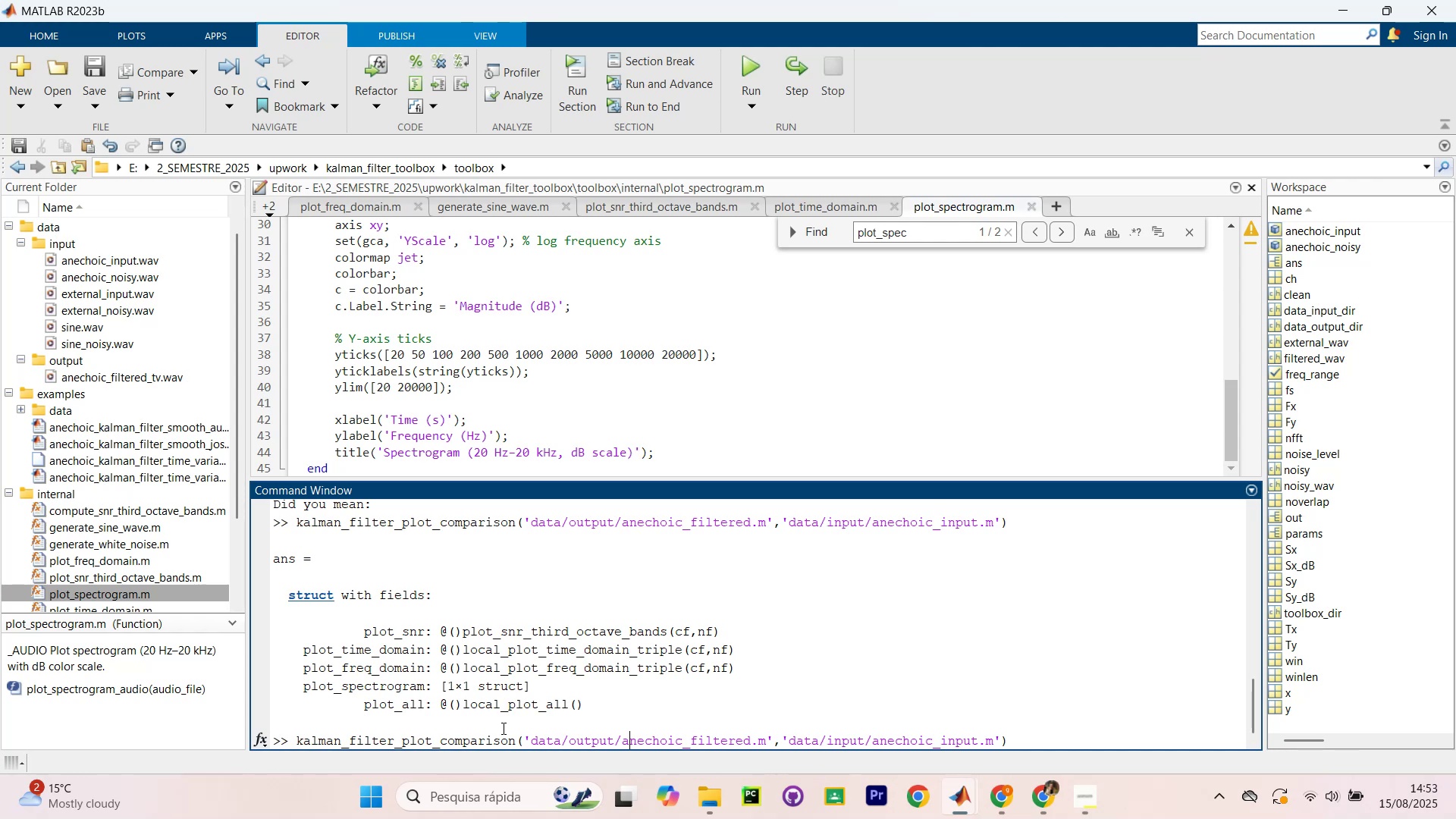 
hold_key(key=ArrowLeft, duration=1.5)
 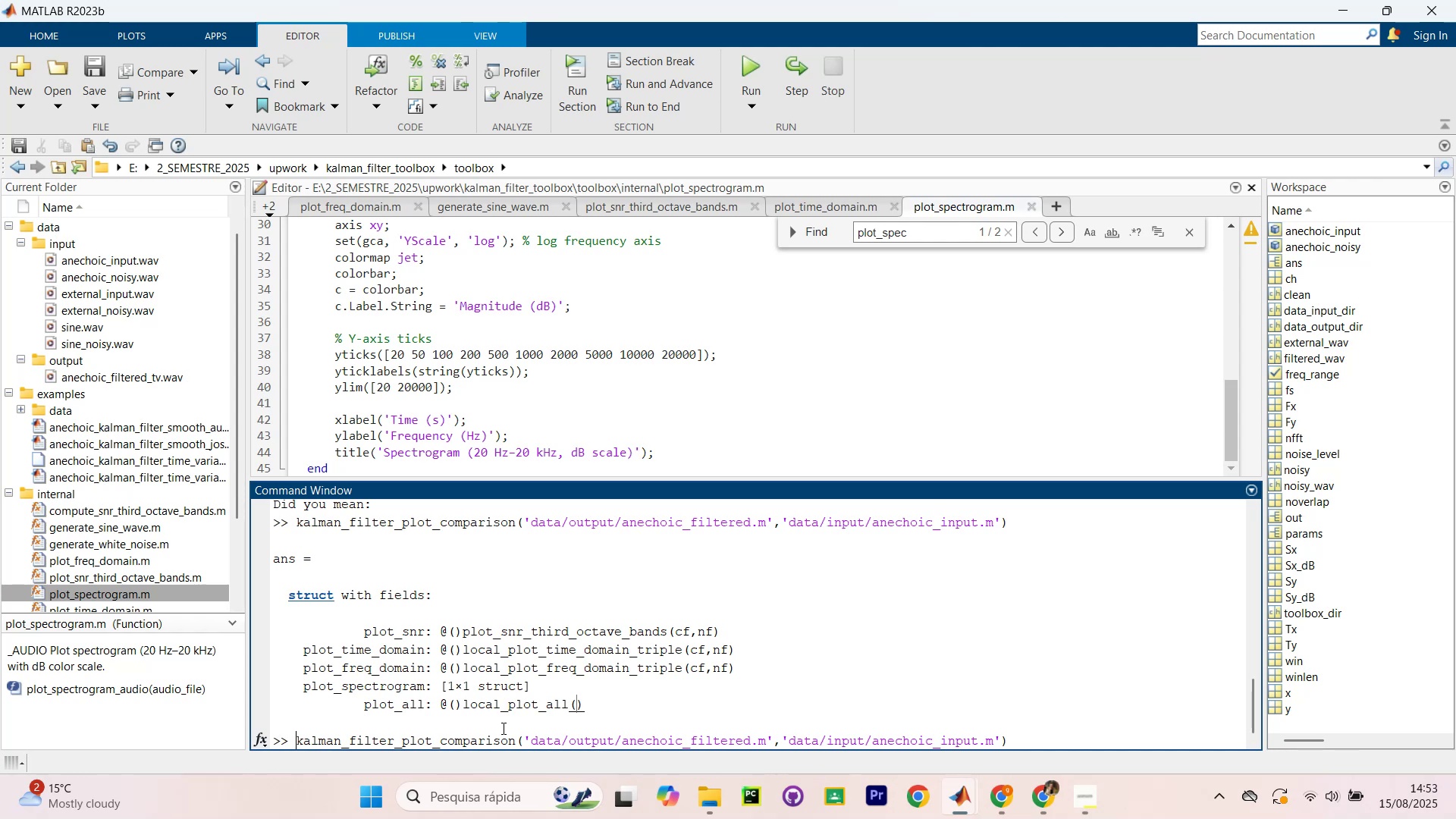 
hold_key(key=ArrowLeft, duration=0.55)
 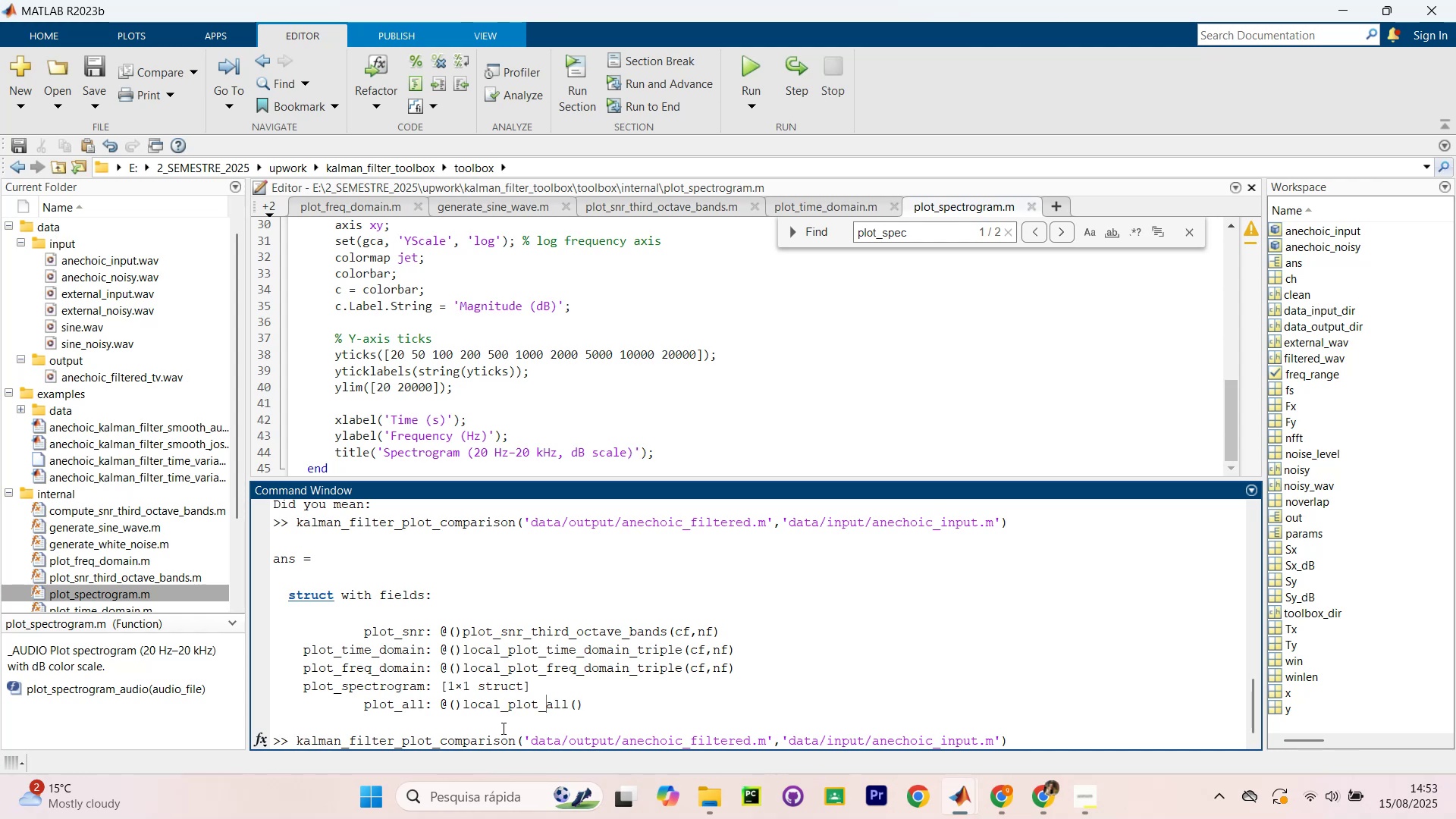 
type(anechoic_e)
key(Backspace)
type(ex)
key(Backspace)
key(Backspace)
key(Backspace)
key(Backspace)
key(Backspace)
key(Backspace)
key(Backspace)
key(Backspace)
key(Backspace)
key(Backspace)
key(Backspace)
type(example_anechoic = )
 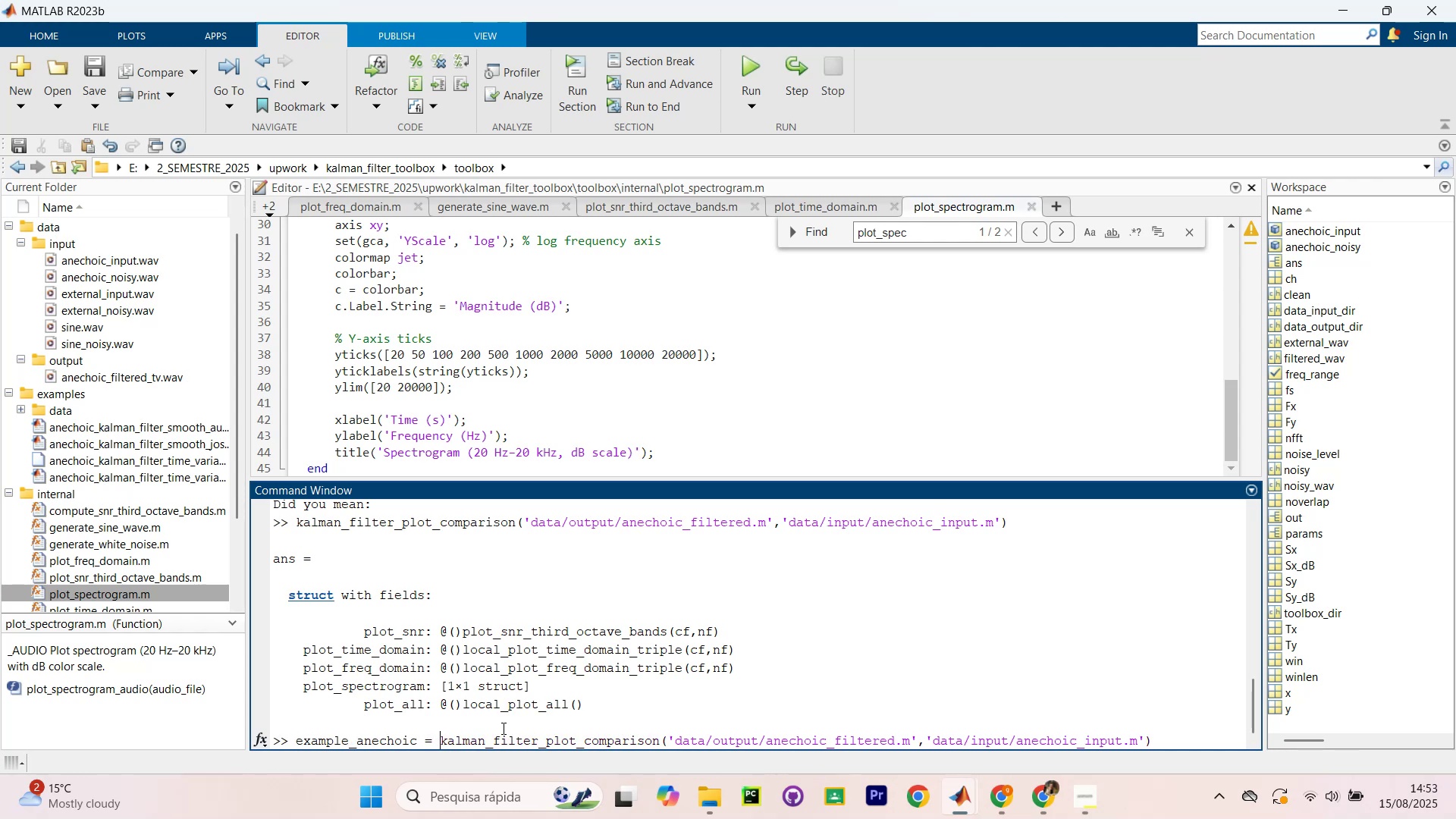 
key(Enter)
 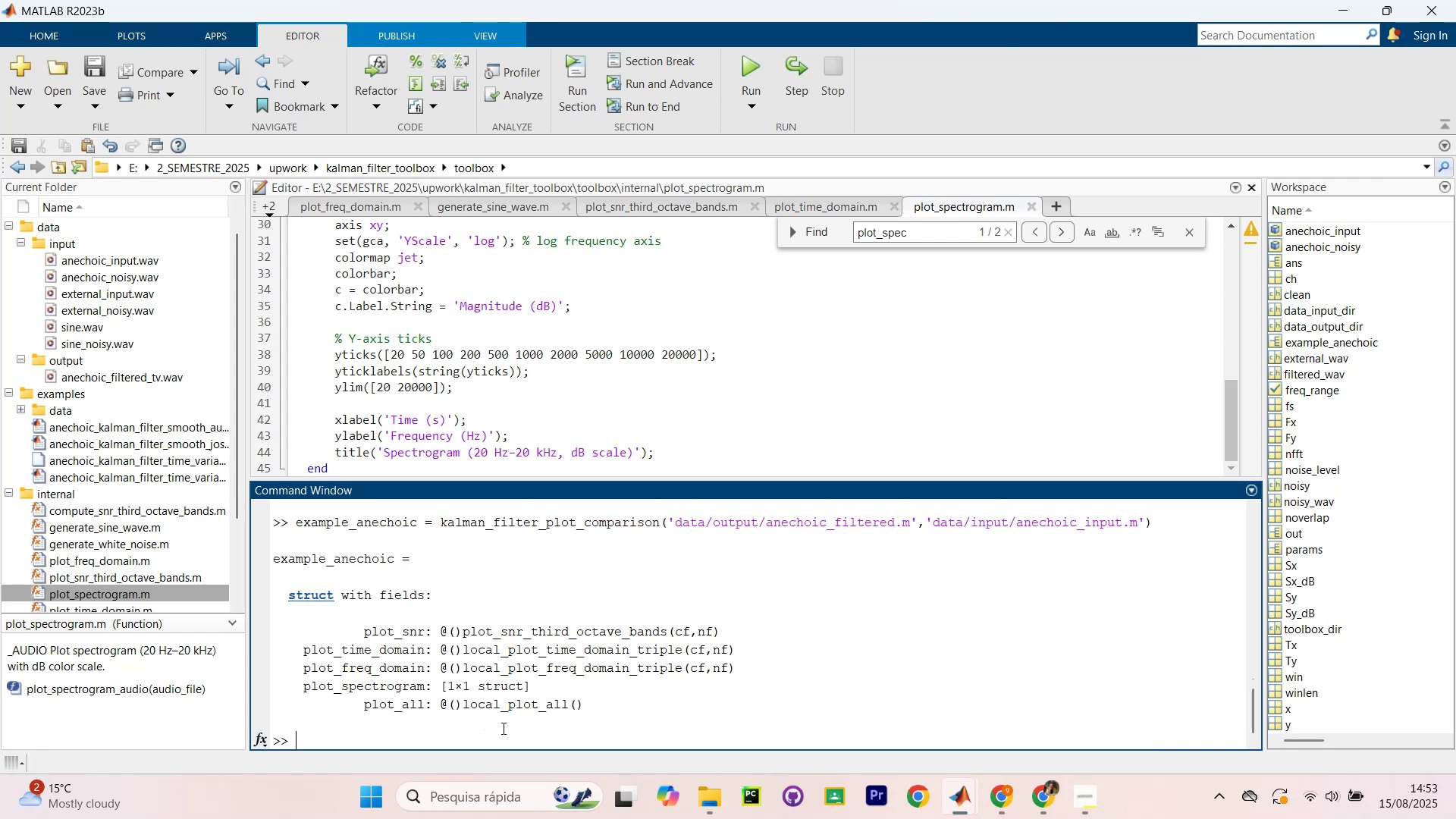 
type(example_anehoi)
key(Backspace)
key(Backspace)
key(Backspace)
key(Backspace)
type(echoi.pl)
key(Backspace)
key(Backspace)
key(Backspace)
key(Tab)
type(.plot_all()))
 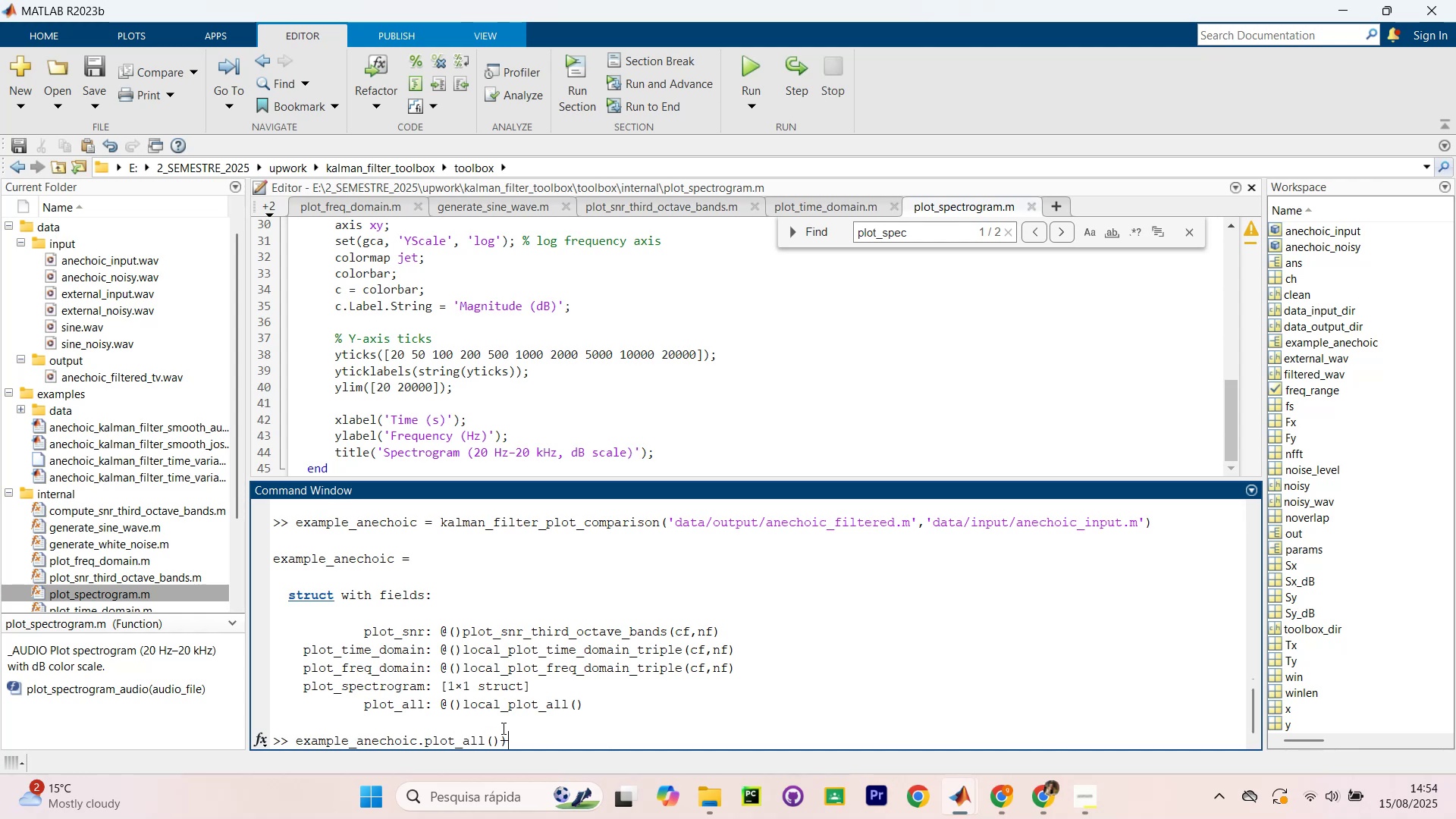 
key(Enter)
 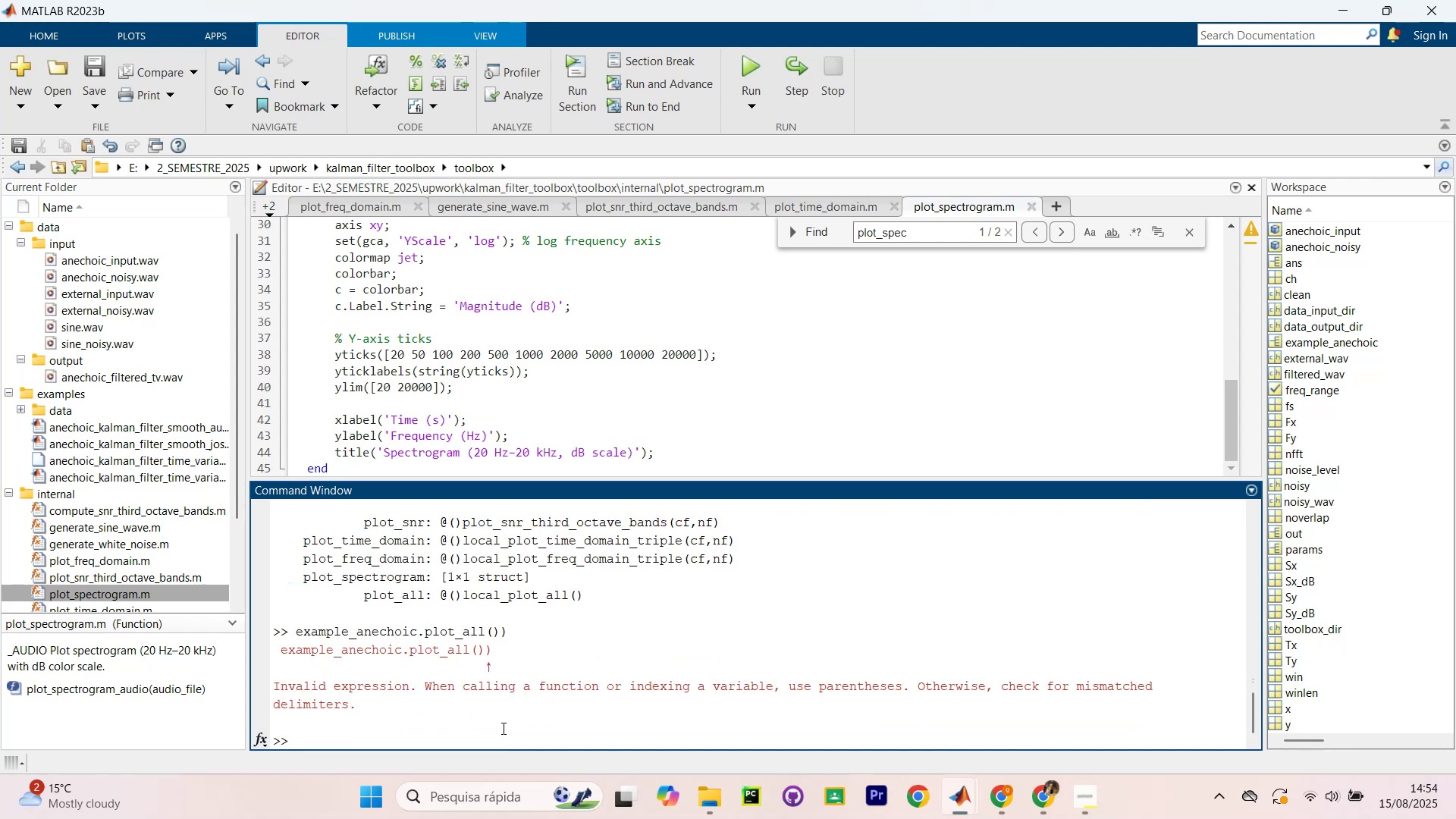 
key(ArrowUp)
 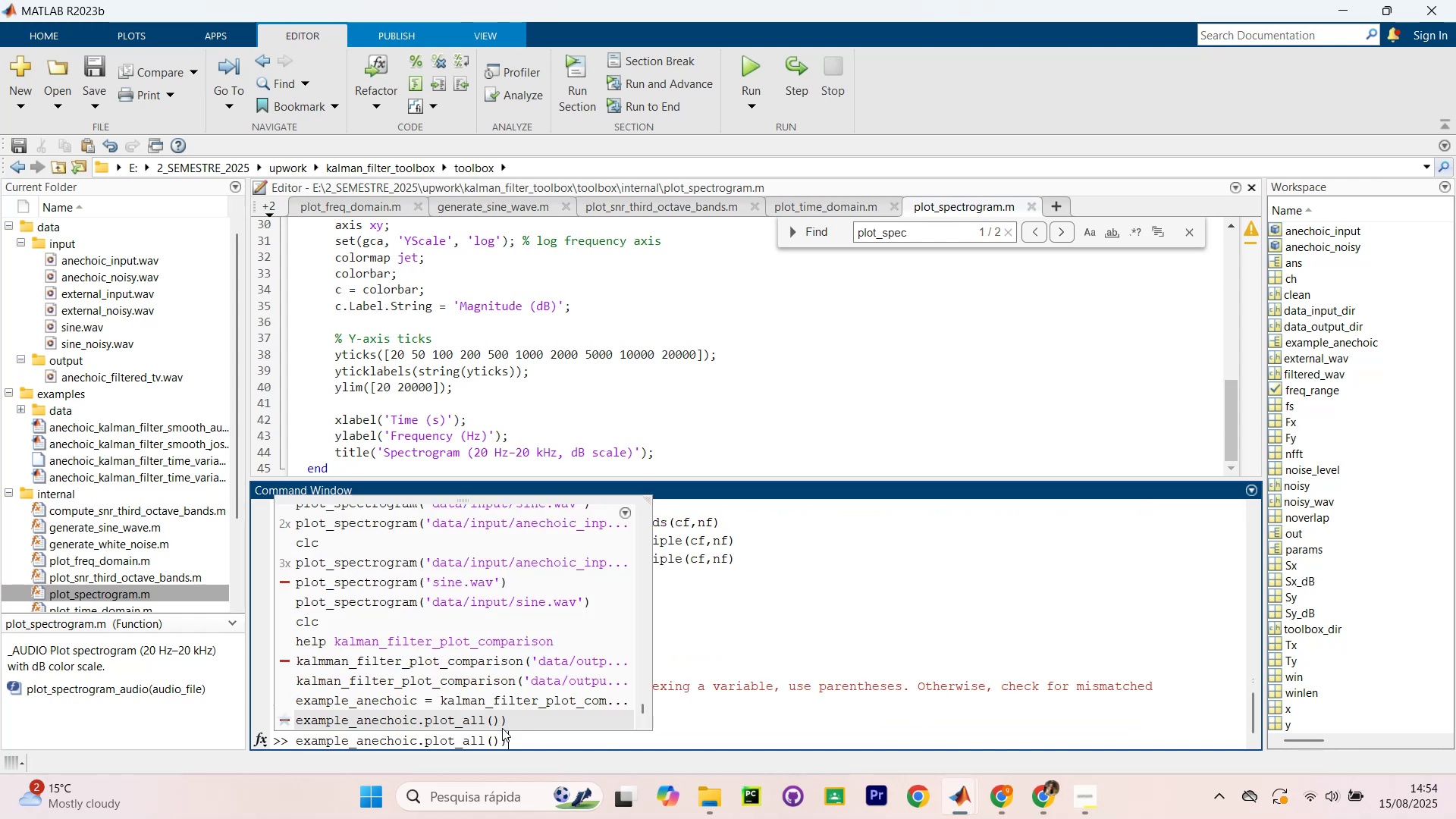 
key(Backspace)
 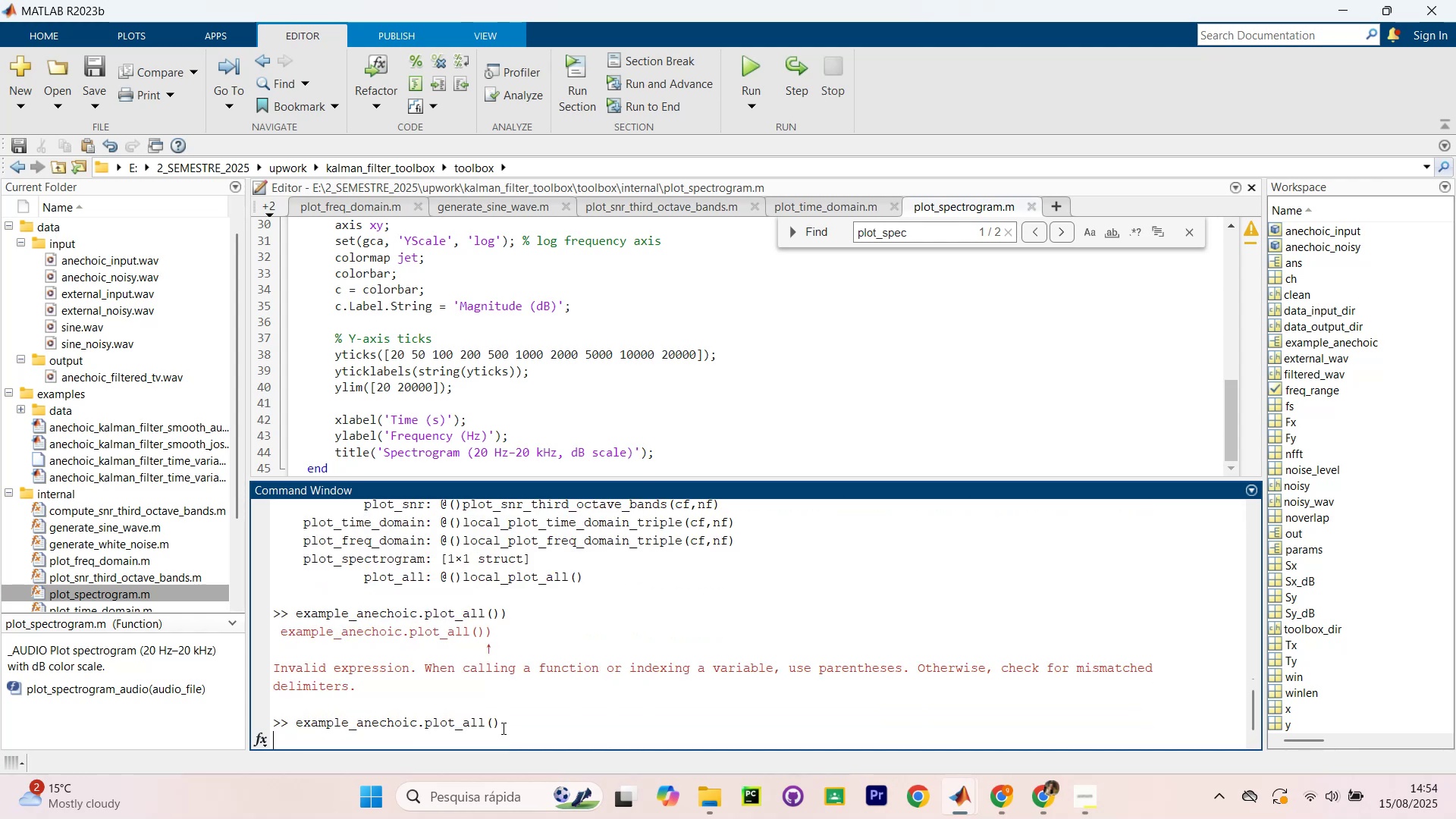 
key(Enter)
 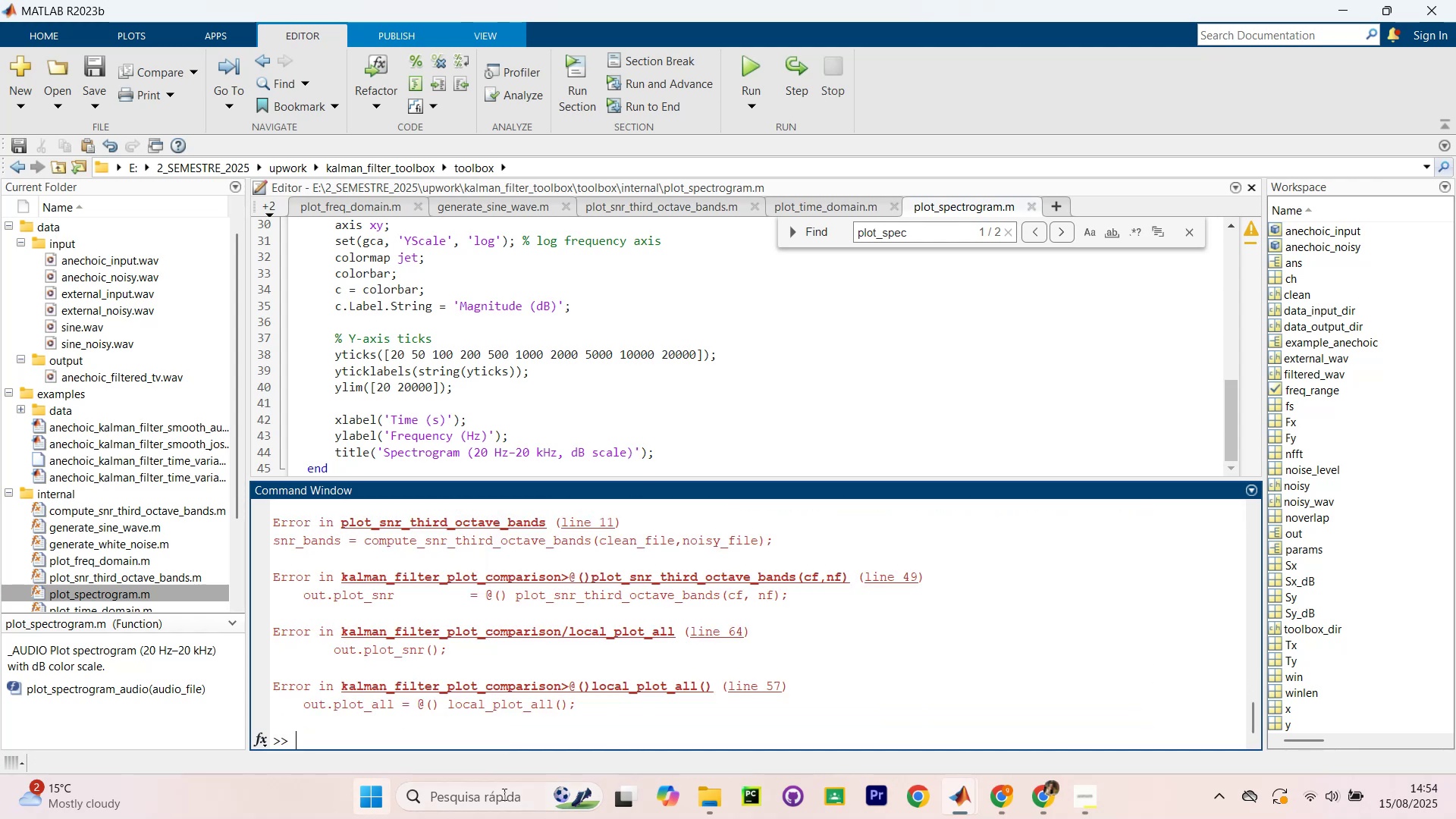 
left_click_drag(start_coordinate=[522, 695], to_coordinate=[522, 689])
 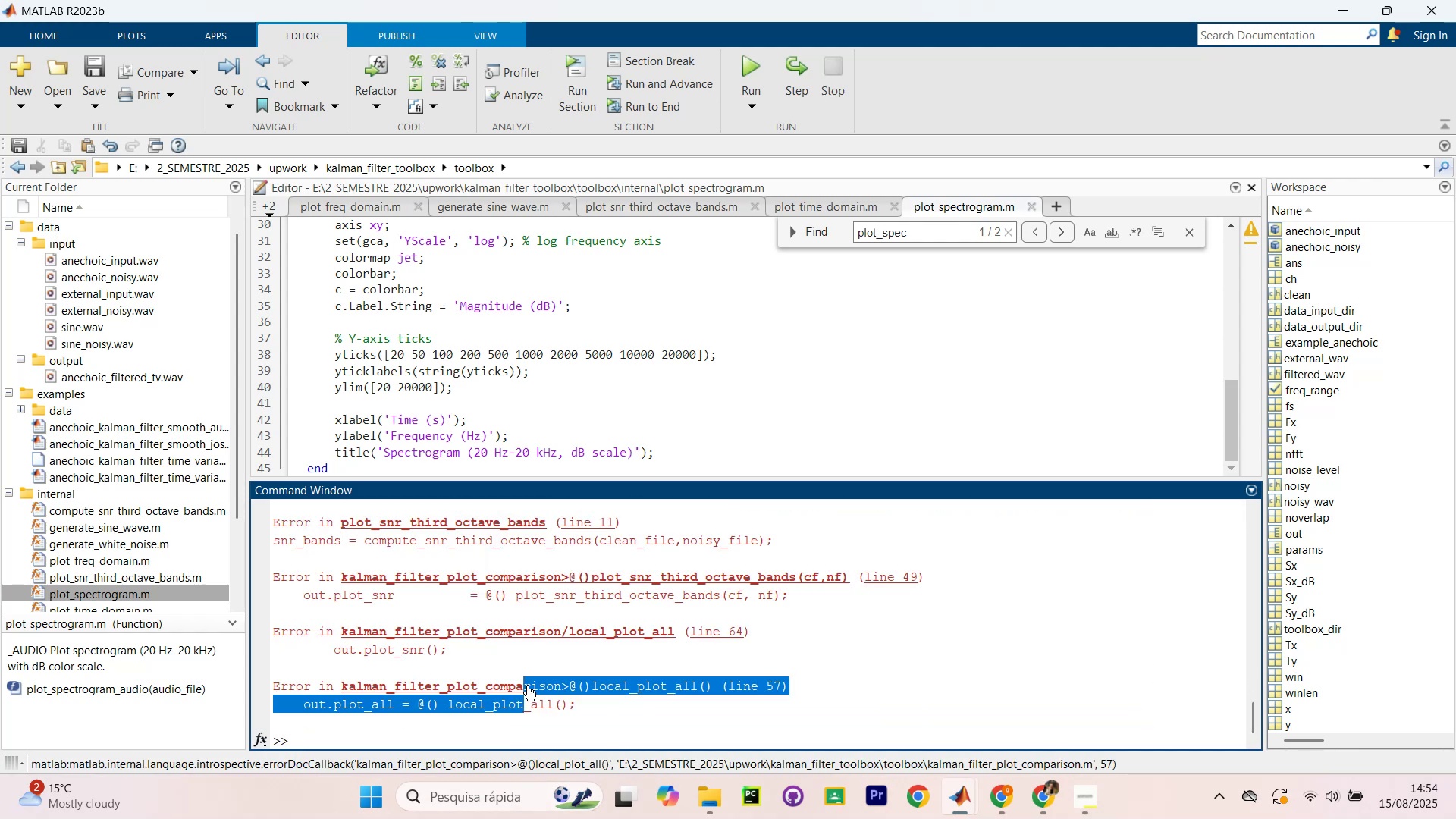 
key(ArrowUp)
 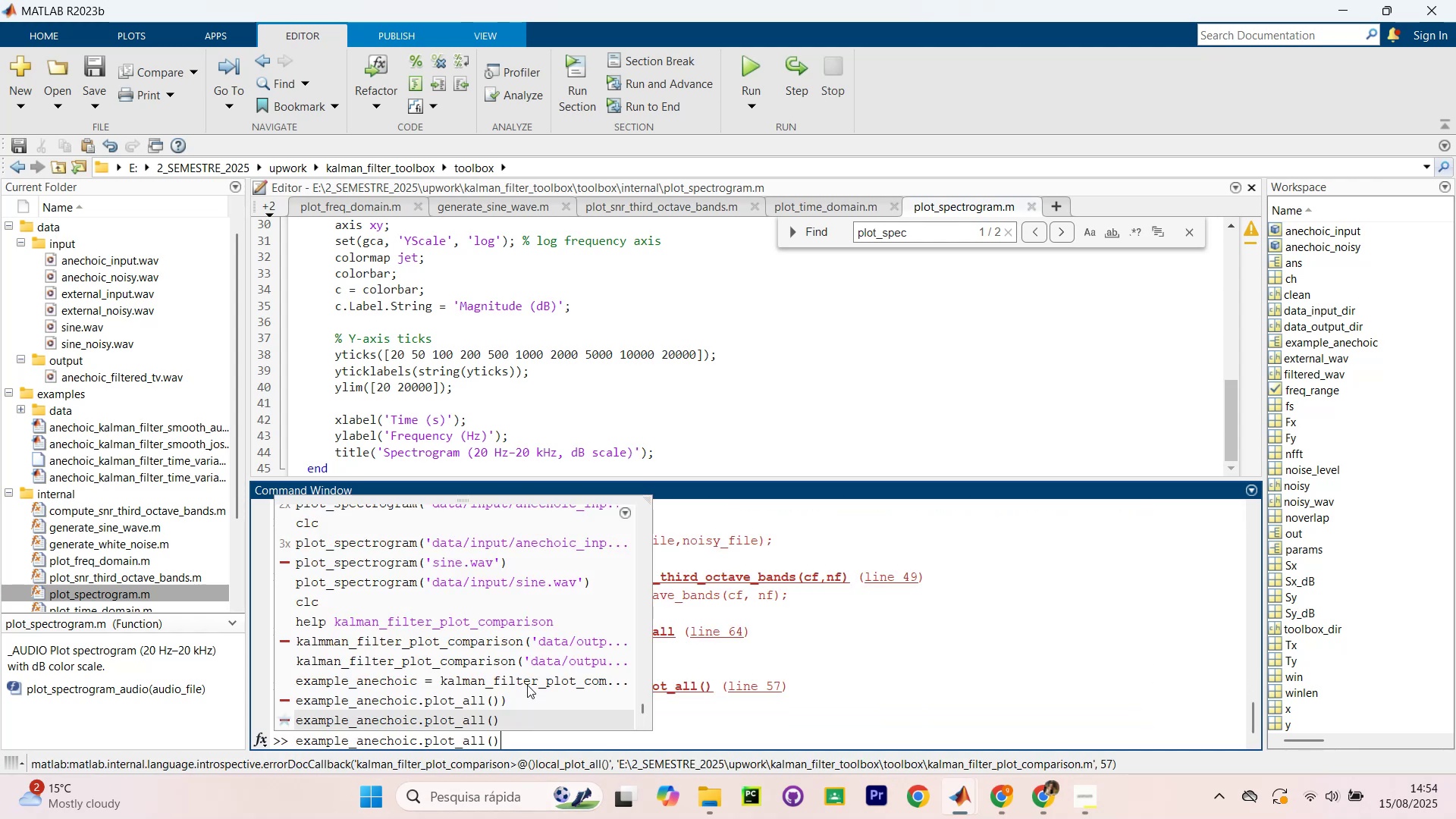 
key(Backspace)
key(Backspace)
key(Backspace)
key(Backspace)
key(Backspace)
type(snr()))
key(Backspace)
key(Backspace)
 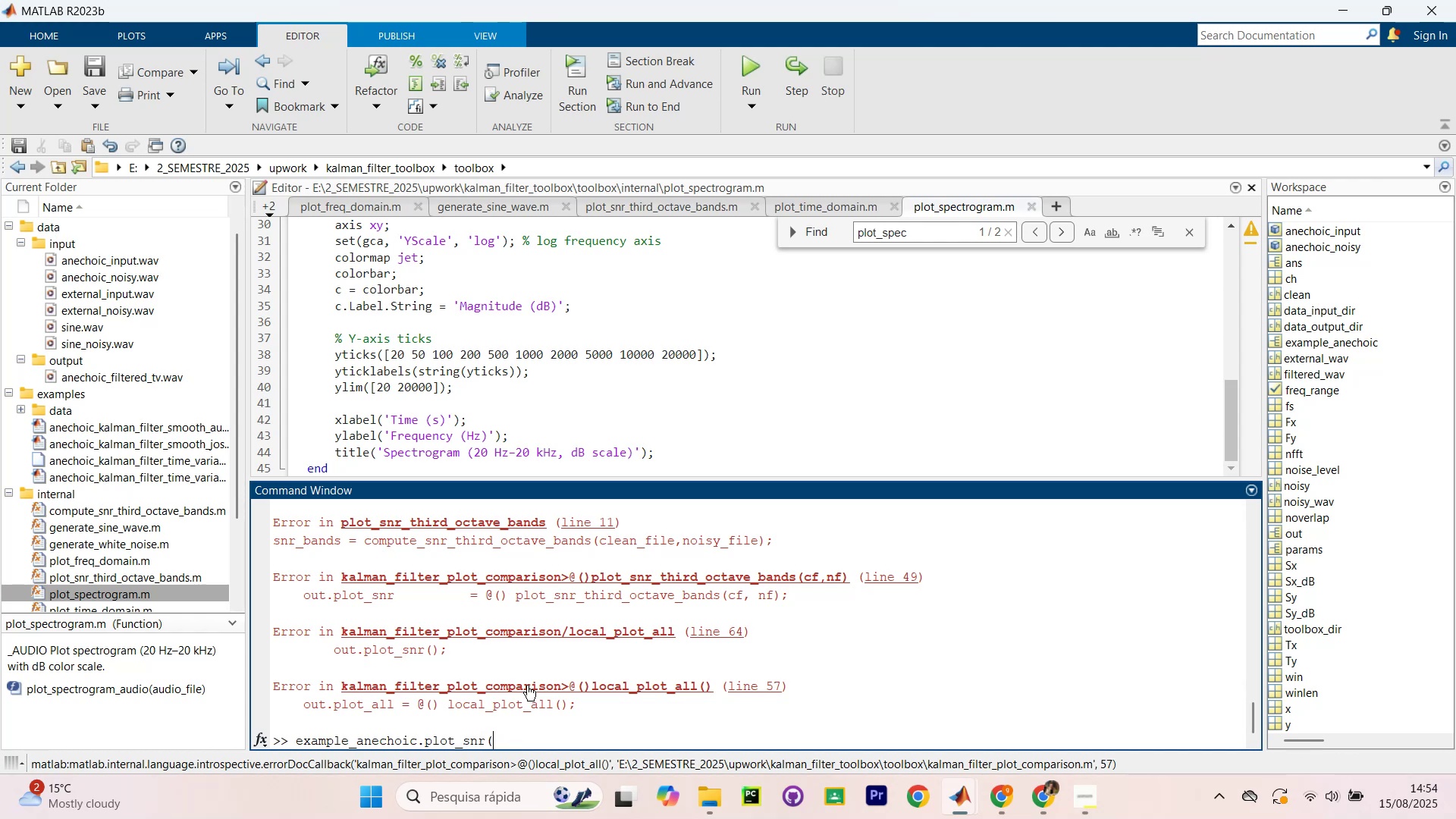 
key(Enter)
 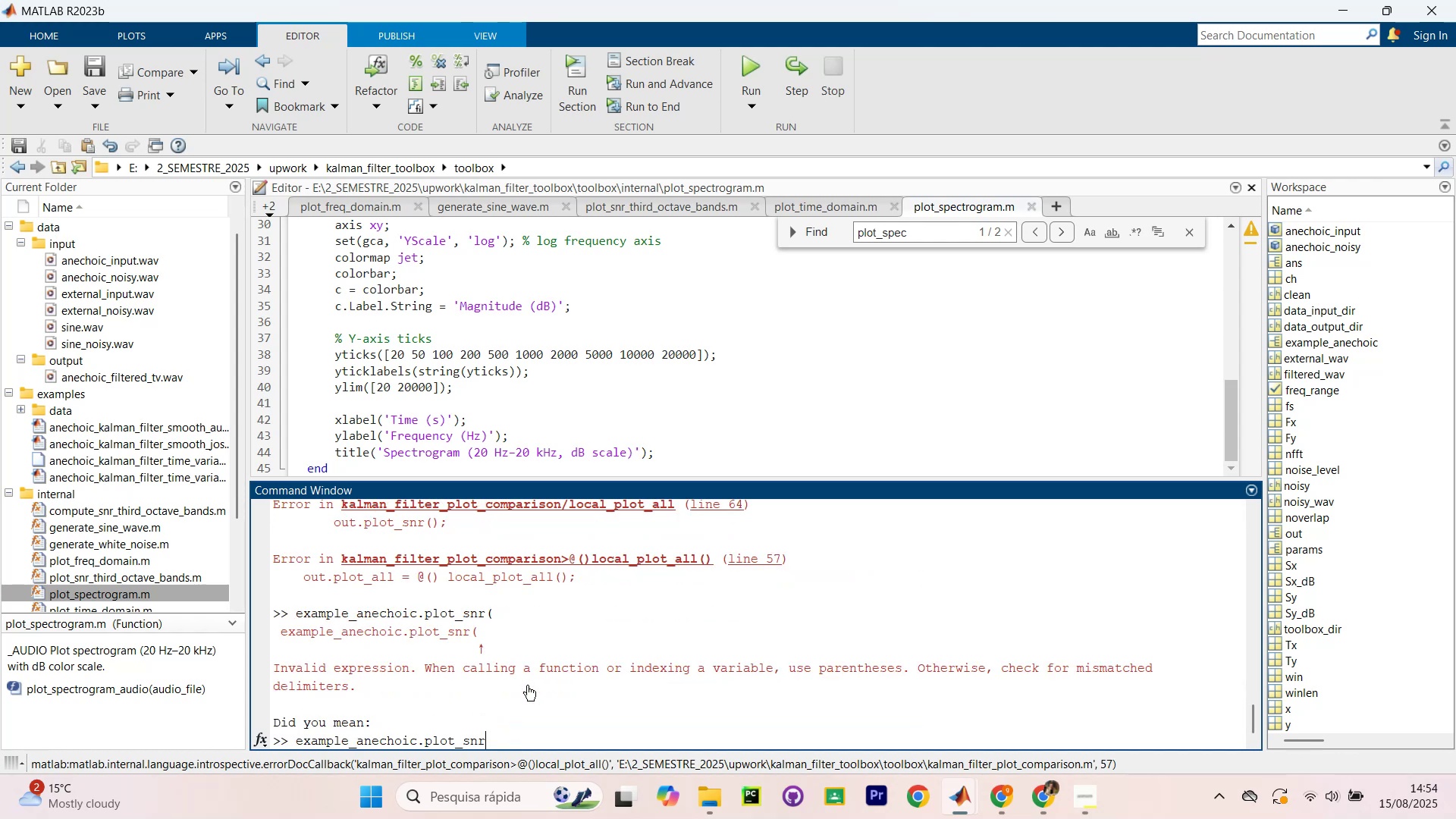 
type(())
 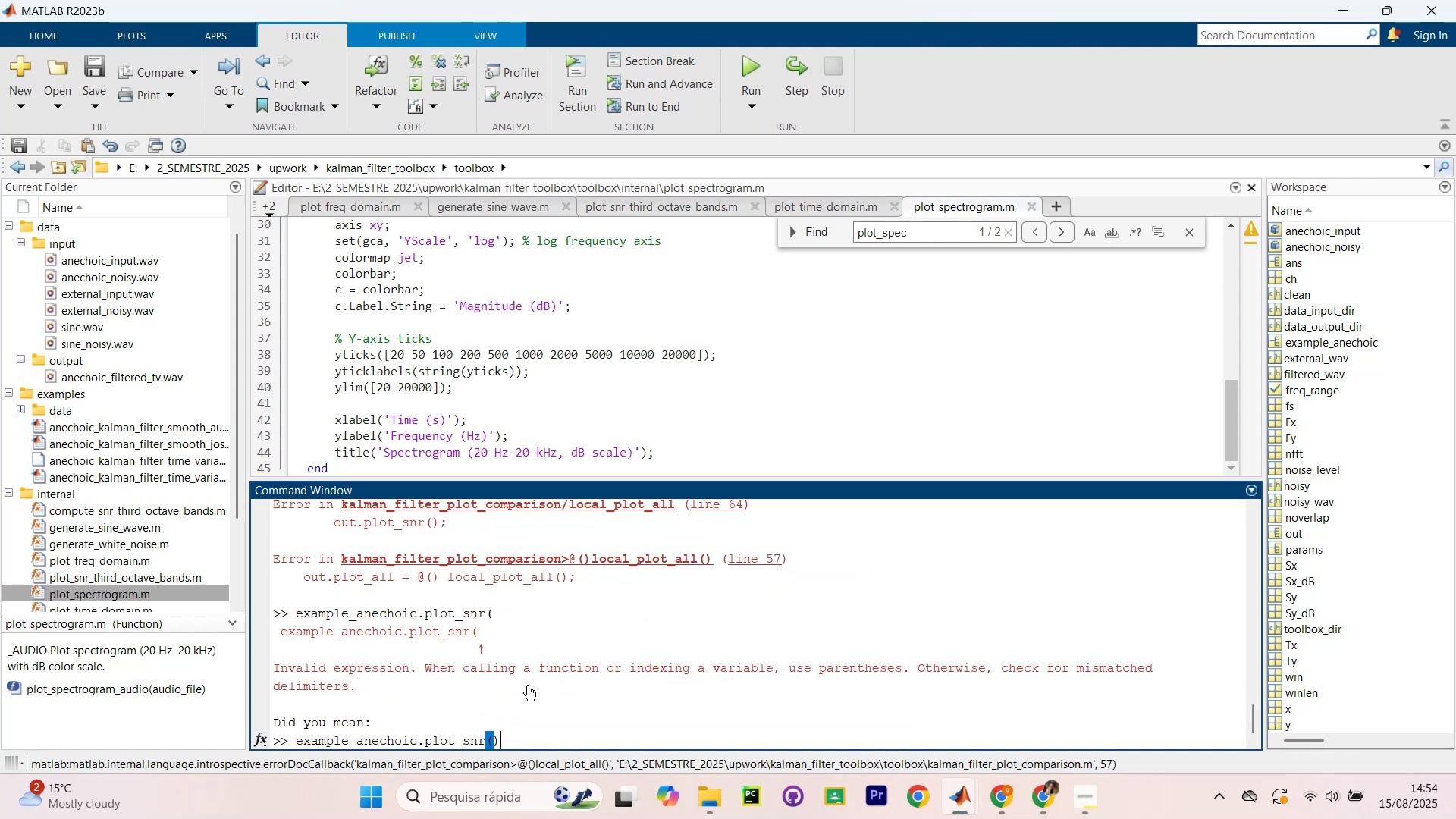 
key(Enter)
 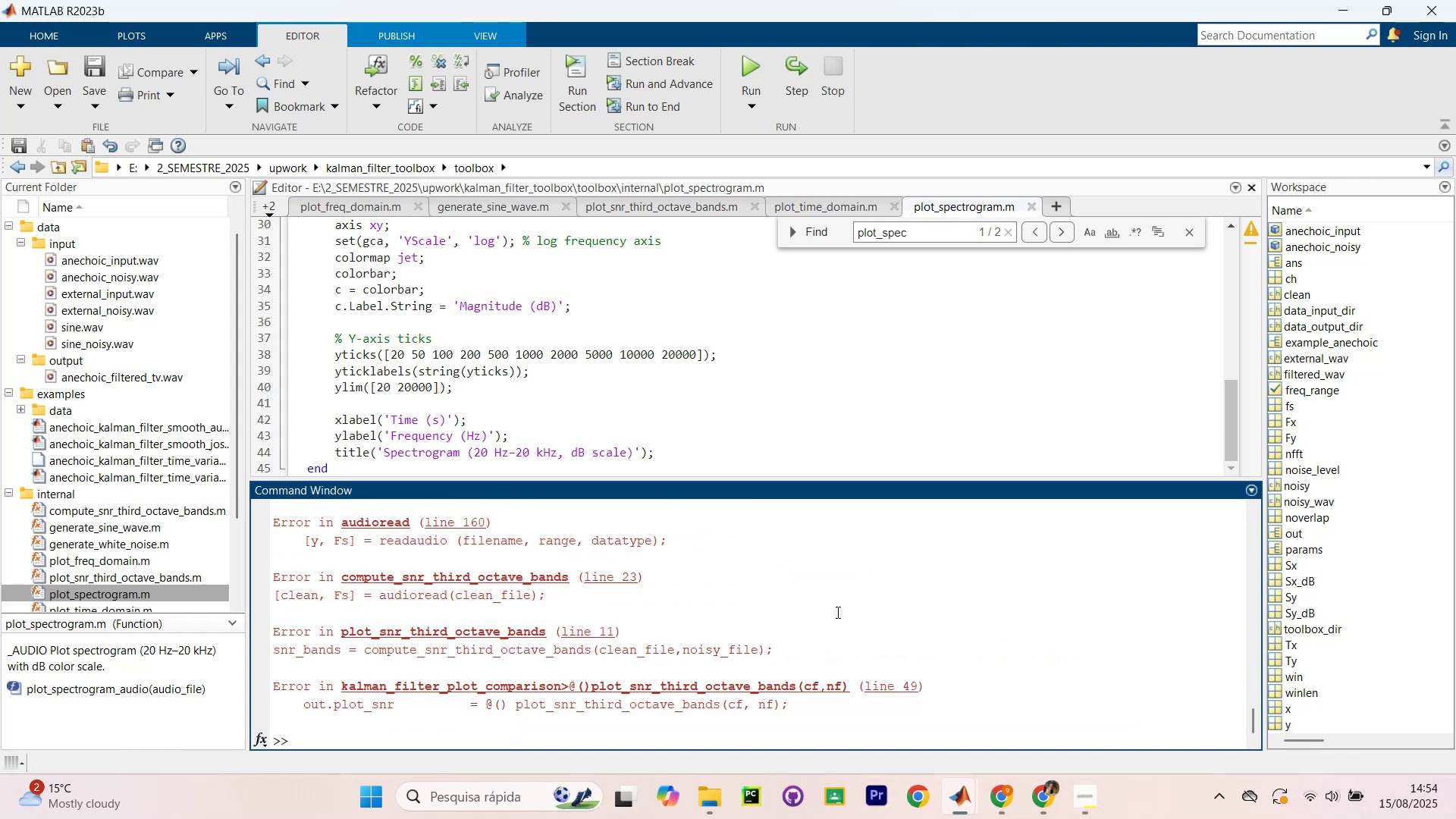 
scroll: coordinate [780, 593], scroll_direction: up, amount: 4.0
 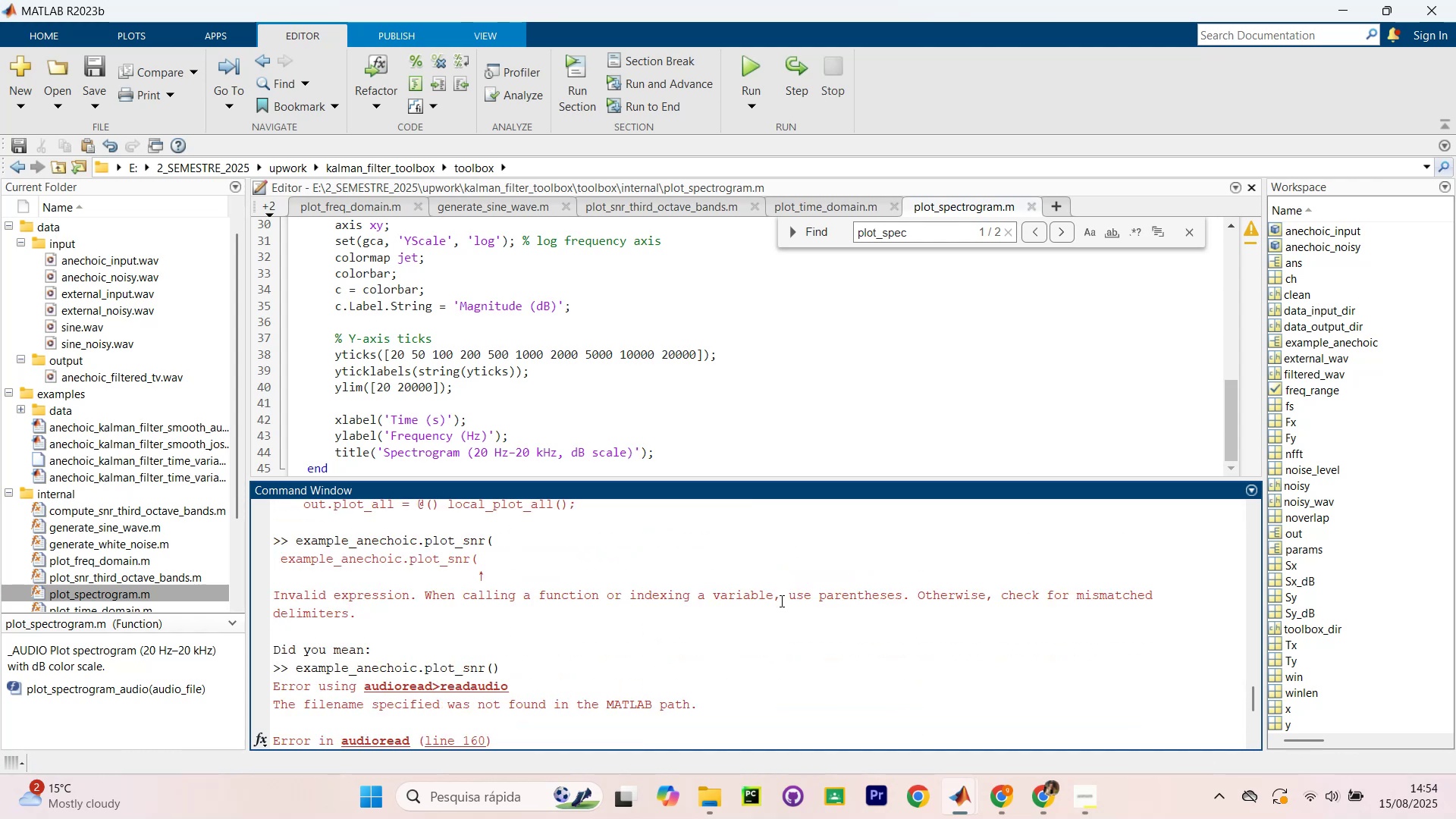 
scroll: coordinate [777, 613], scroll_direction: down, amount: 9.0
 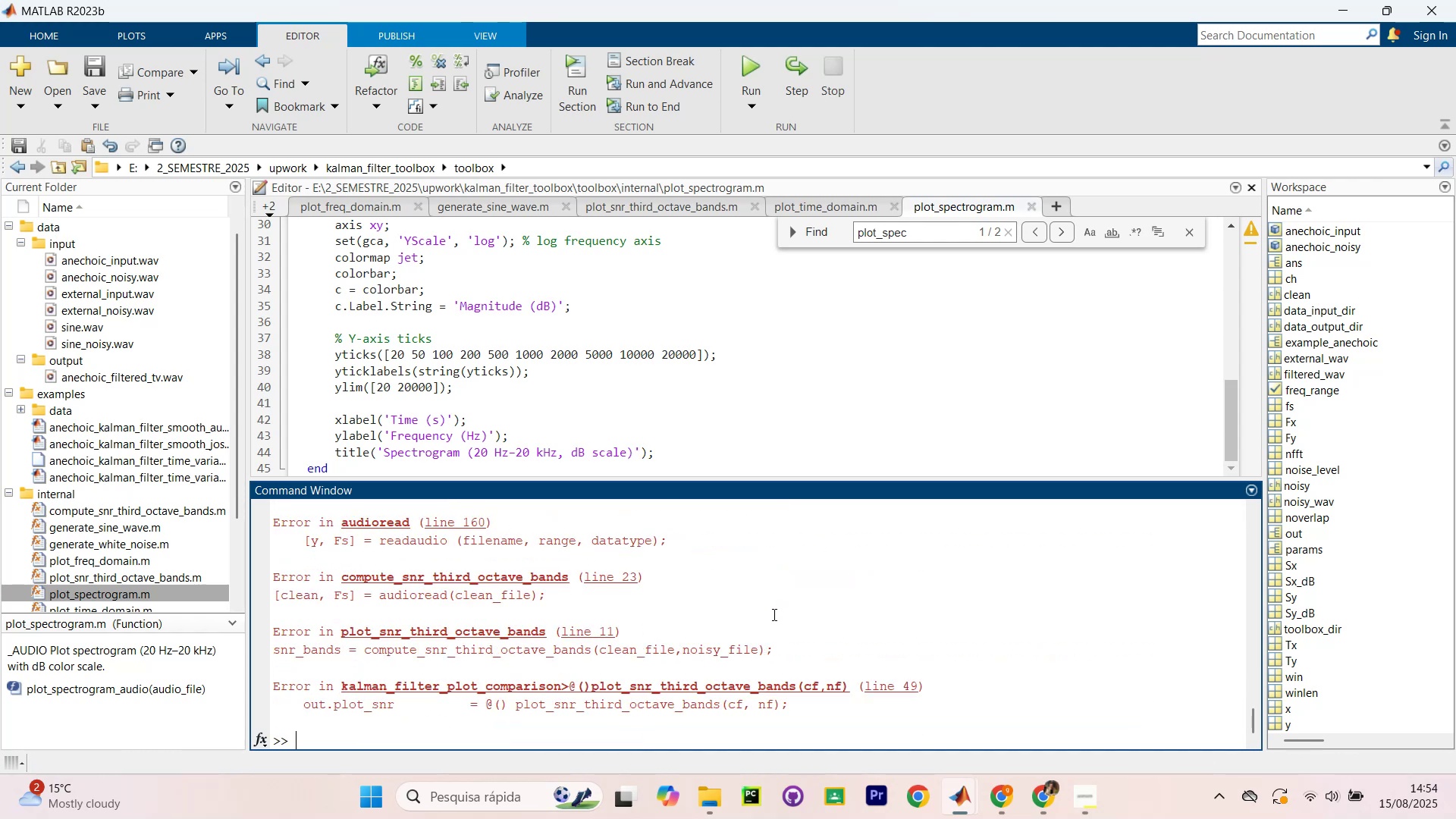 
key(ArrowUp)
 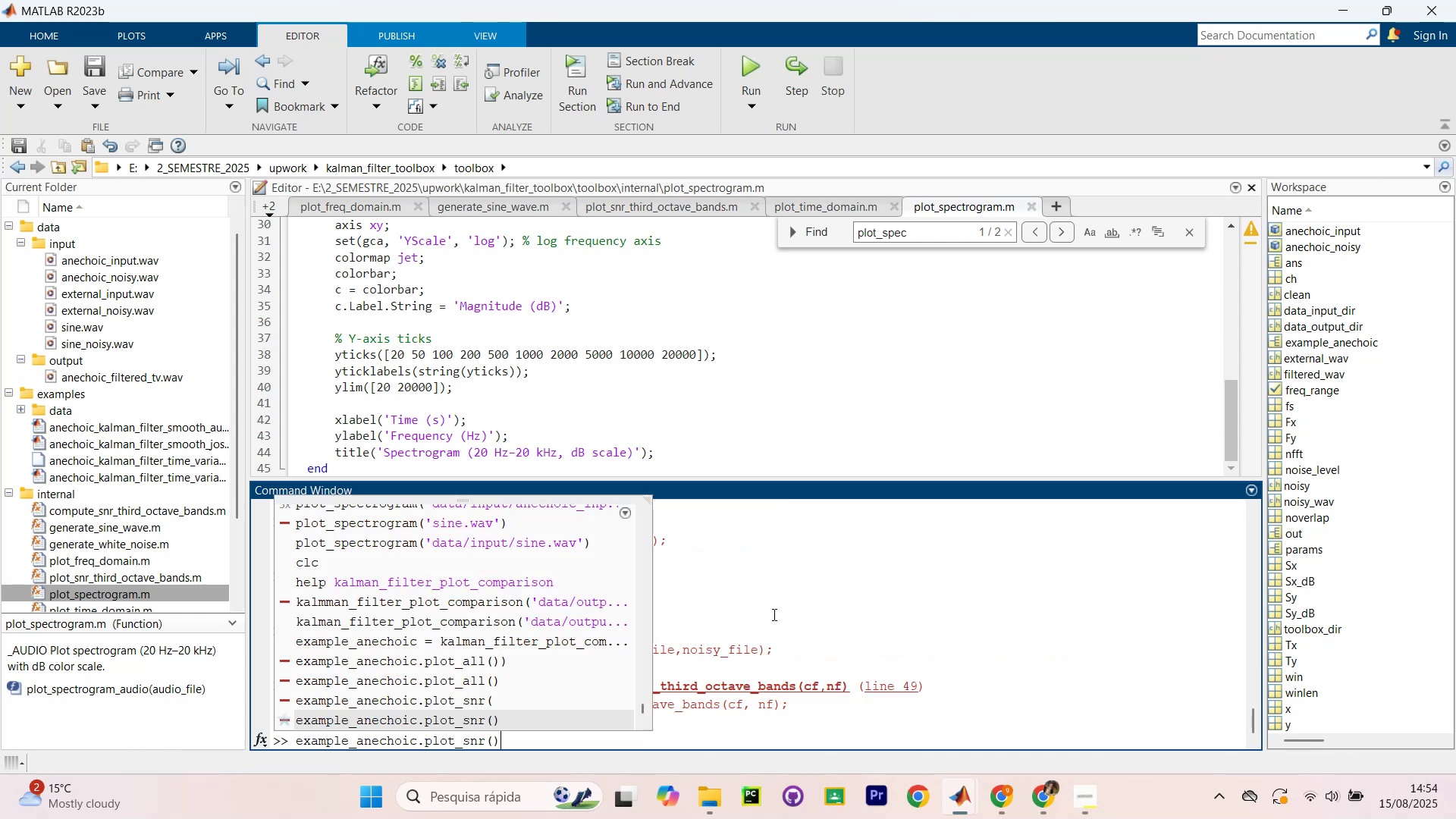 
key(ArrowUp)
 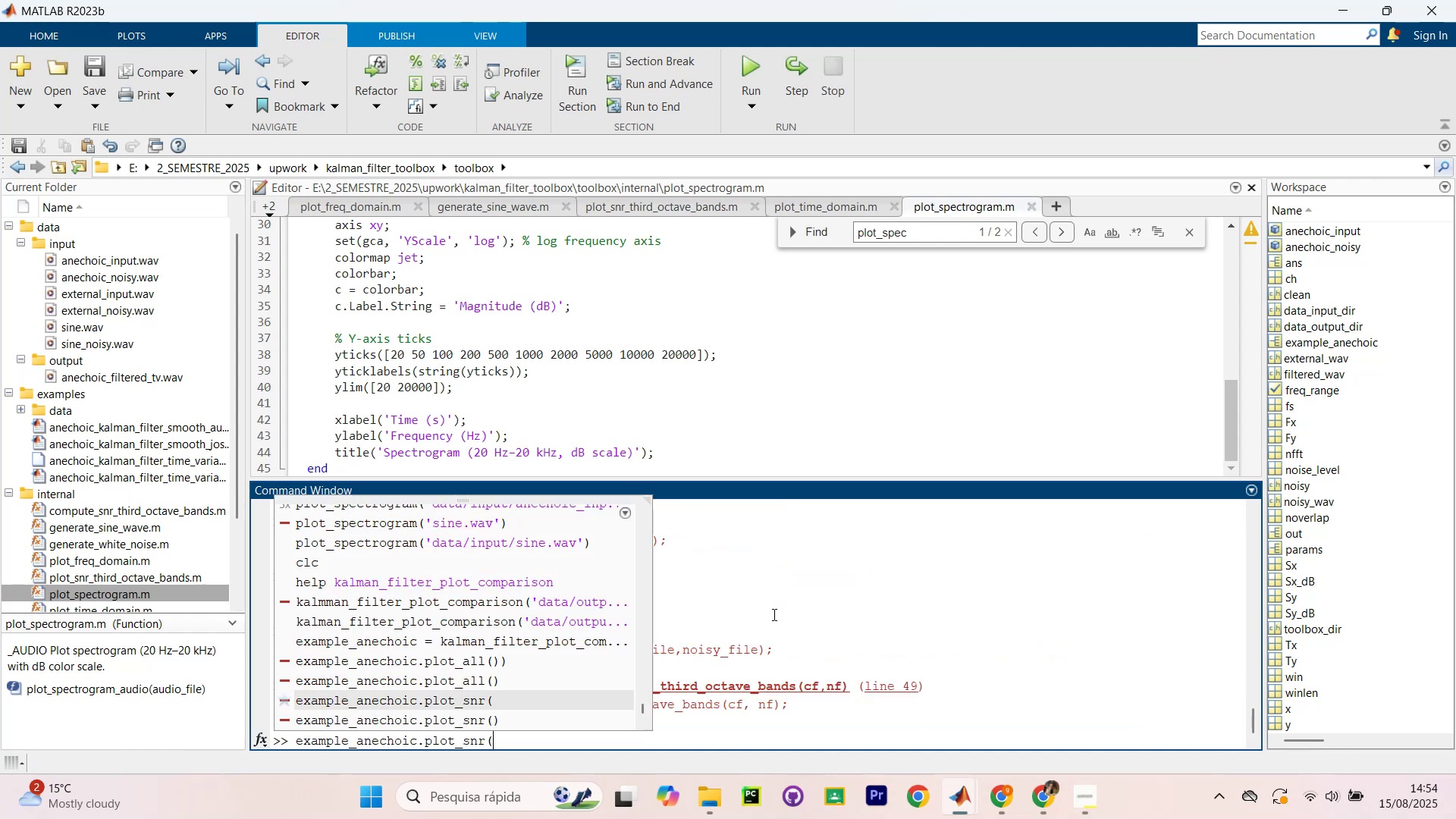 
key(ArrowUp)
 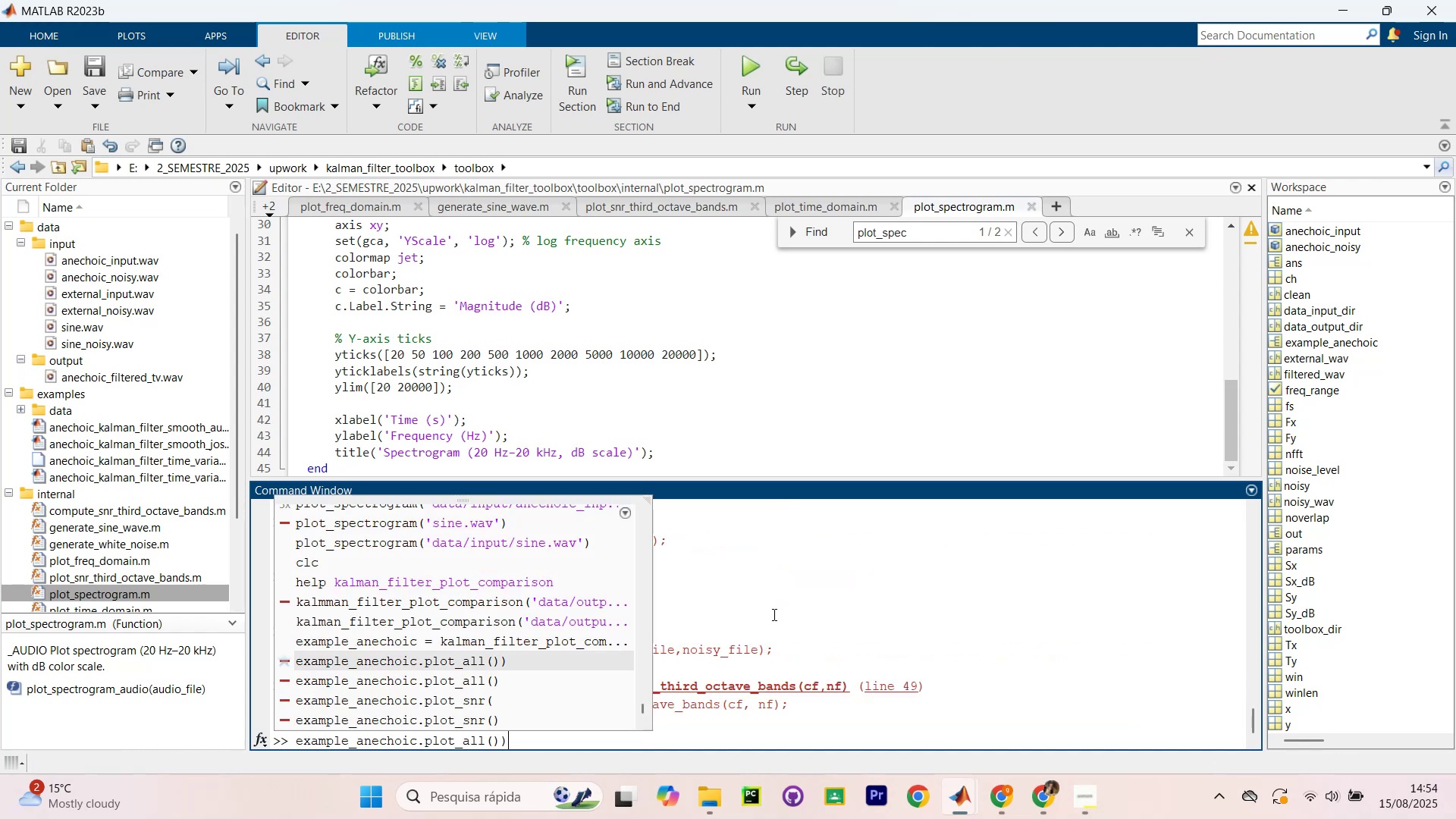 
key(ArrowUp)
 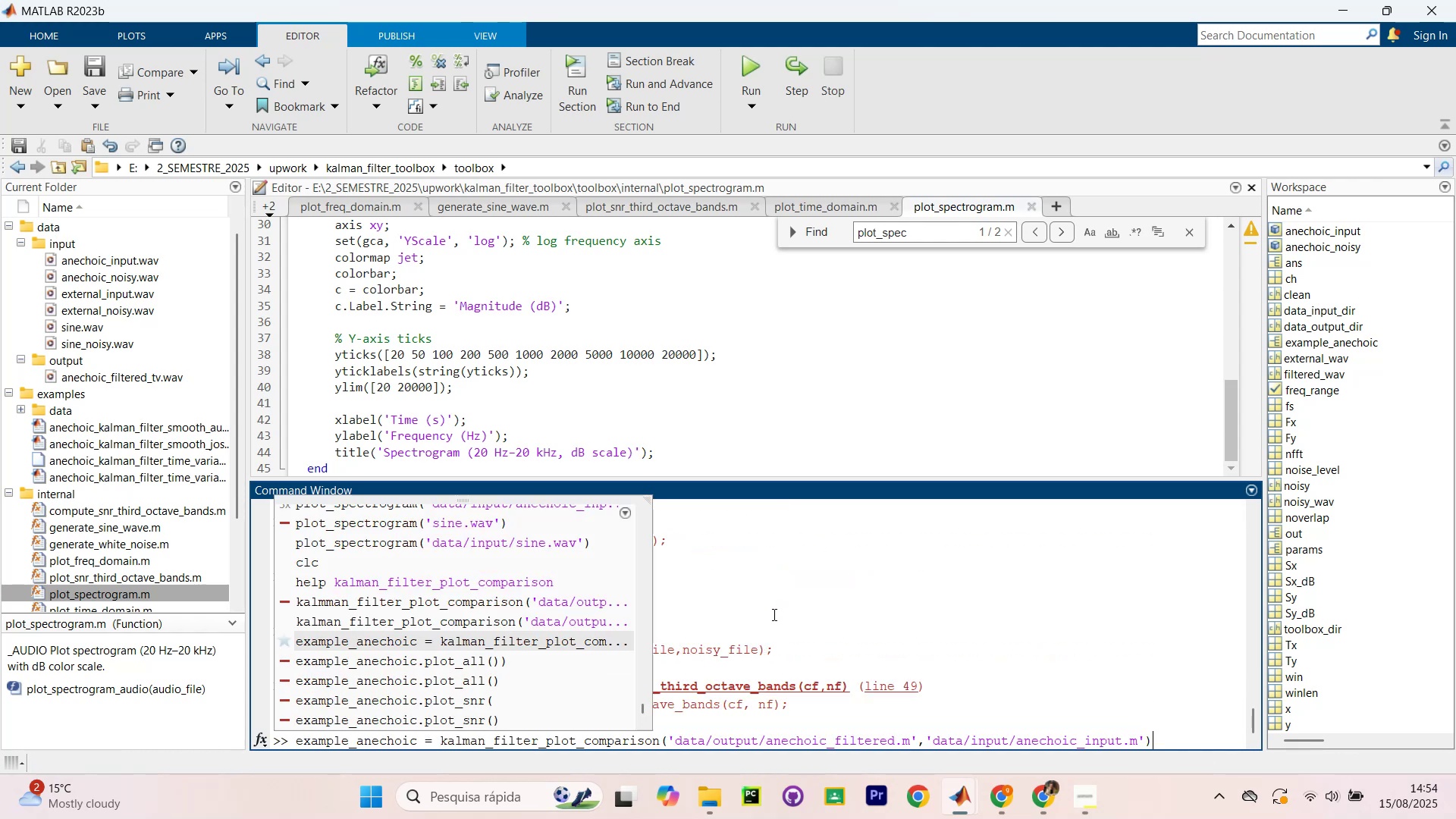 
key(ArrowUp)
 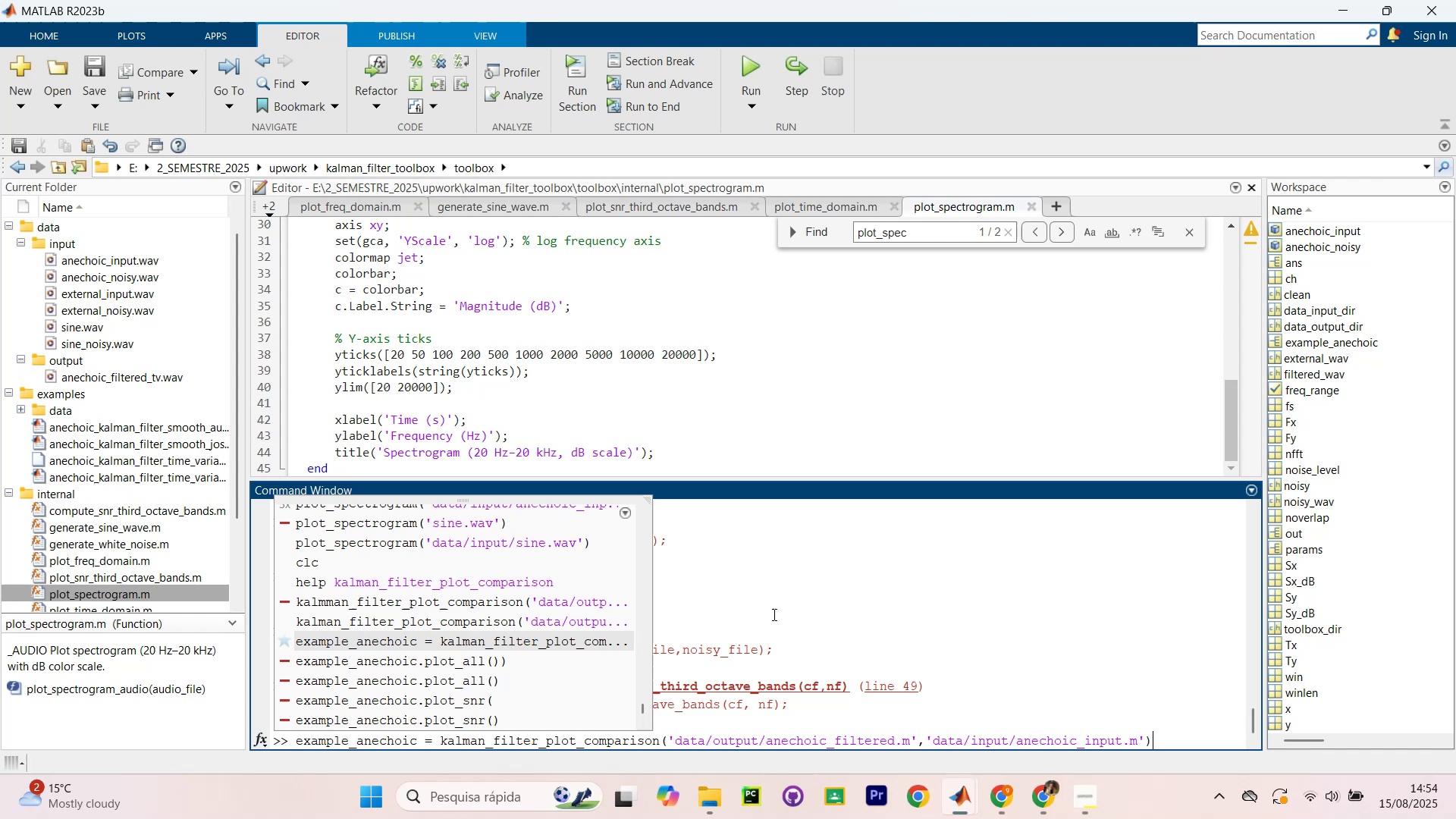 
key(ArrowUp)
 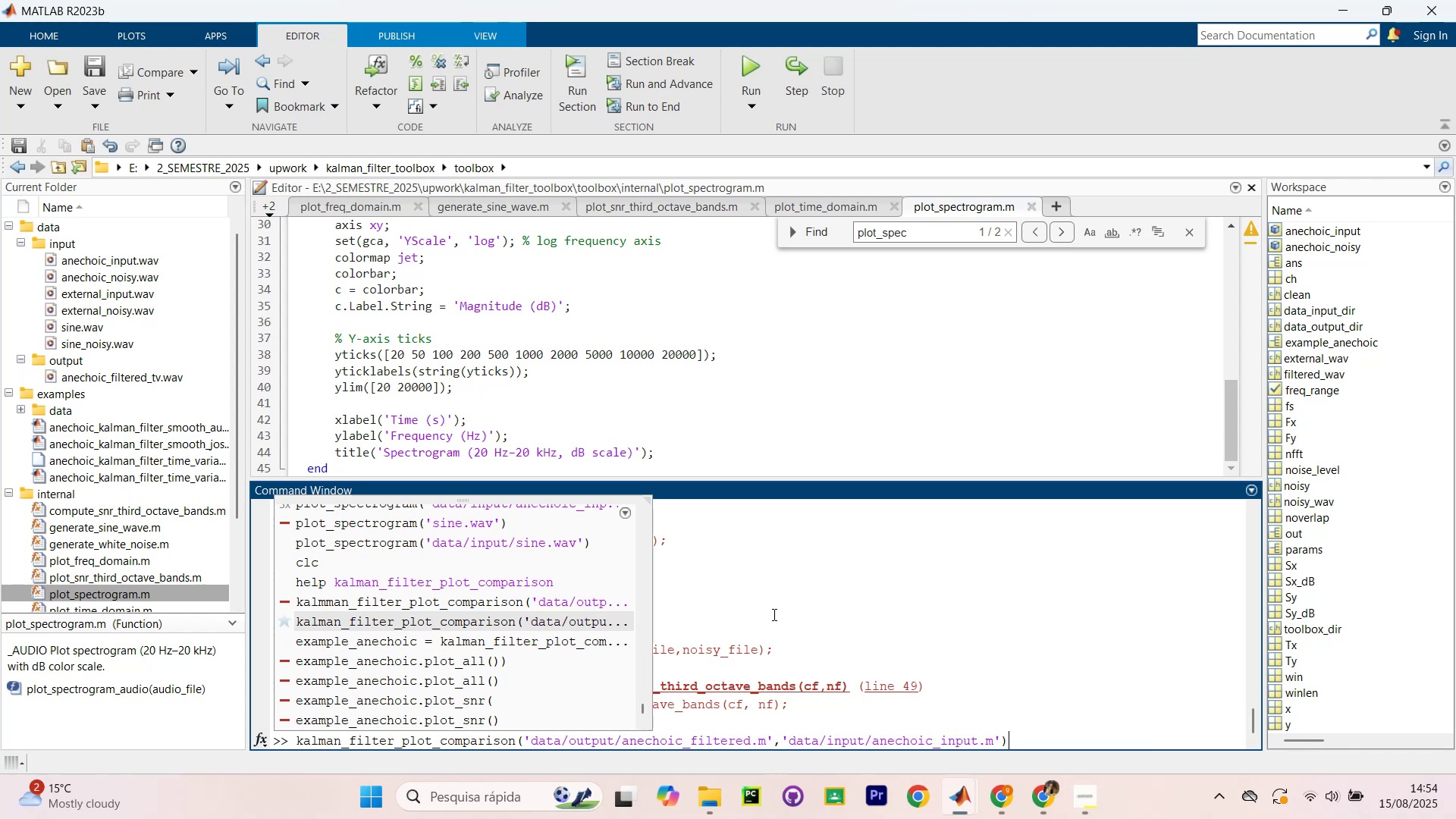 
key(ArrowDown)
 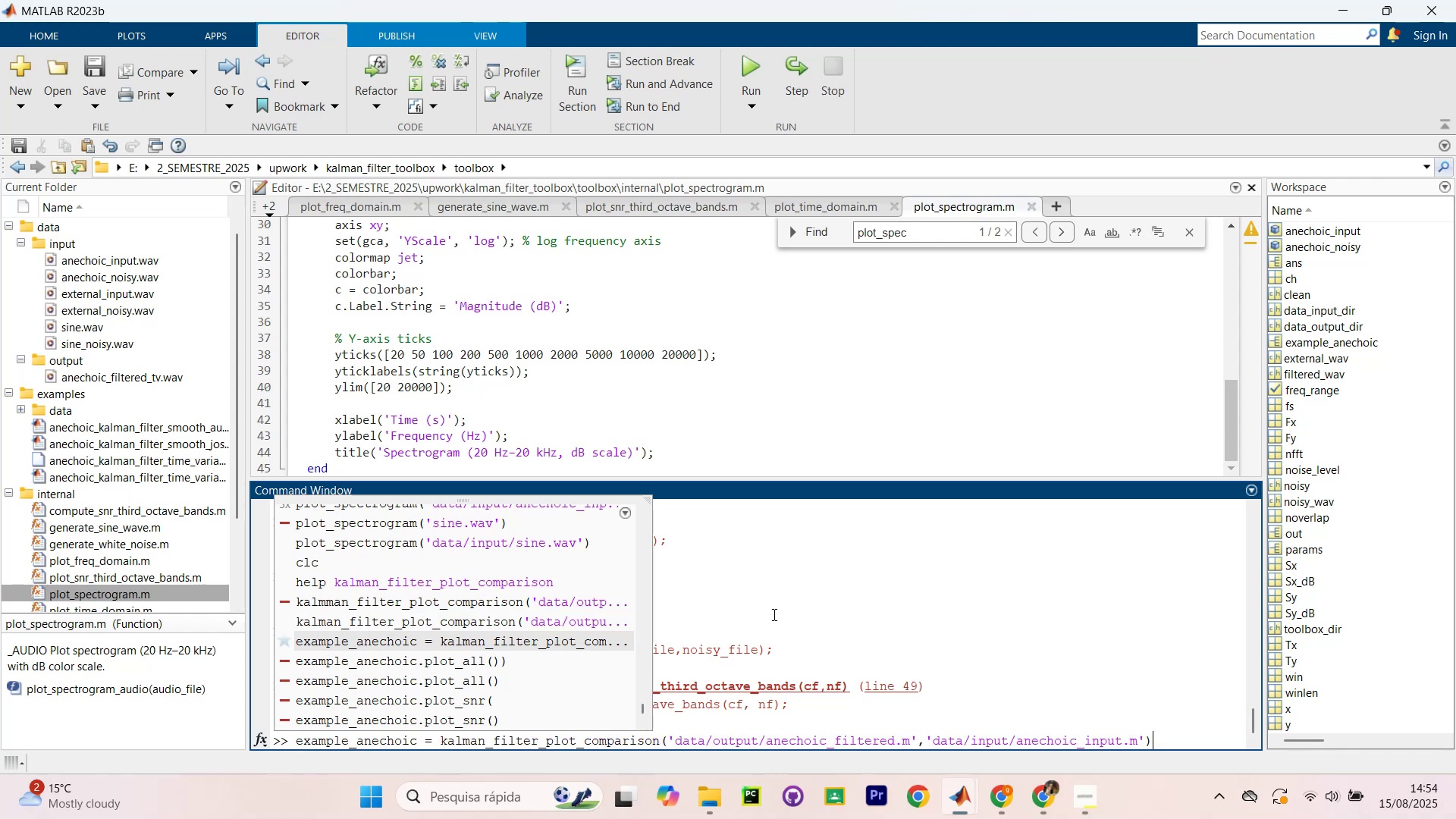 
key(ArrowLeft)
 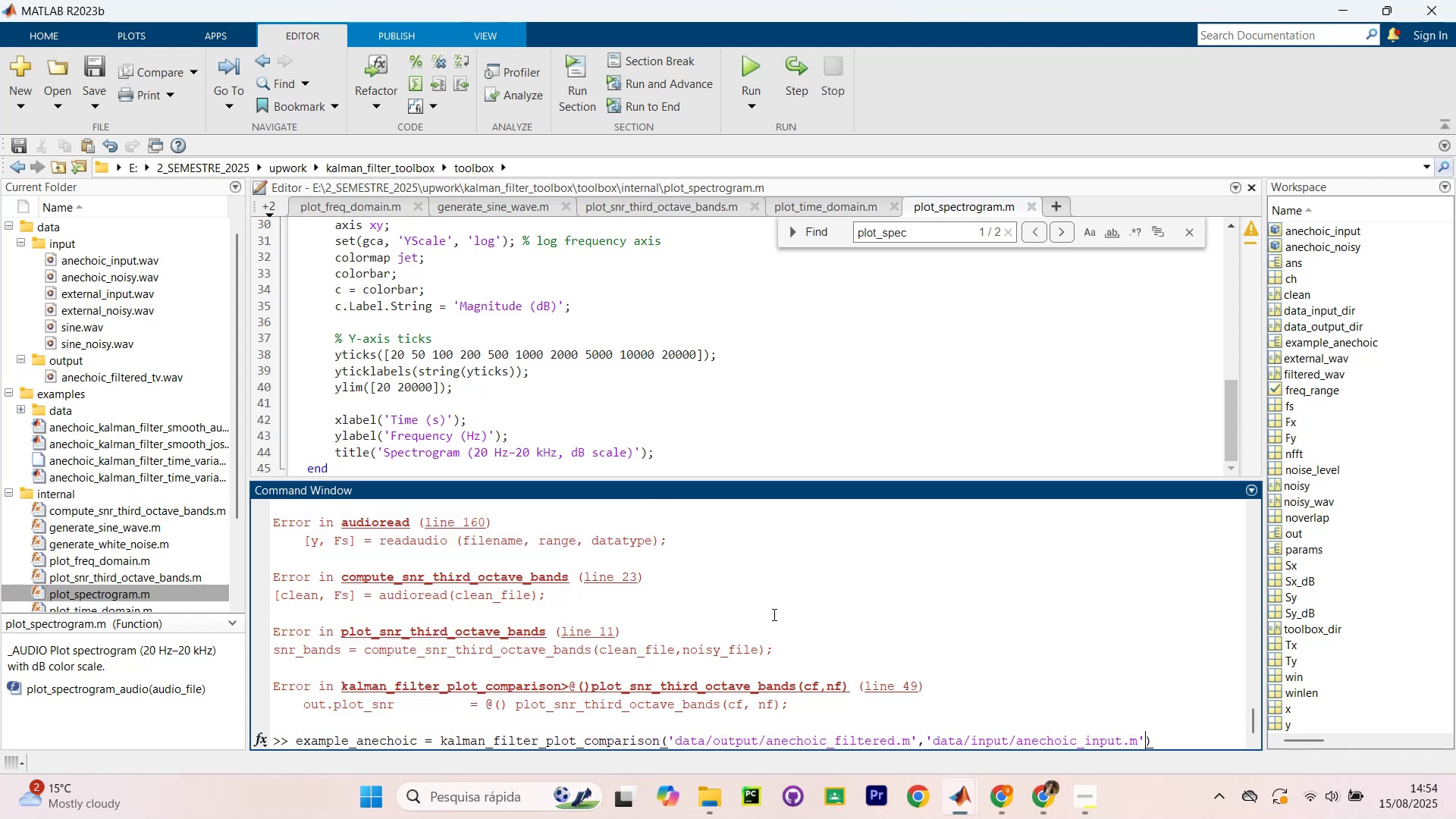 
key(ArrowLeft)
 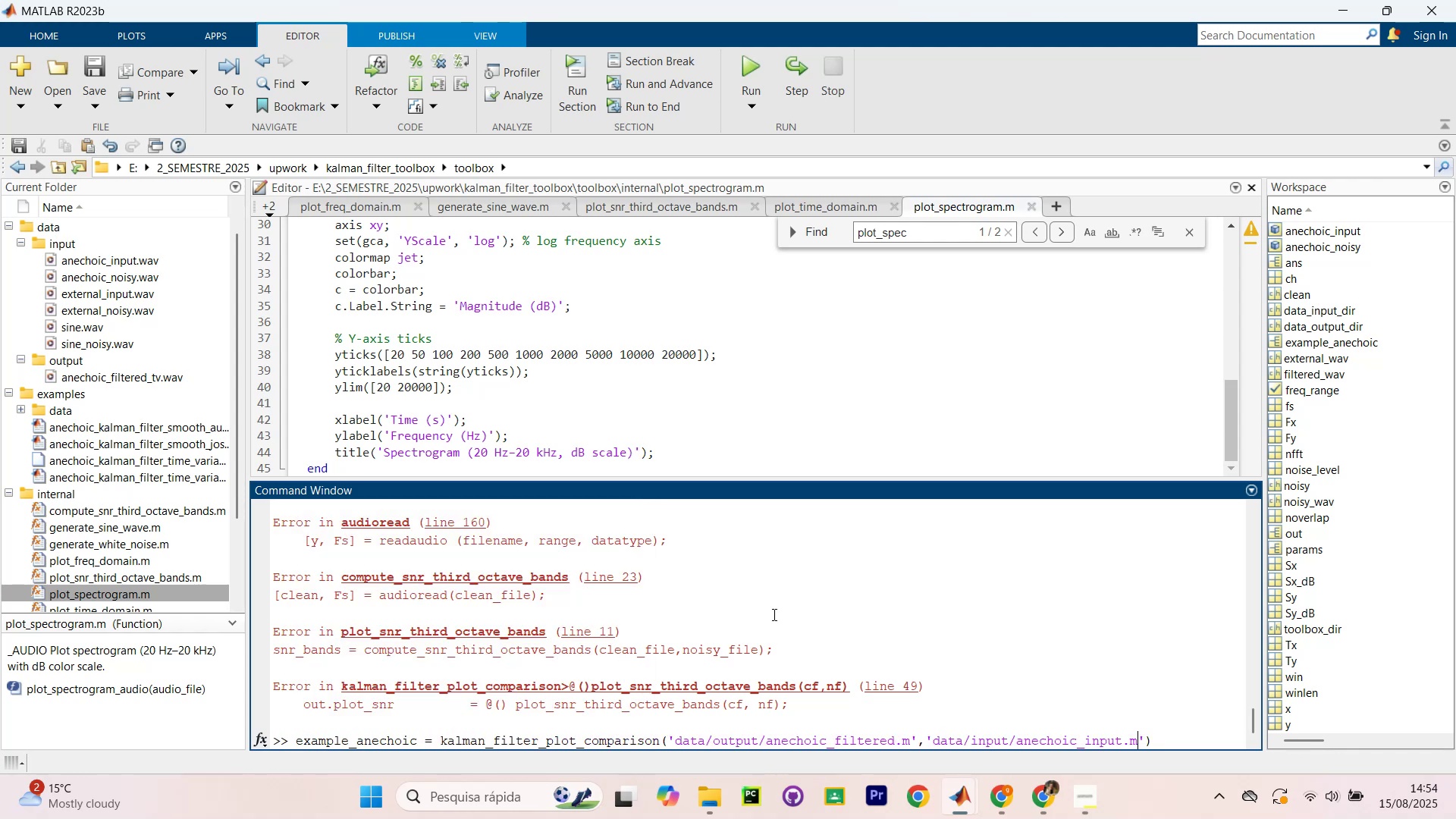 
key(ArrowLeft)
 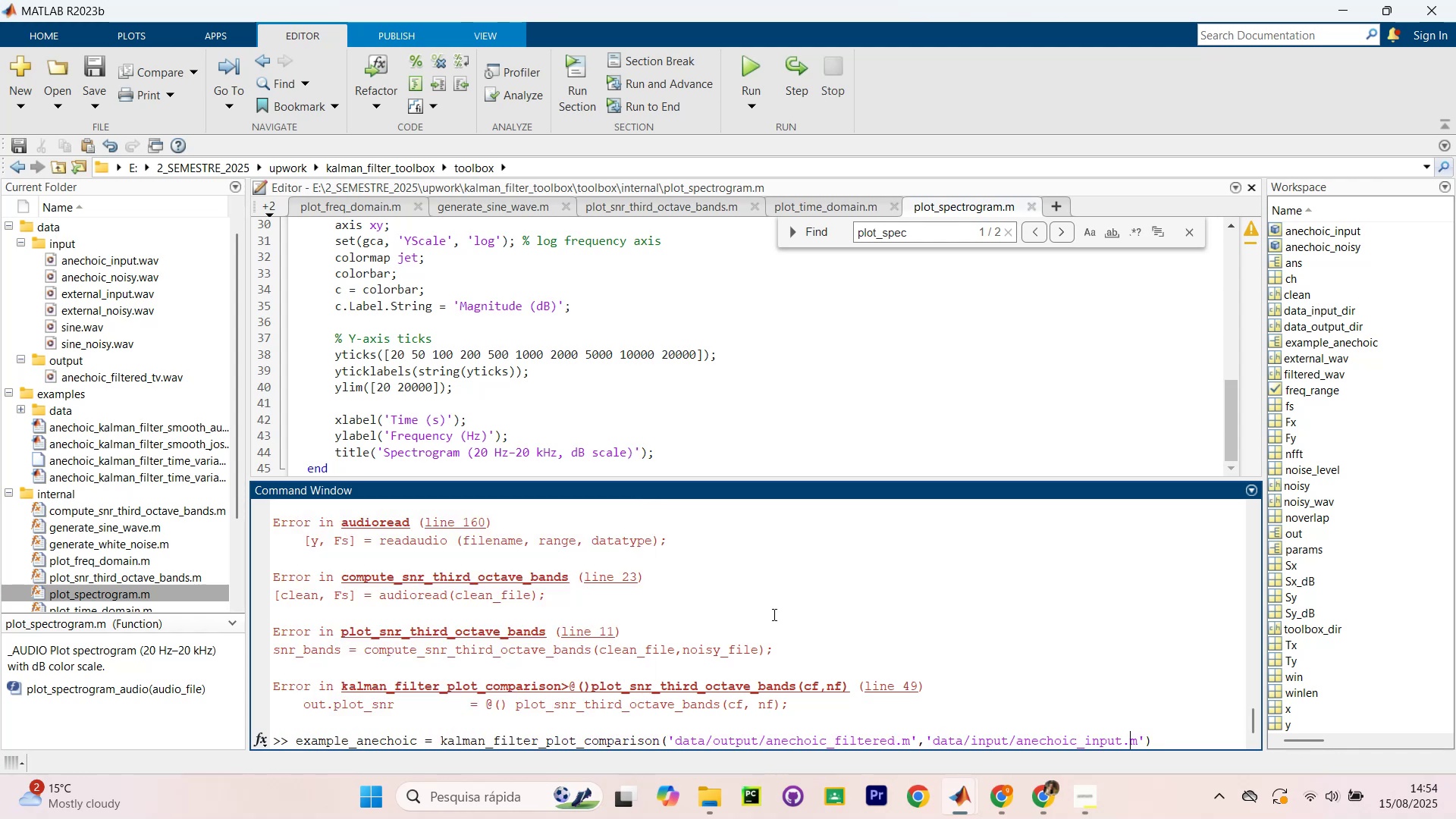 
key(ArrowLeft)
 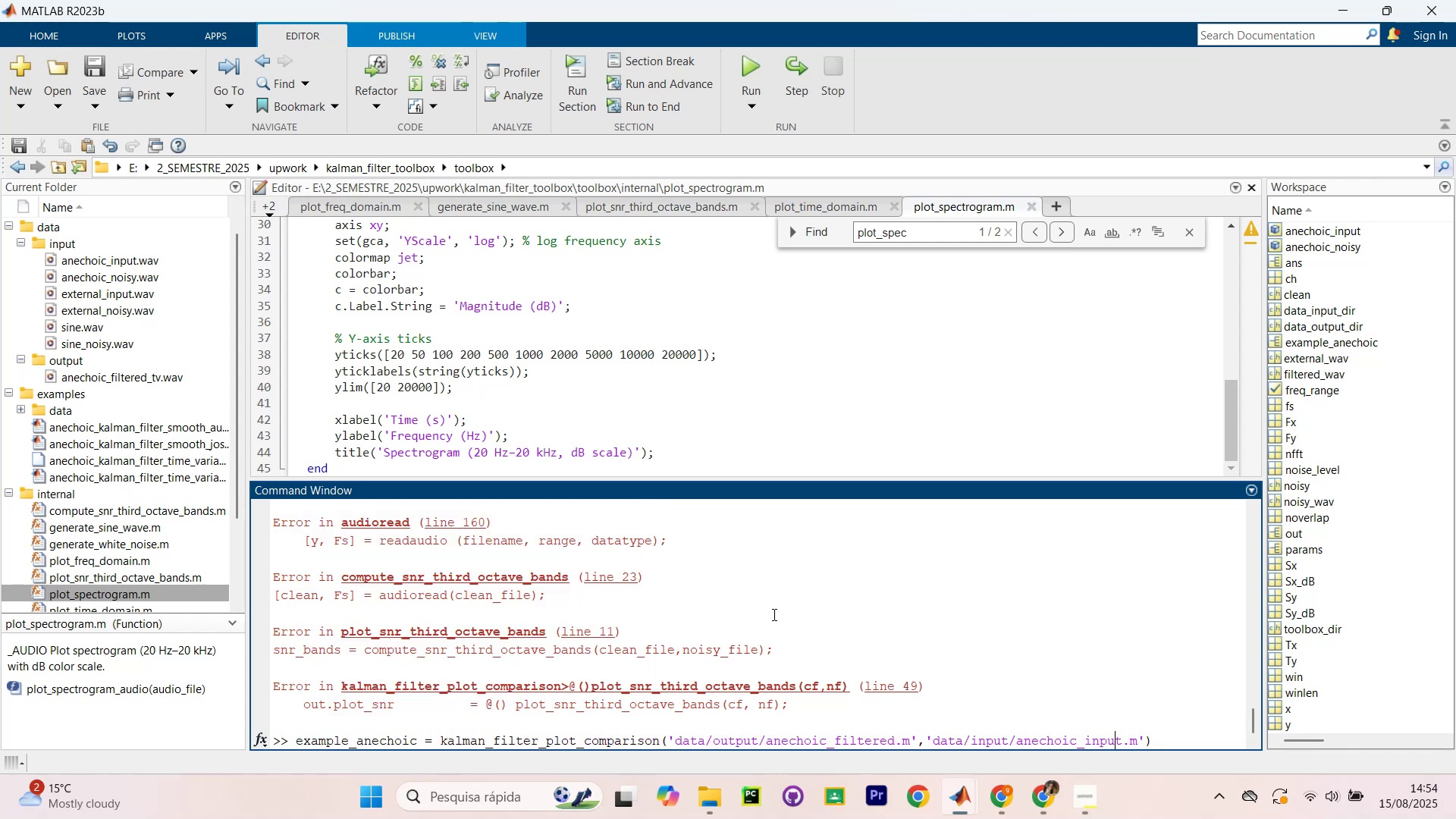 
key(ArrowLeft)
 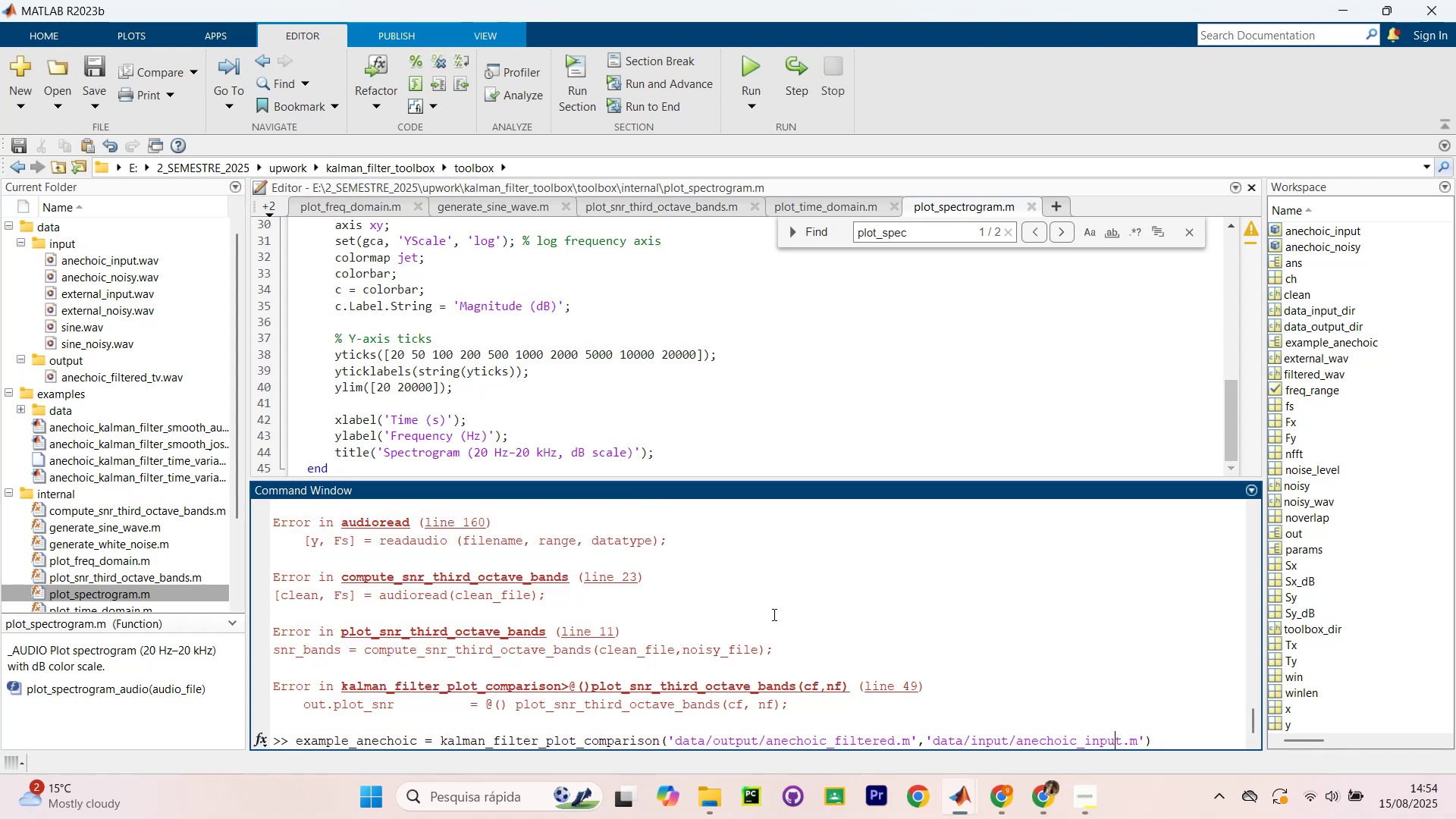 
key(ArrowLeft)
 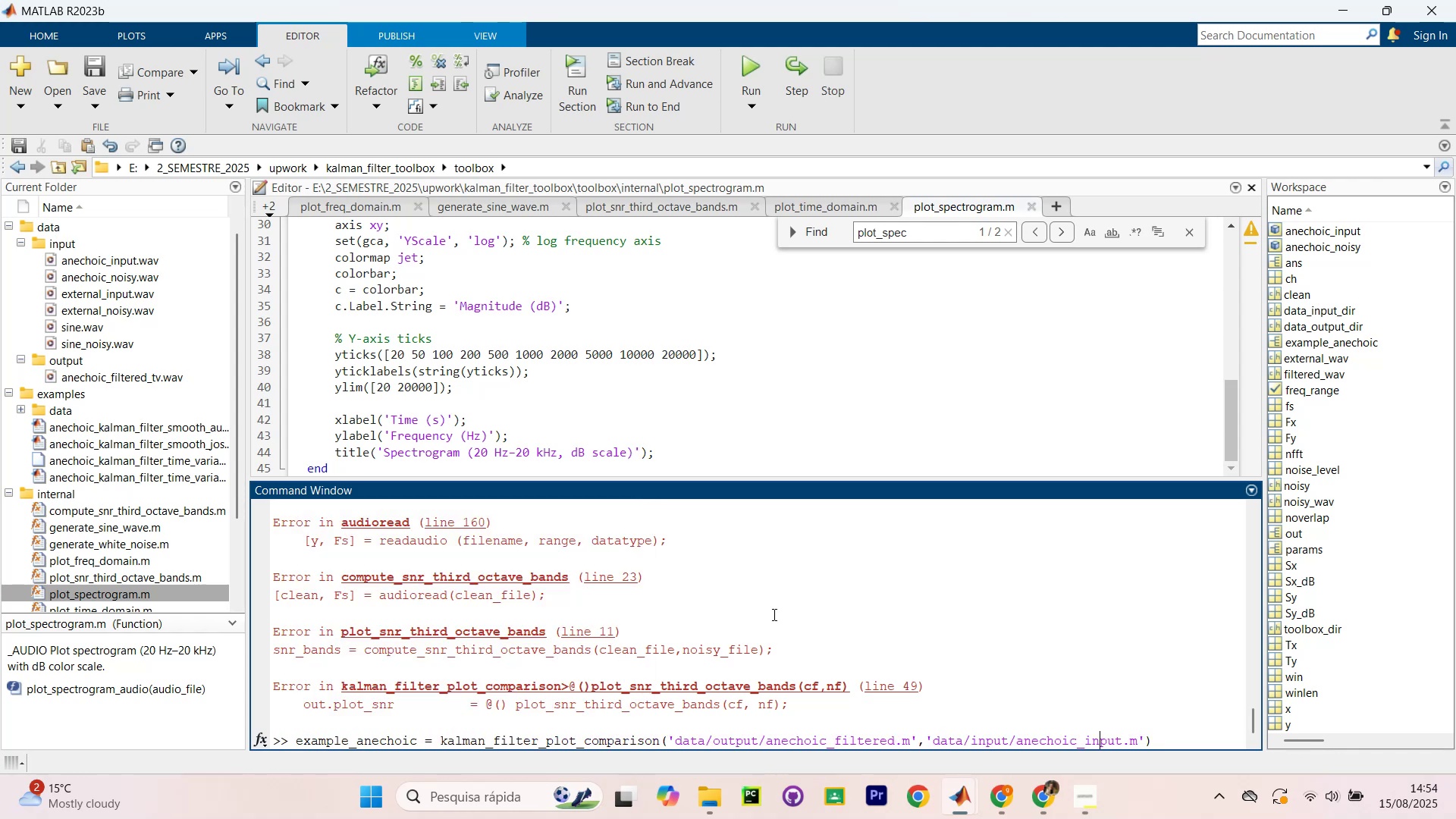 
key(ArrowLeft)
 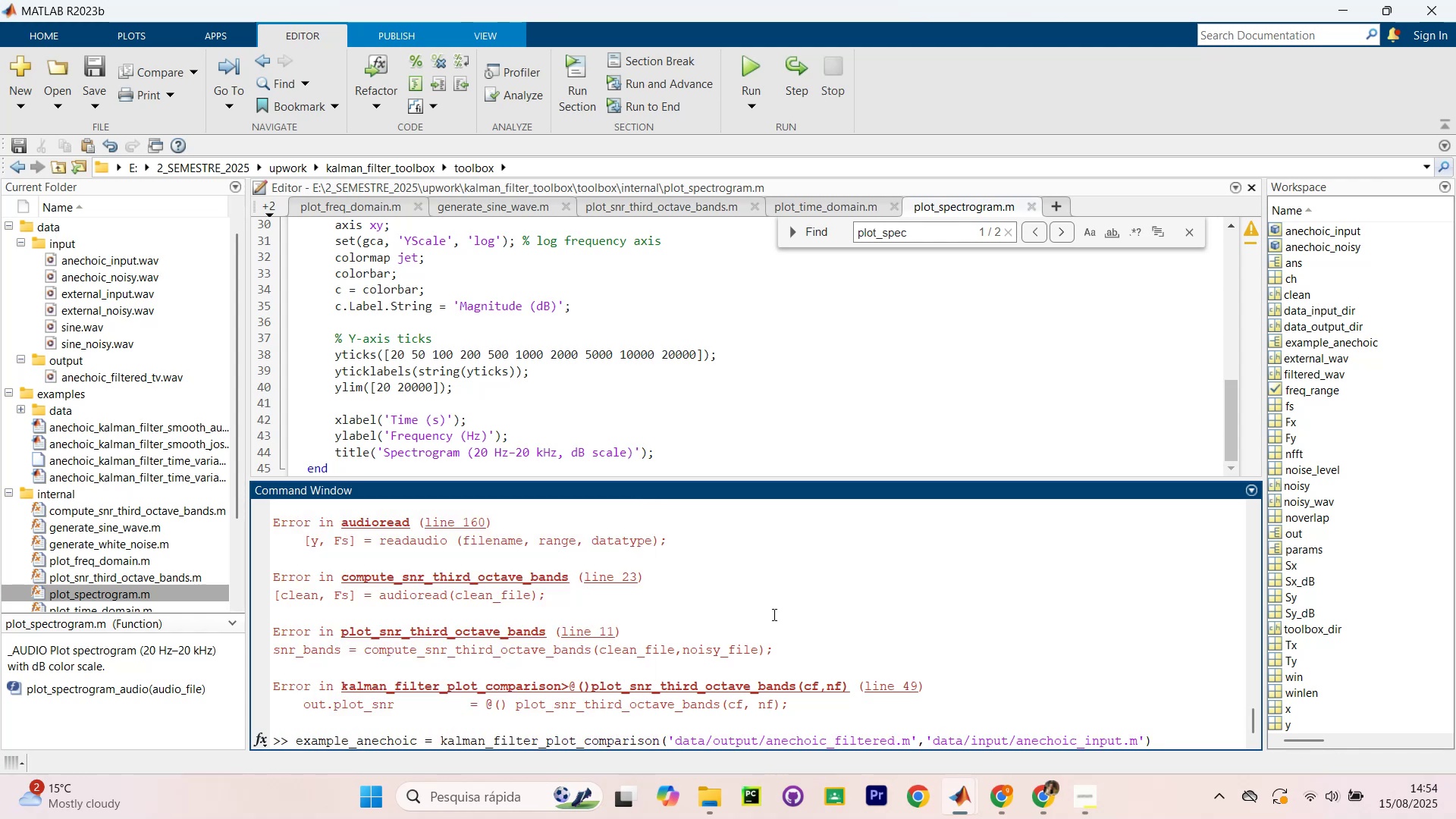 
key(ArrowLeft)
 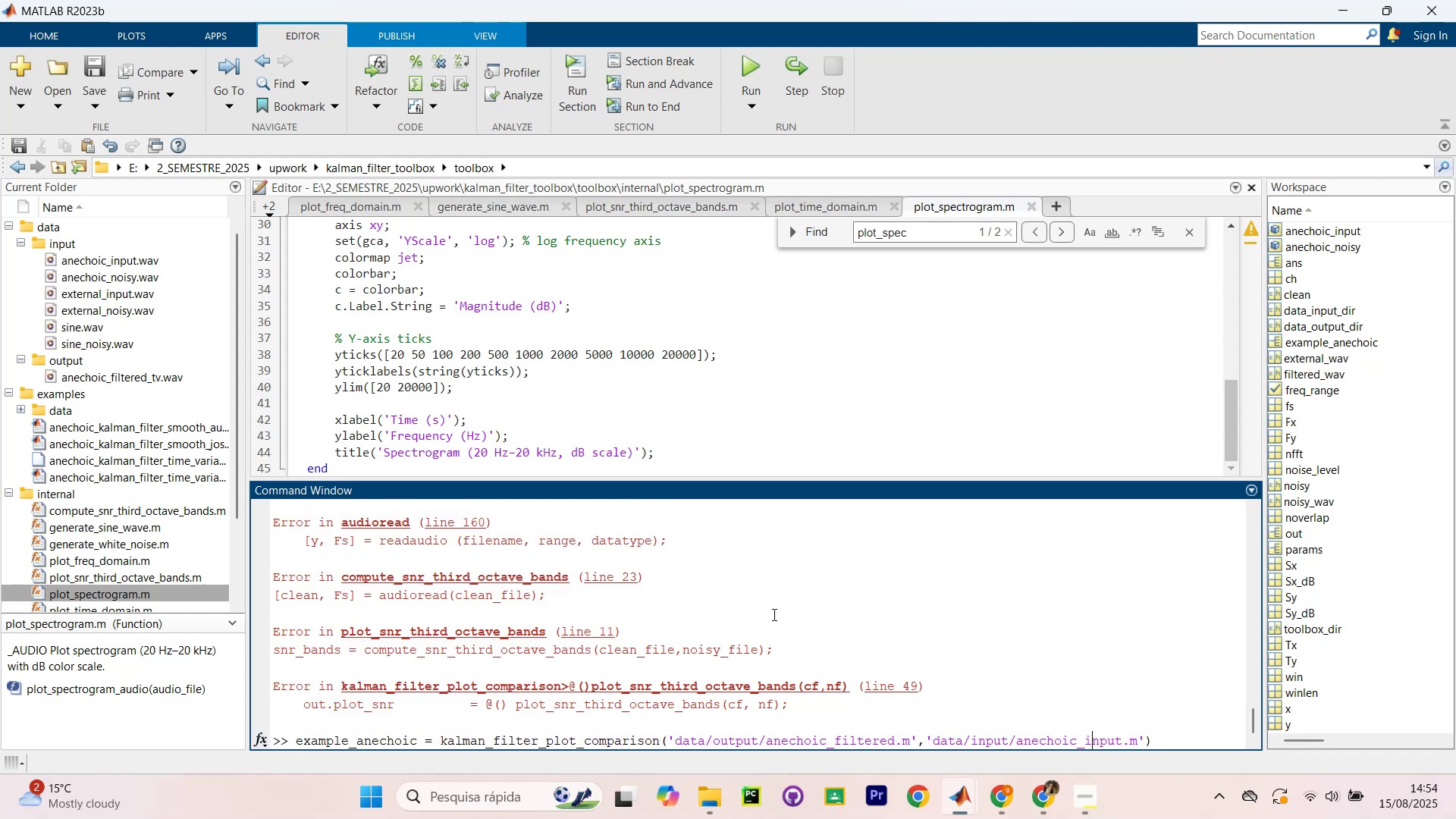 
key(ArrowLeft)
 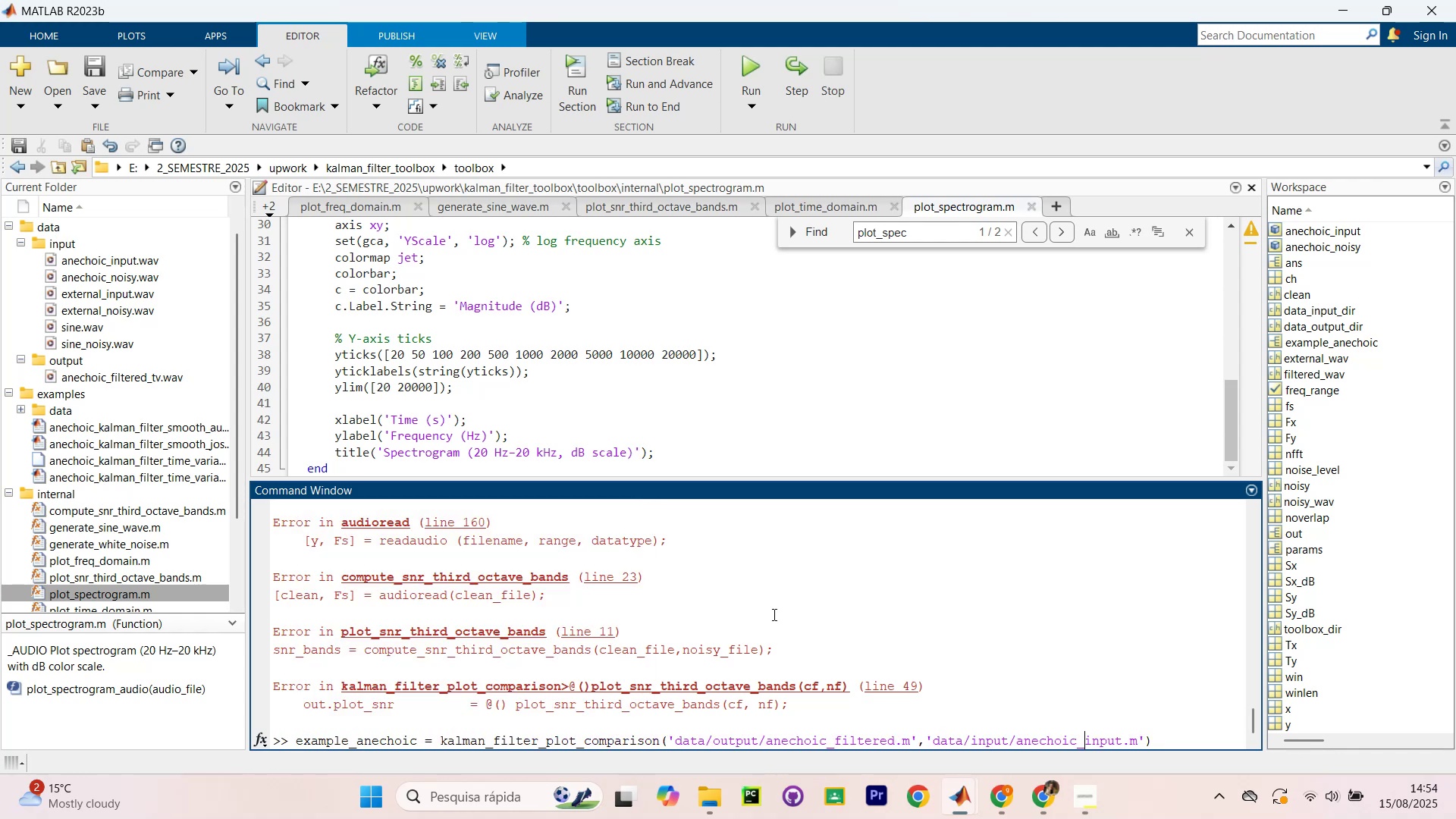 
key(ArrowDown)
 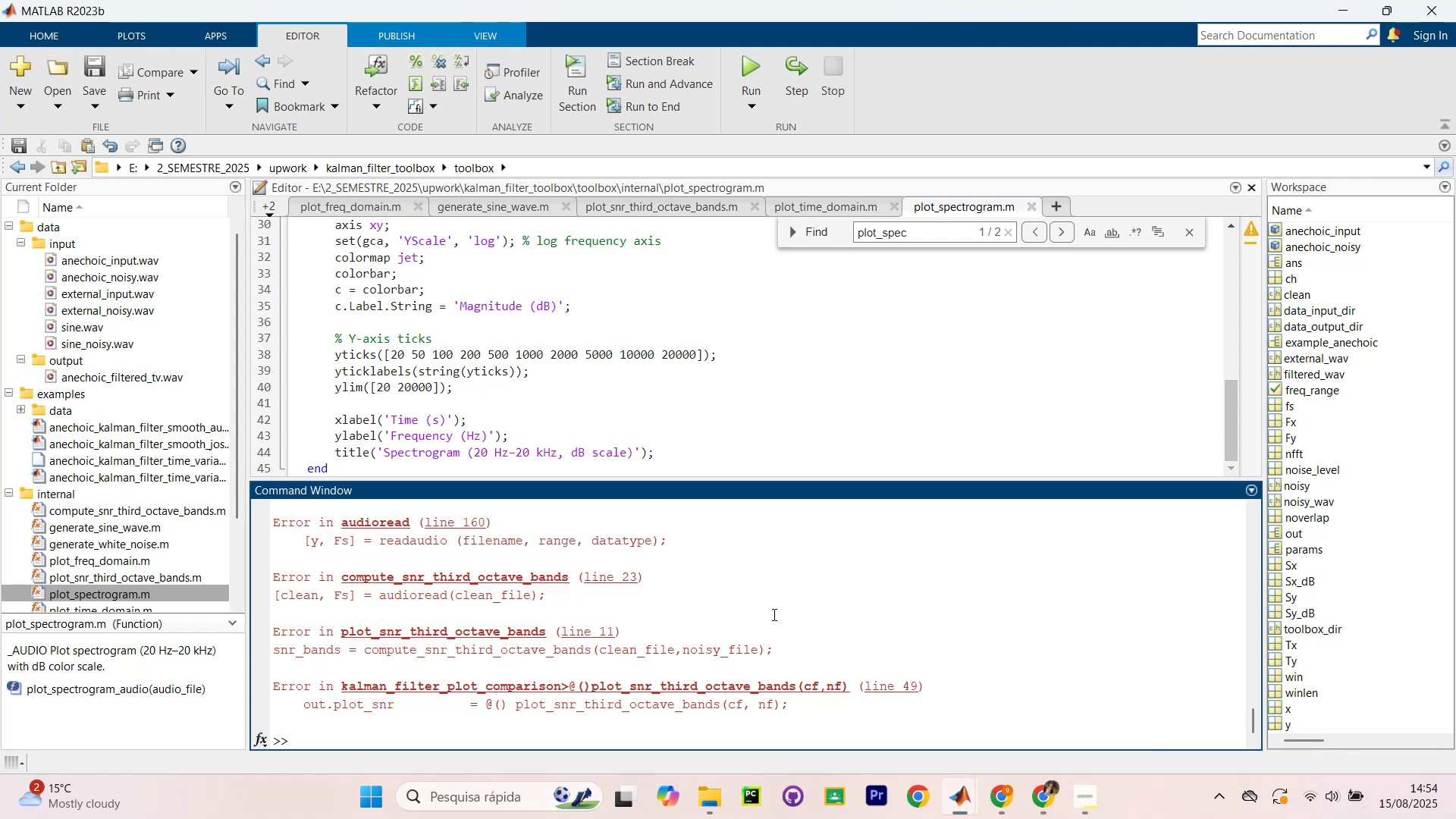 
key(ArrowUp)
 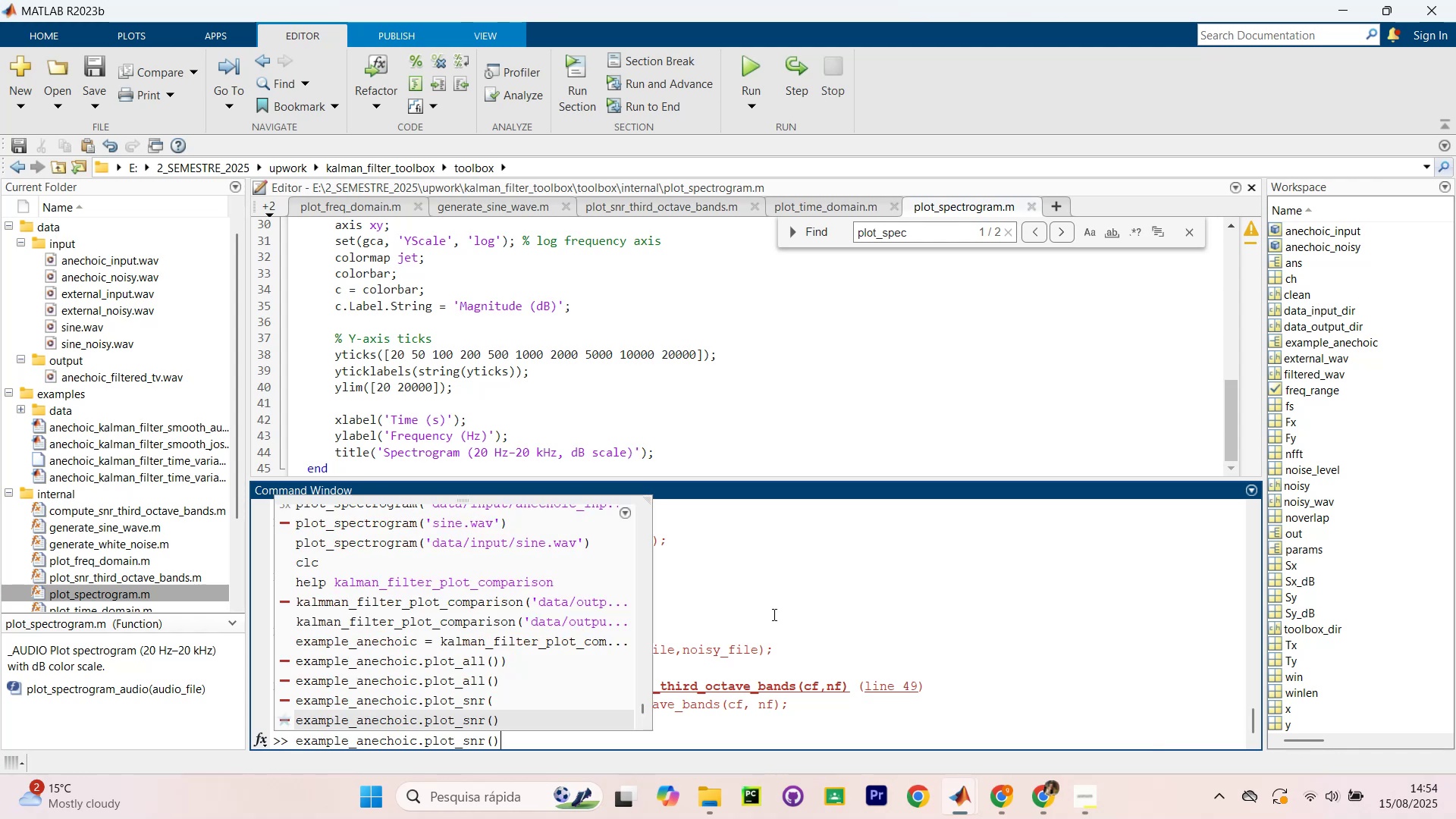 
key(ArrowDown)
 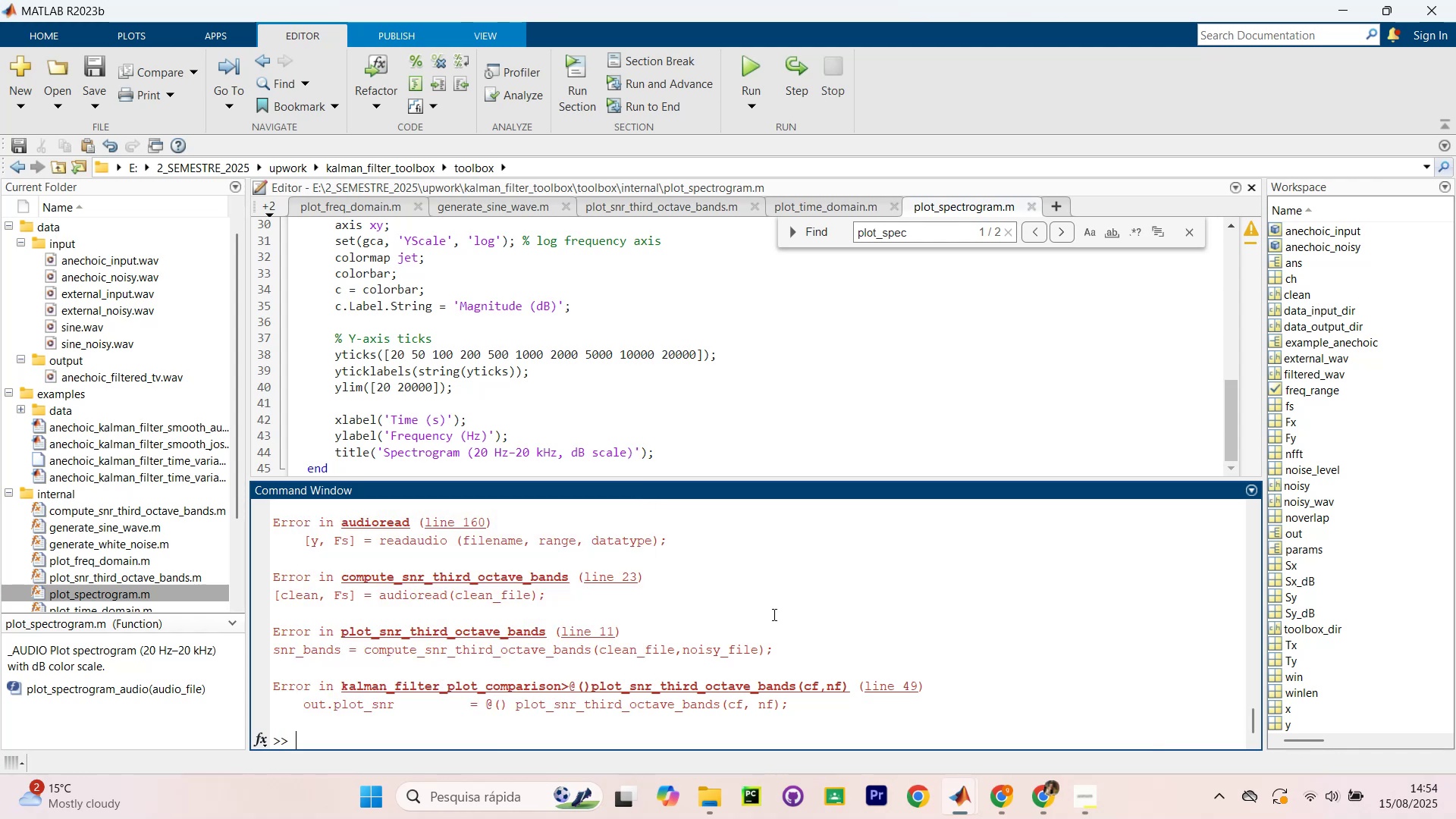 
key(ArrowDown)
 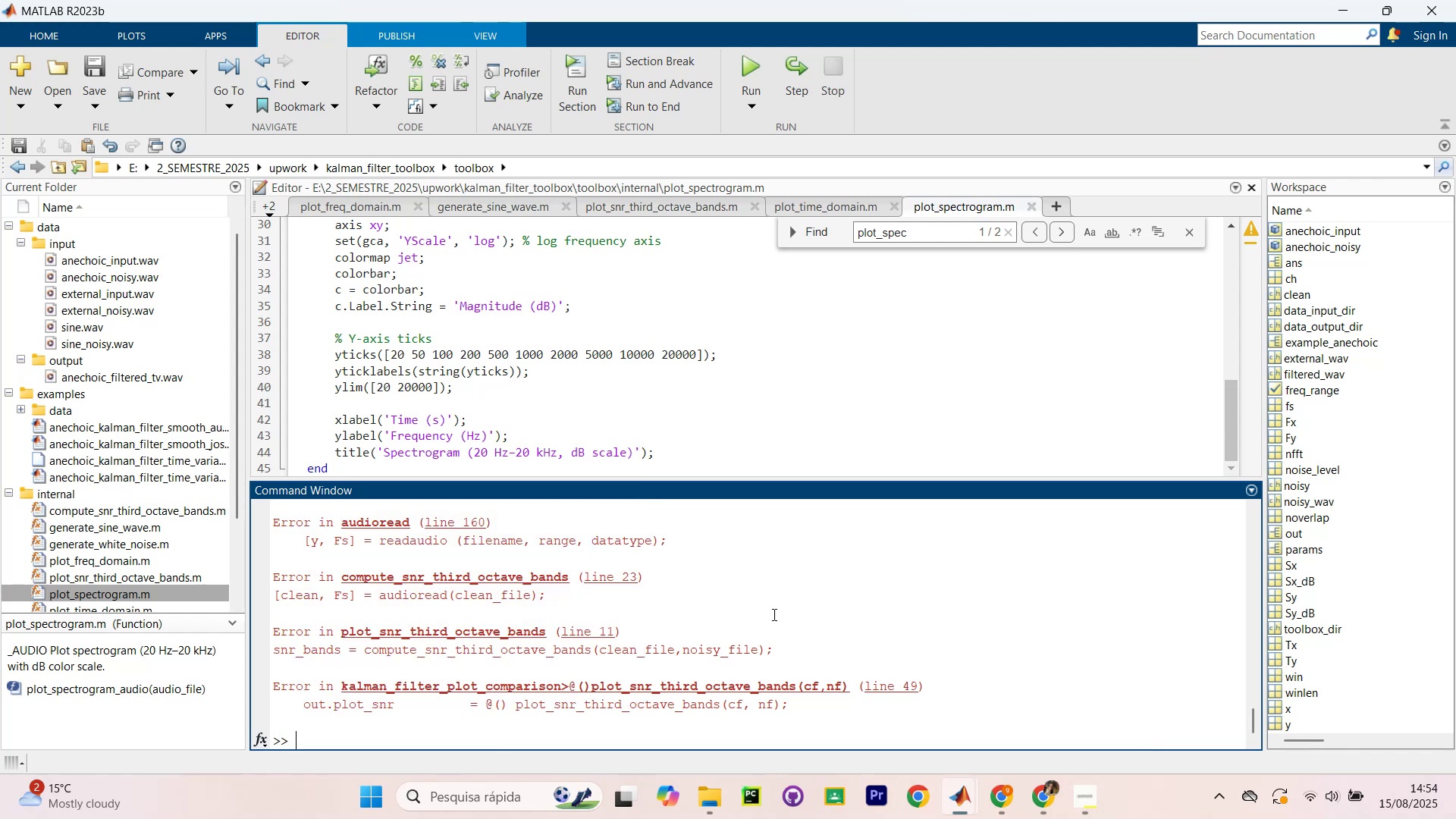 
key(ArrowDown)
 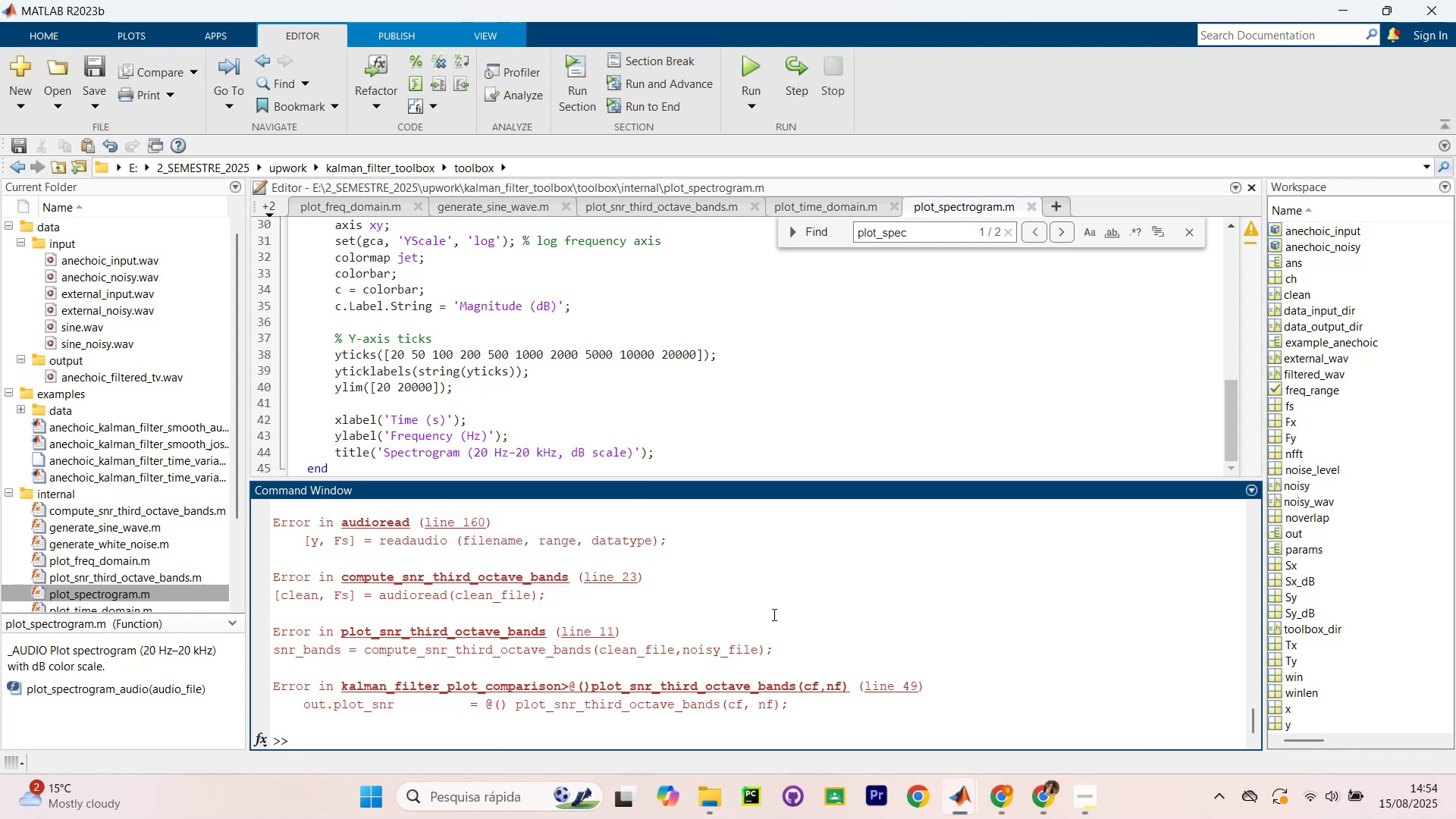 
key(ArrowUp)
 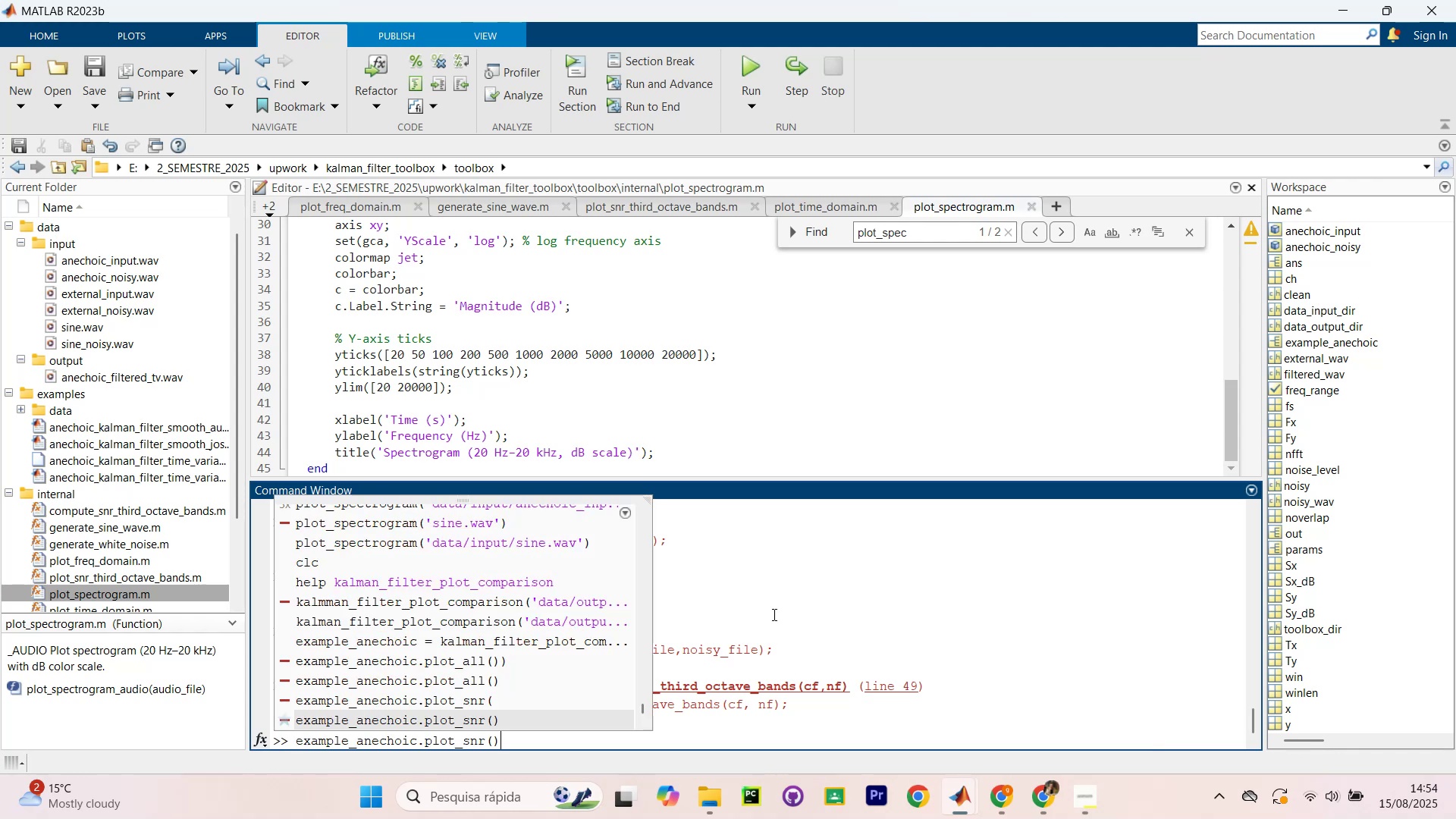 
key(ArrowUp)
 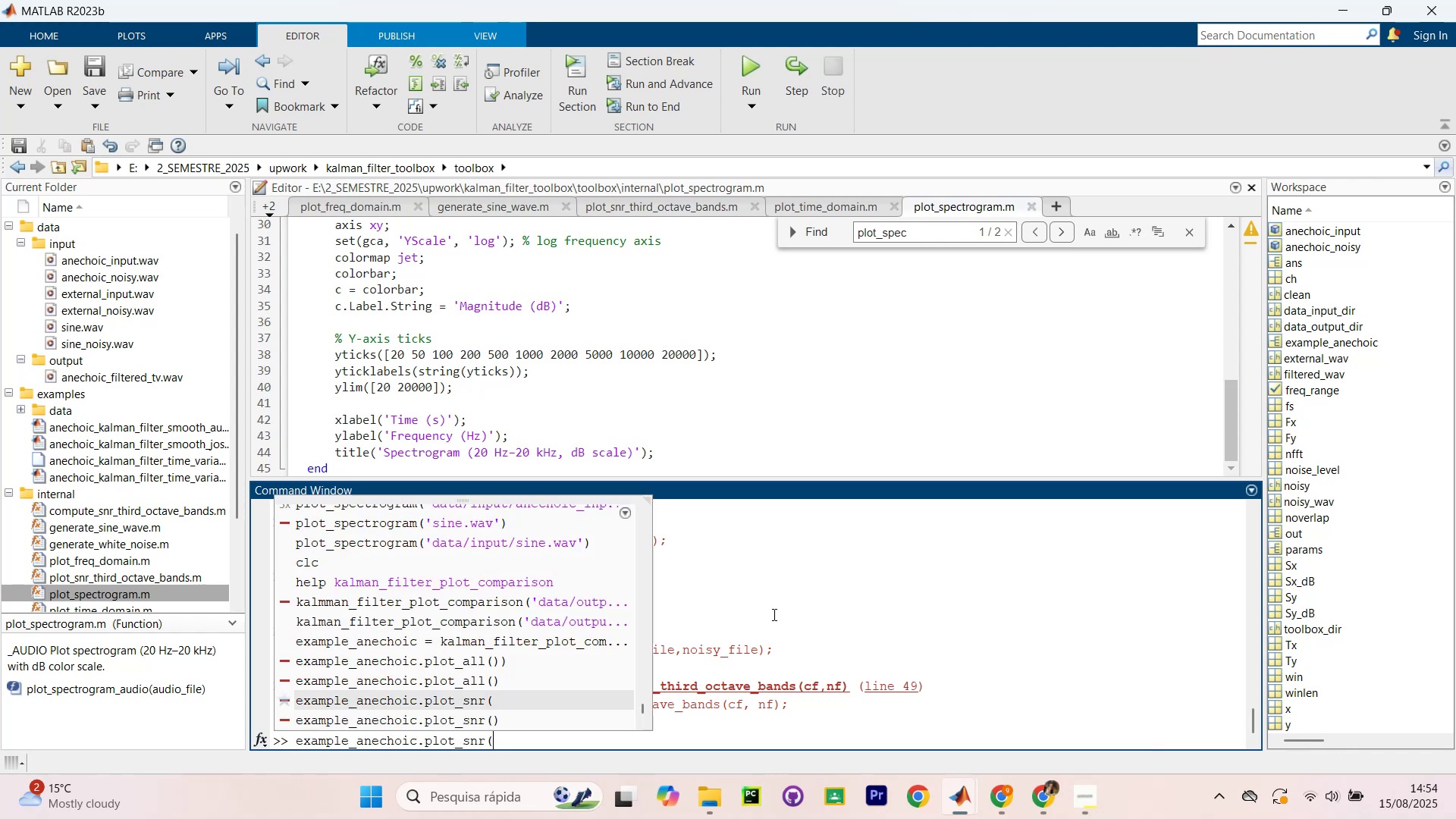 
key(ArrowUp)
 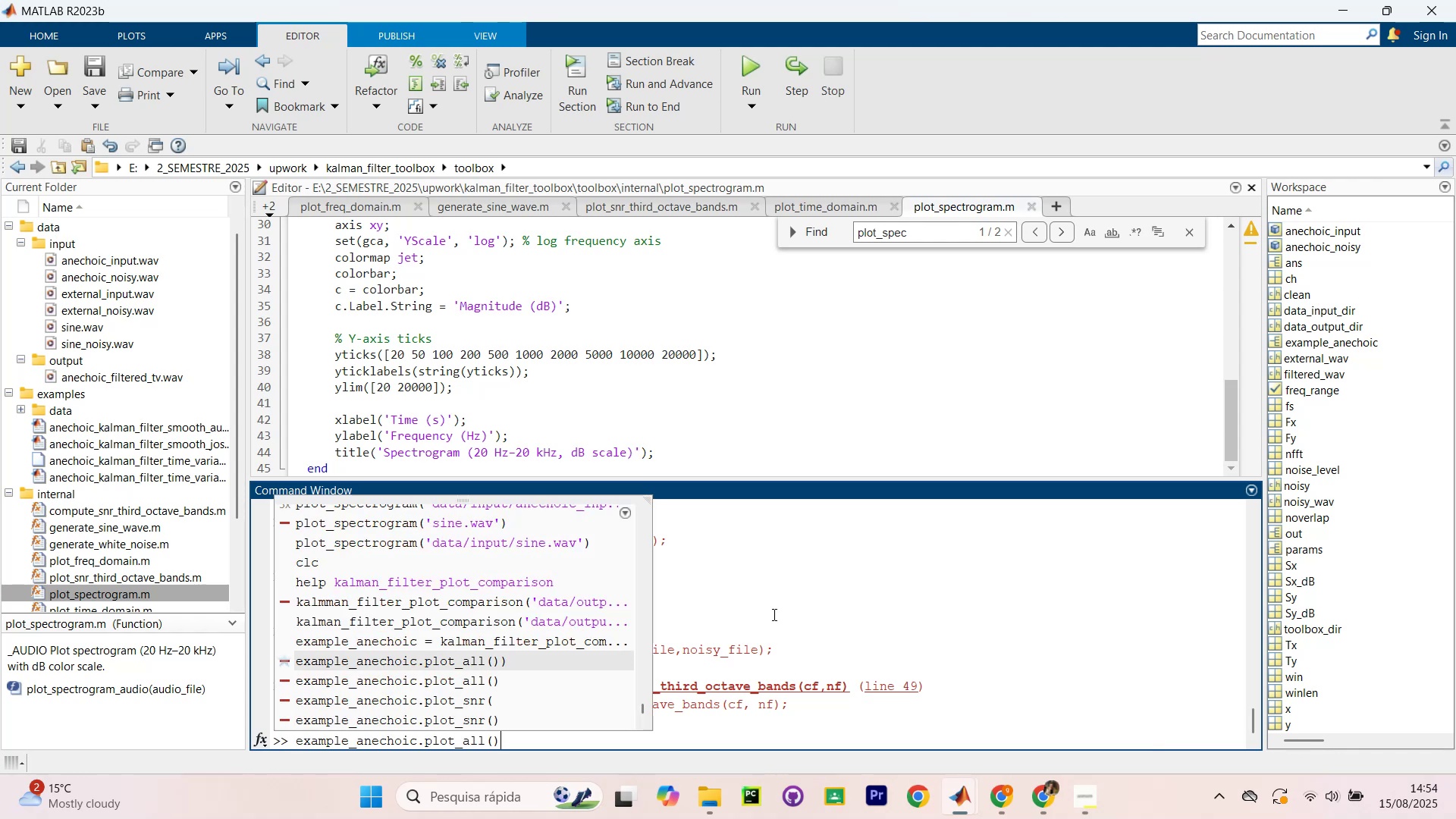 
key(ArrowUp)
 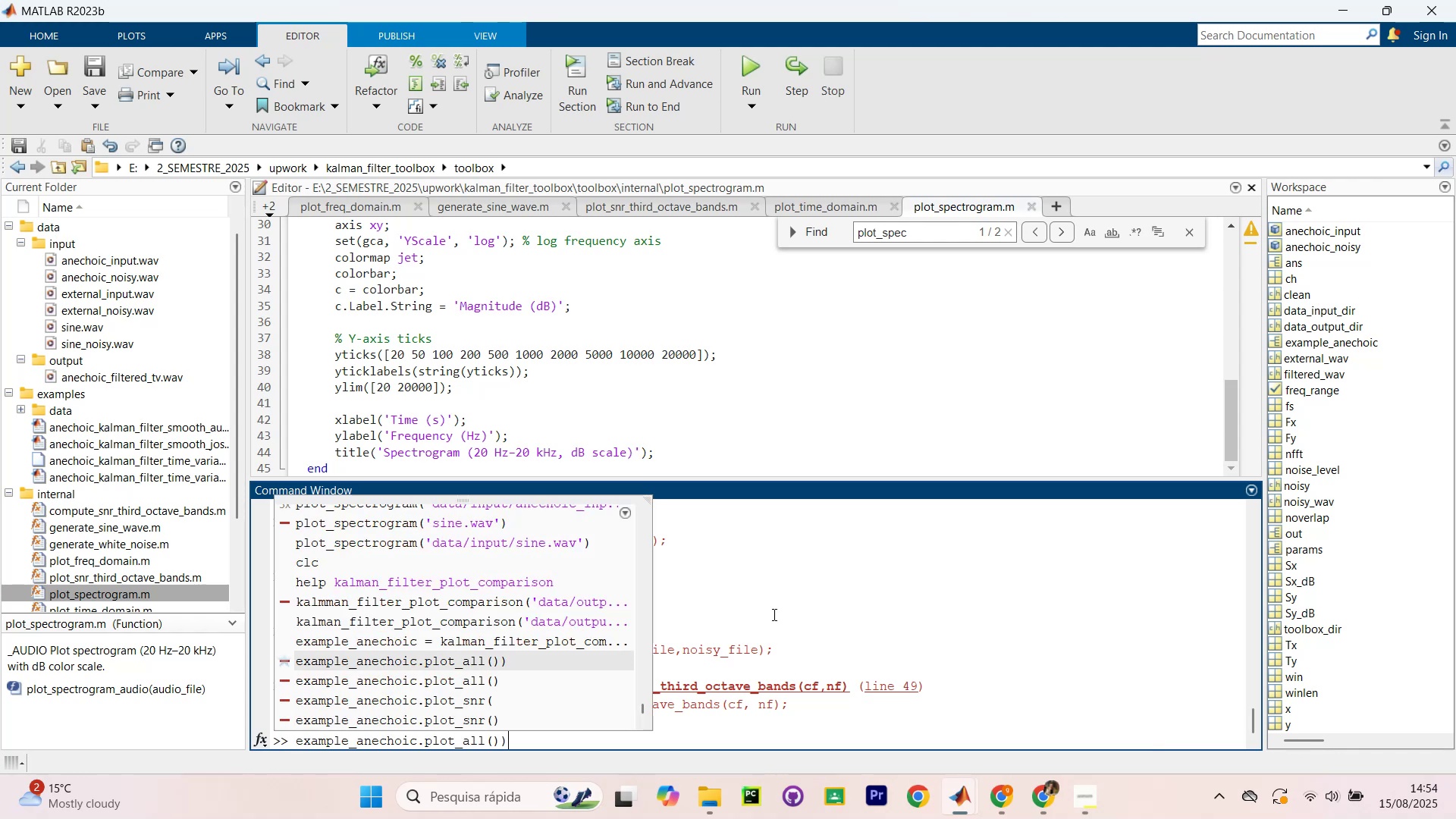 
key(ArrowUp)
 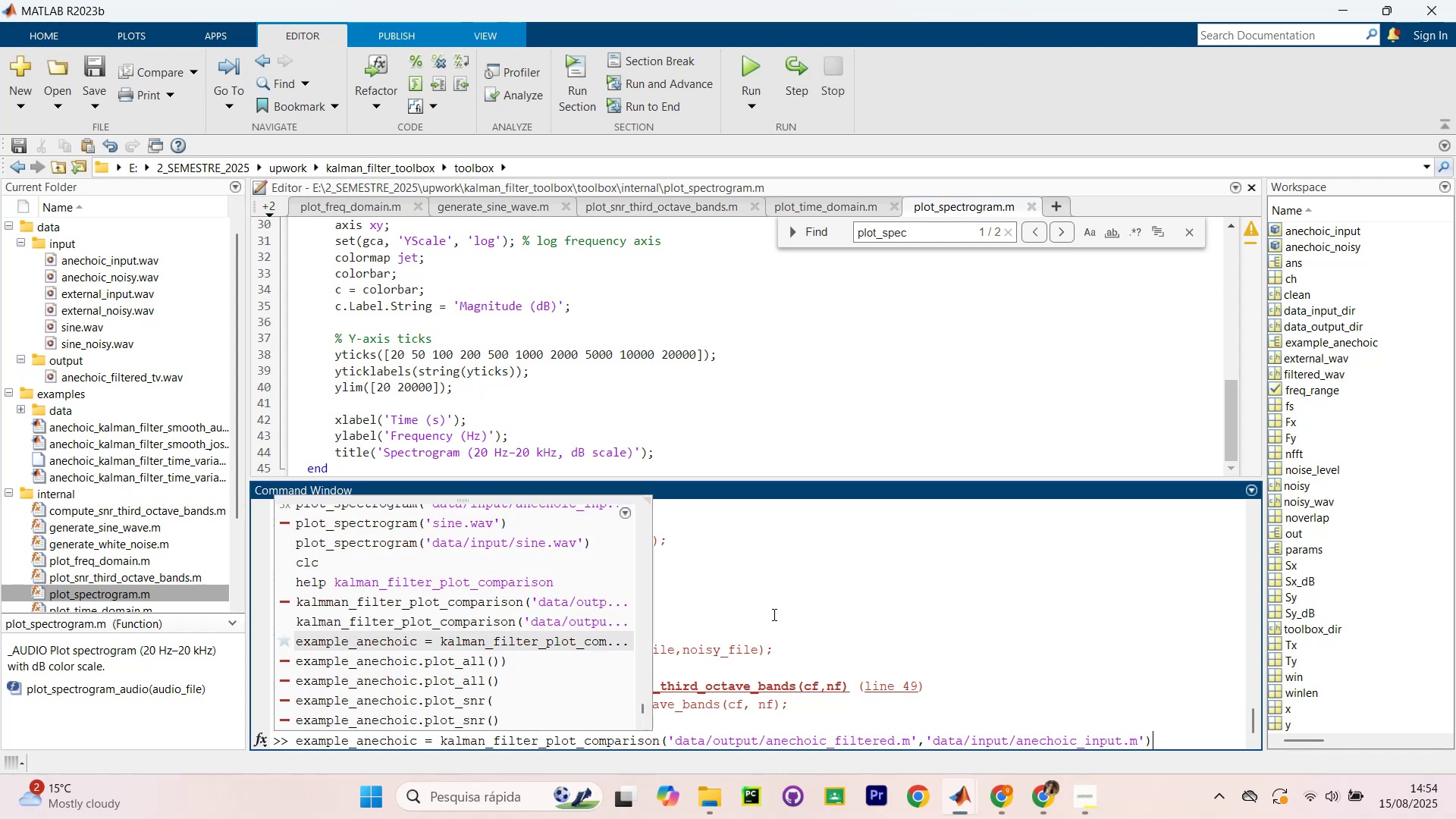 
key(ArrowUp)
 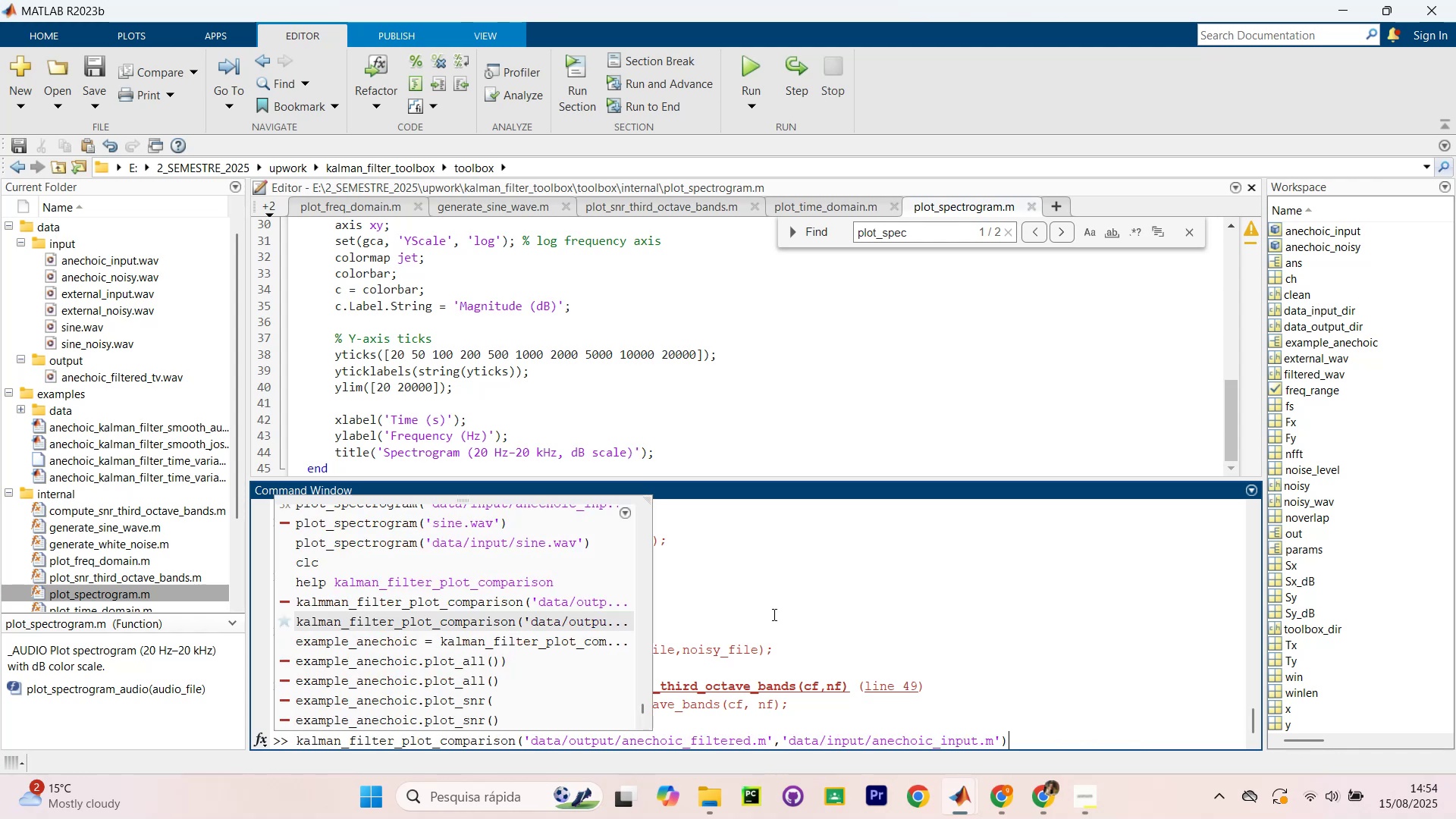 
key(ArrowDown)
 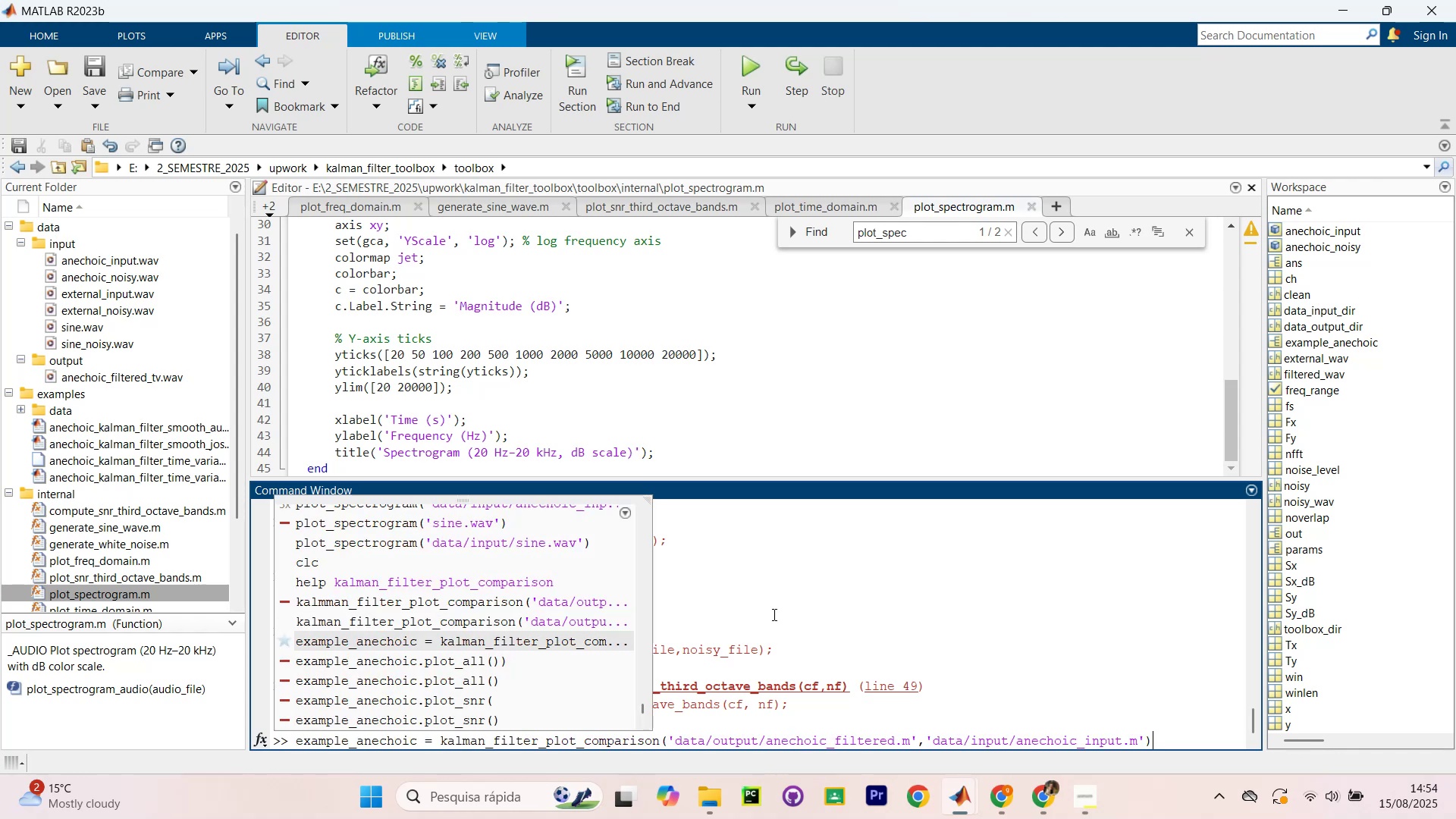 
key(ArrowLeft)
 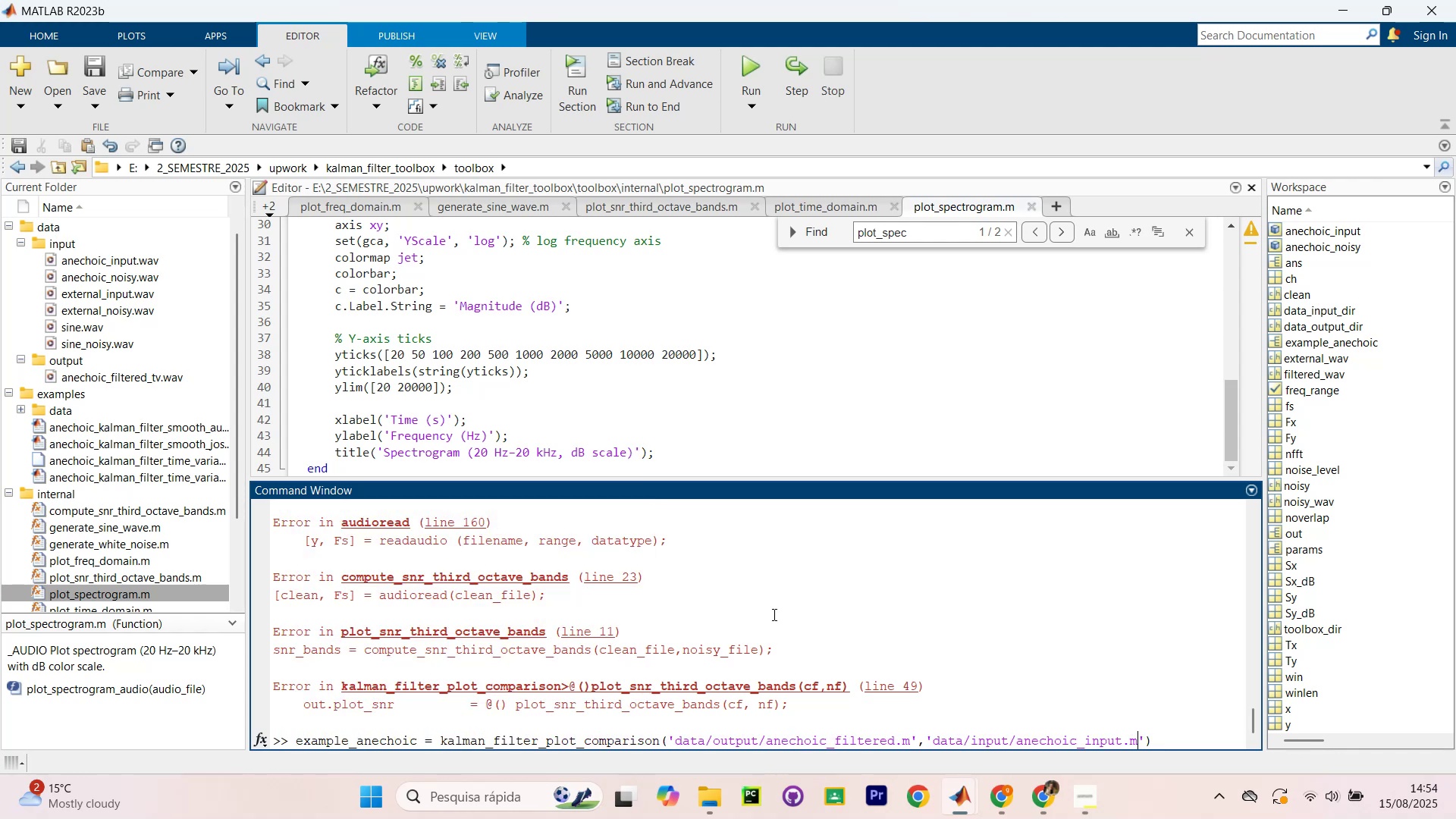 
key(ArrowLeft)
 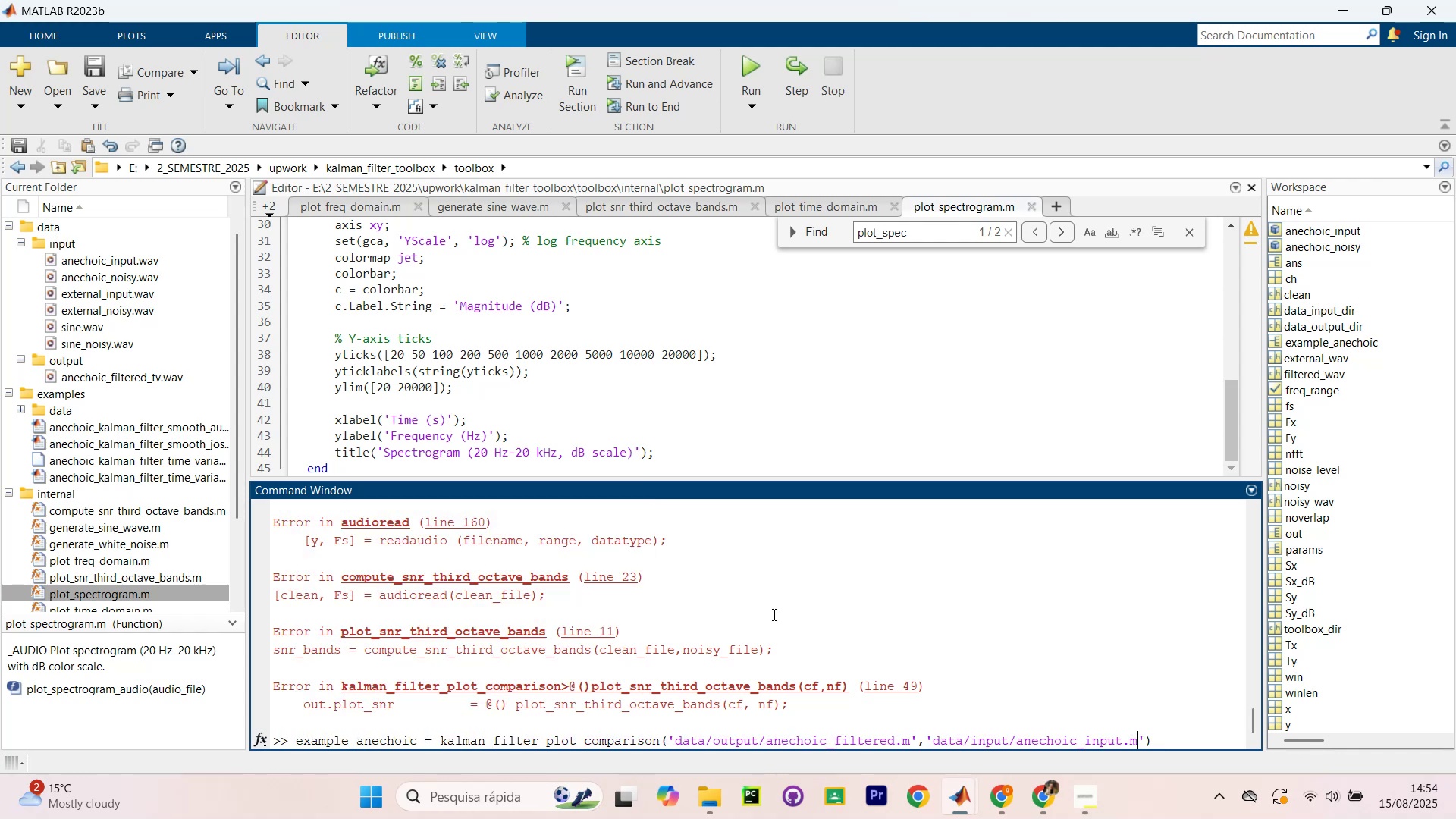 
key(ArrowLeft)
 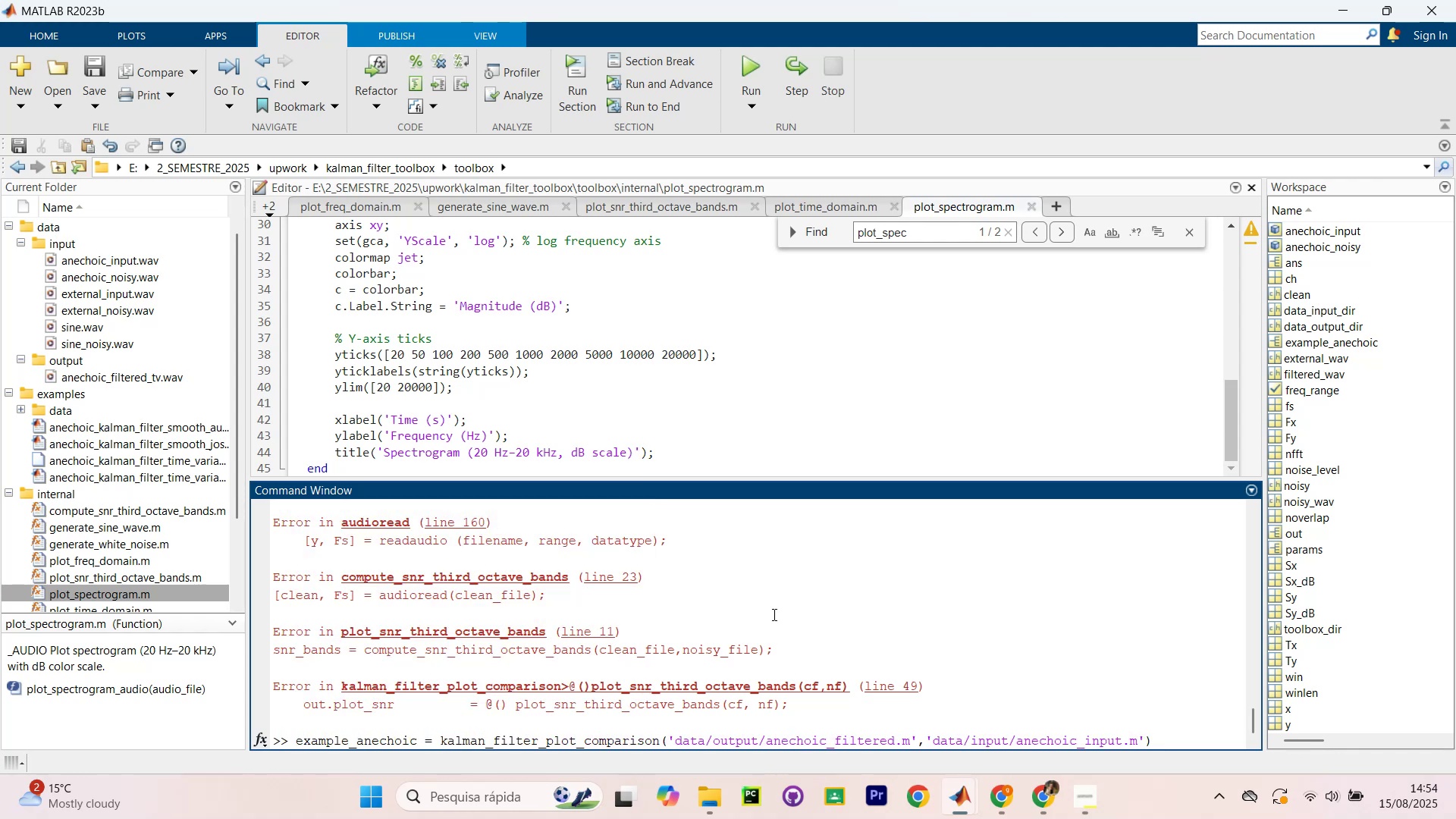 
key(ArrowRight)
 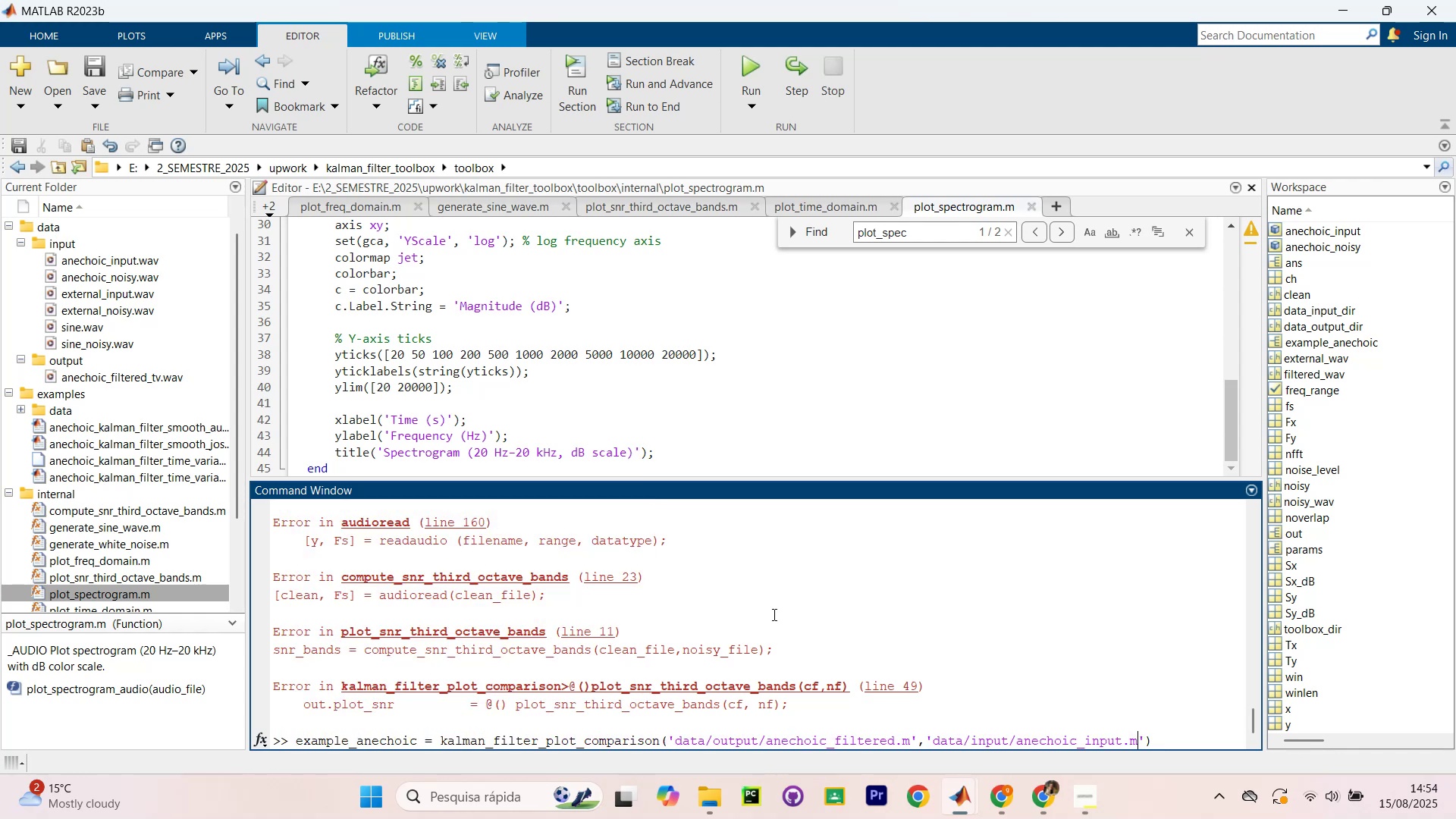 
key(Backspace)
type(wav)
 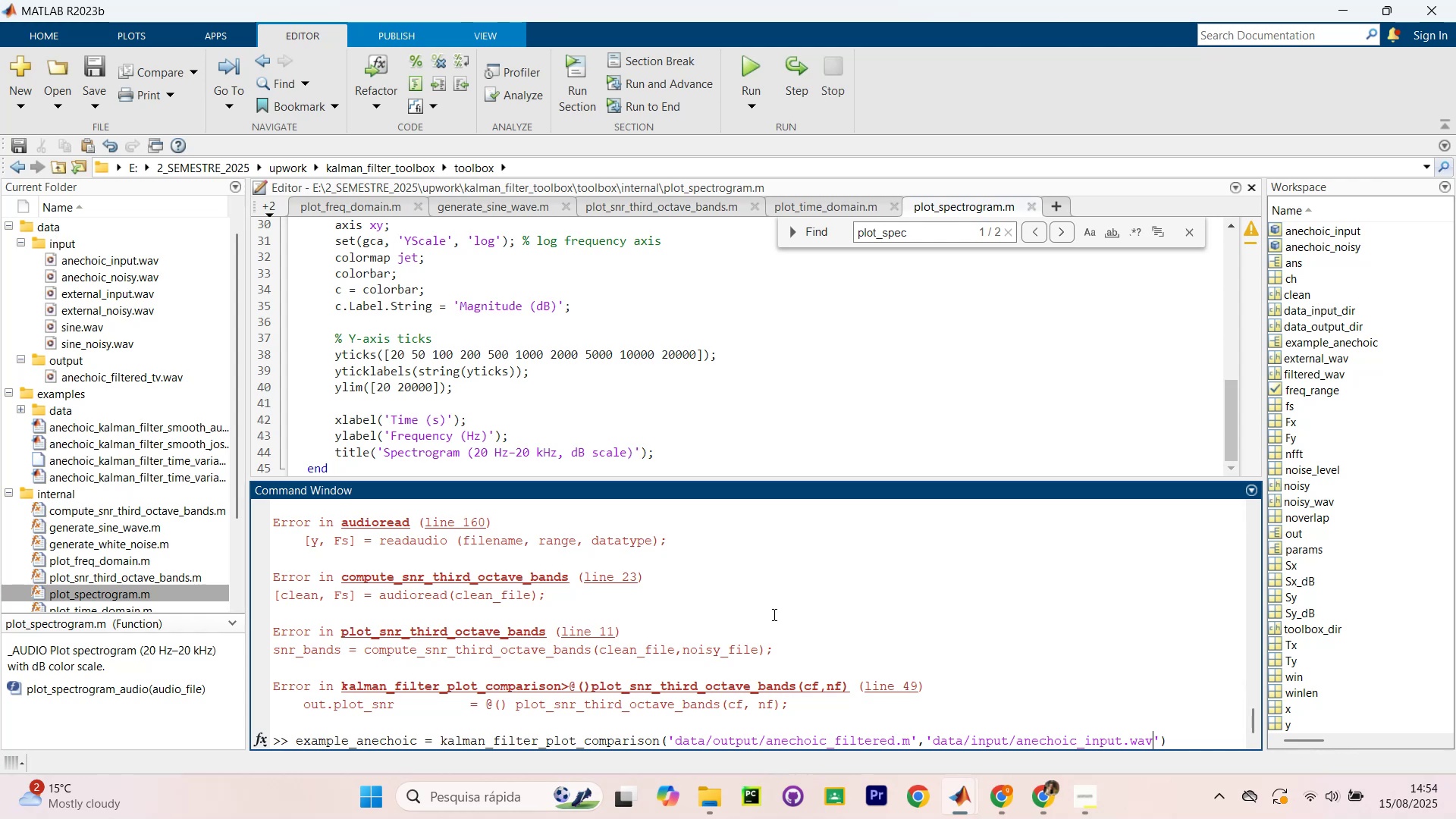 
hold_key(key=ArrowLeft, duration=1.39)
 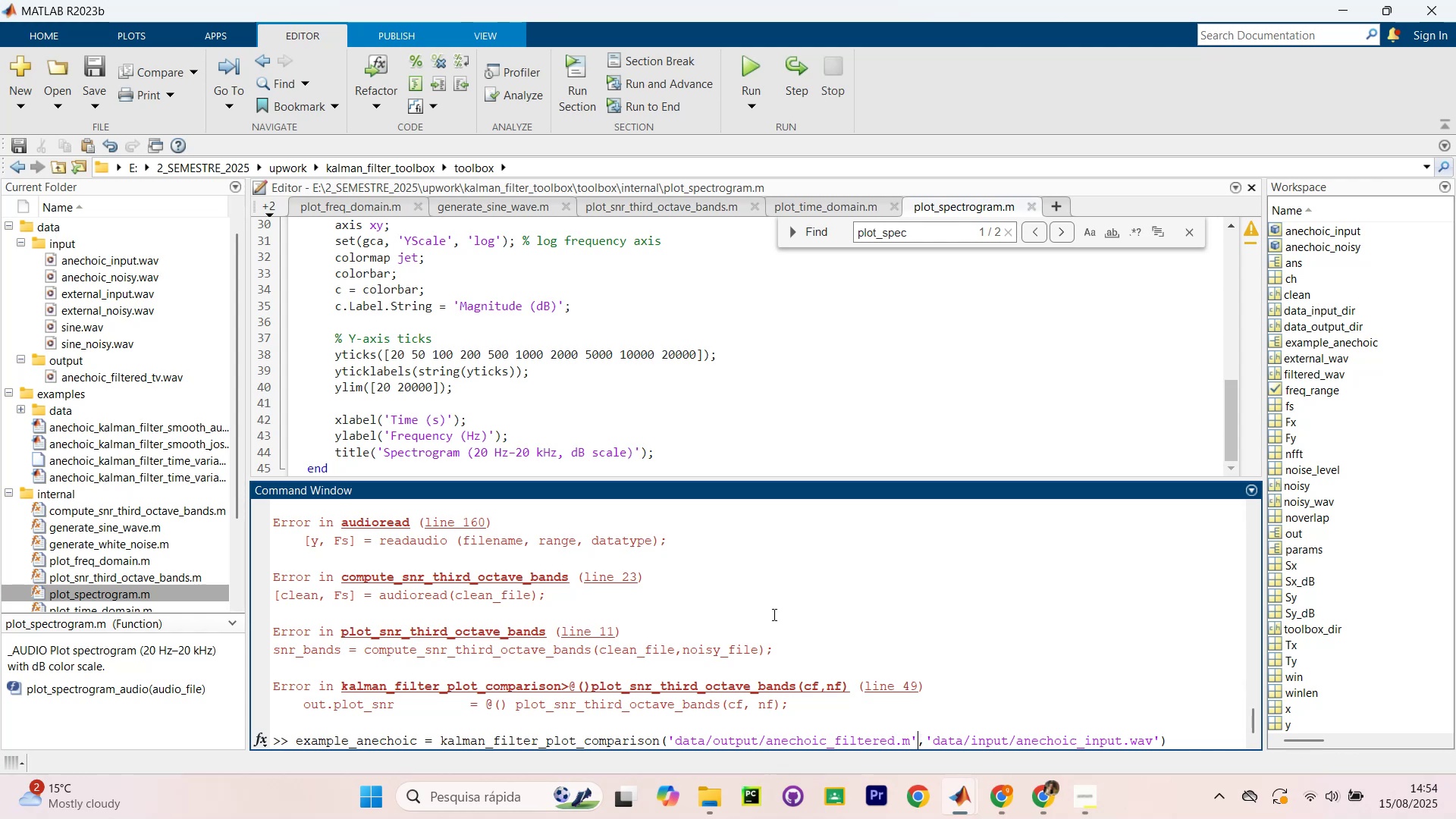 
key(ArrowLeft)
 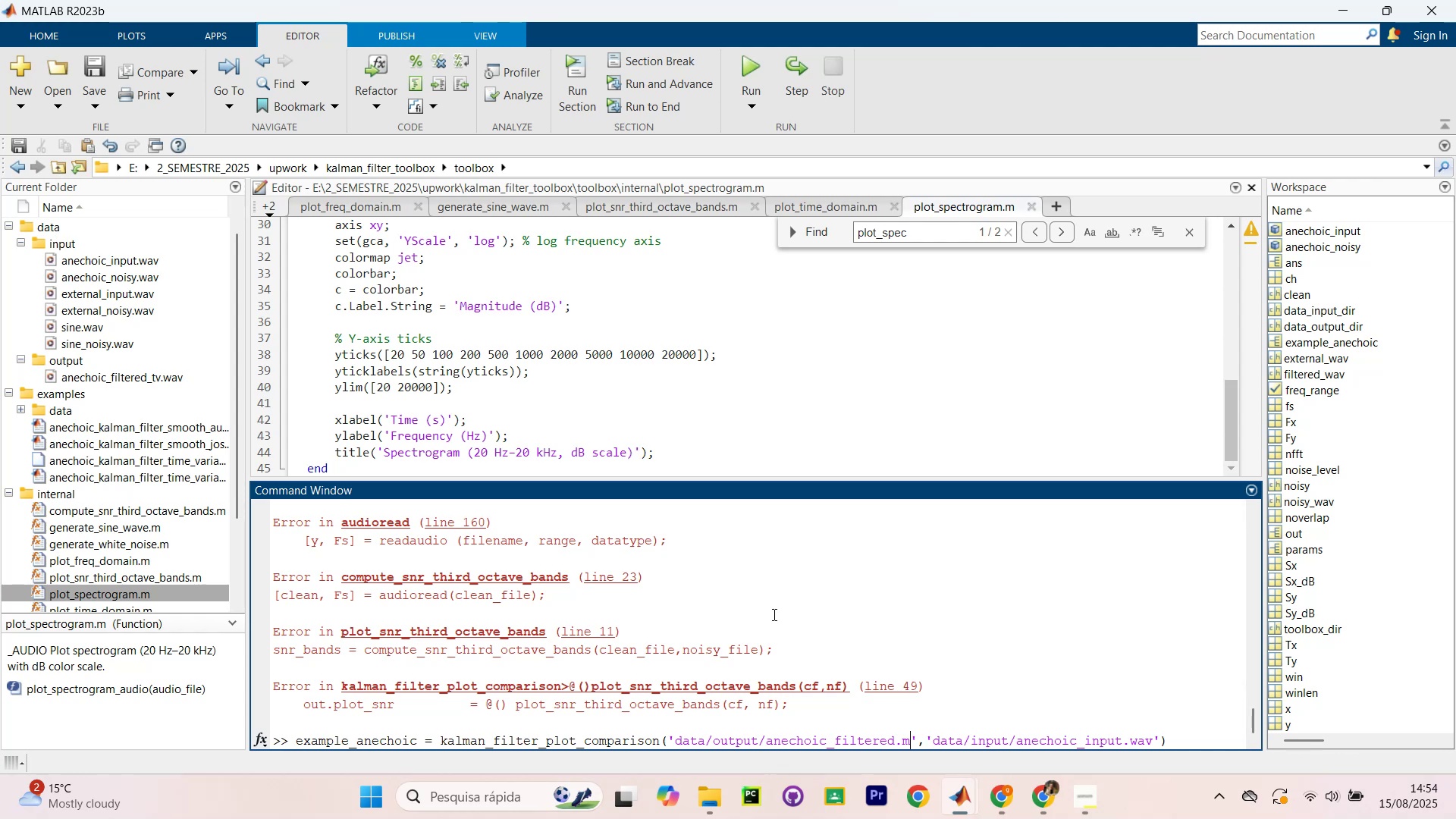 
key(Backspace)
type(wav)
 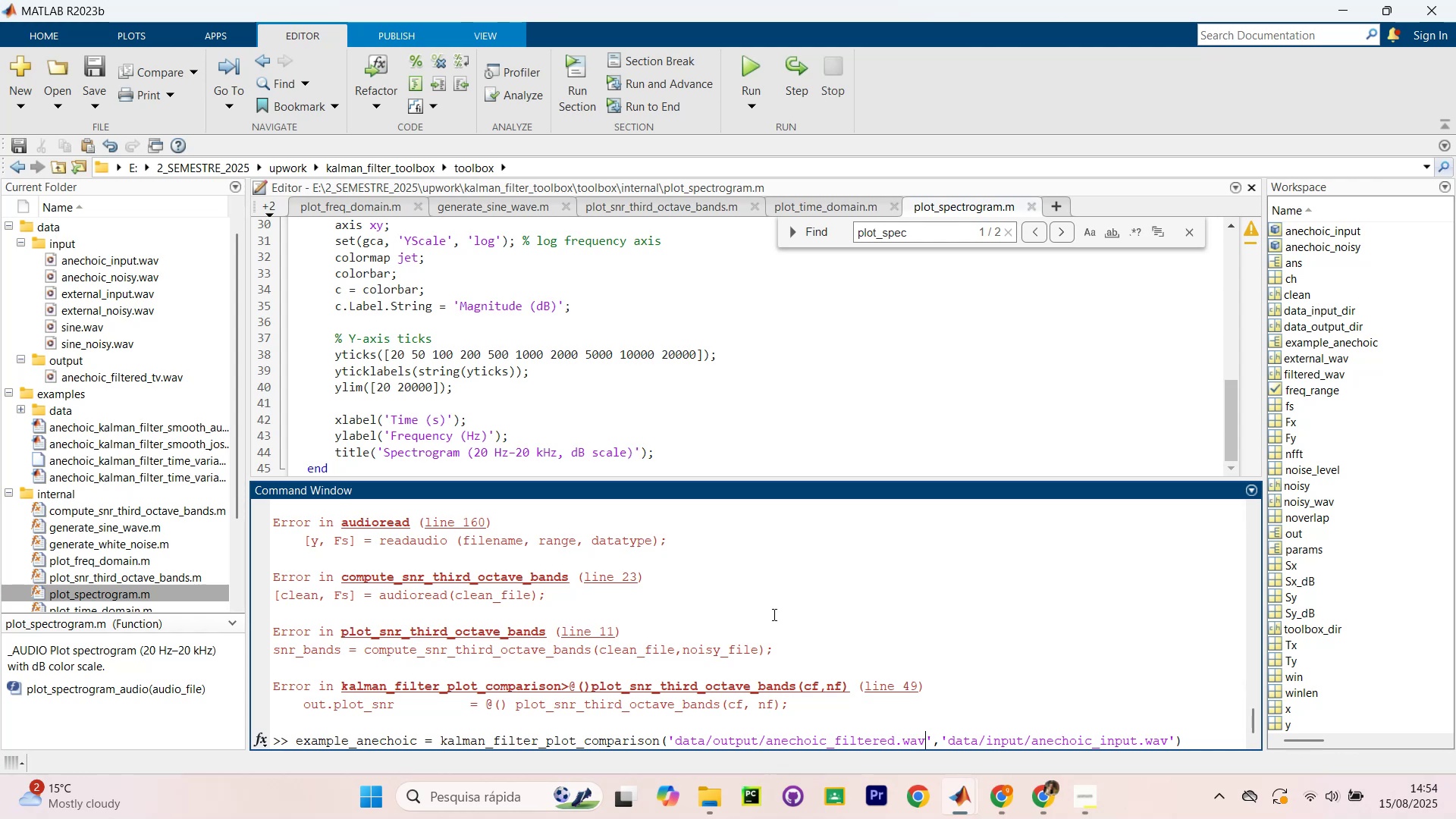 
key(Enter)
 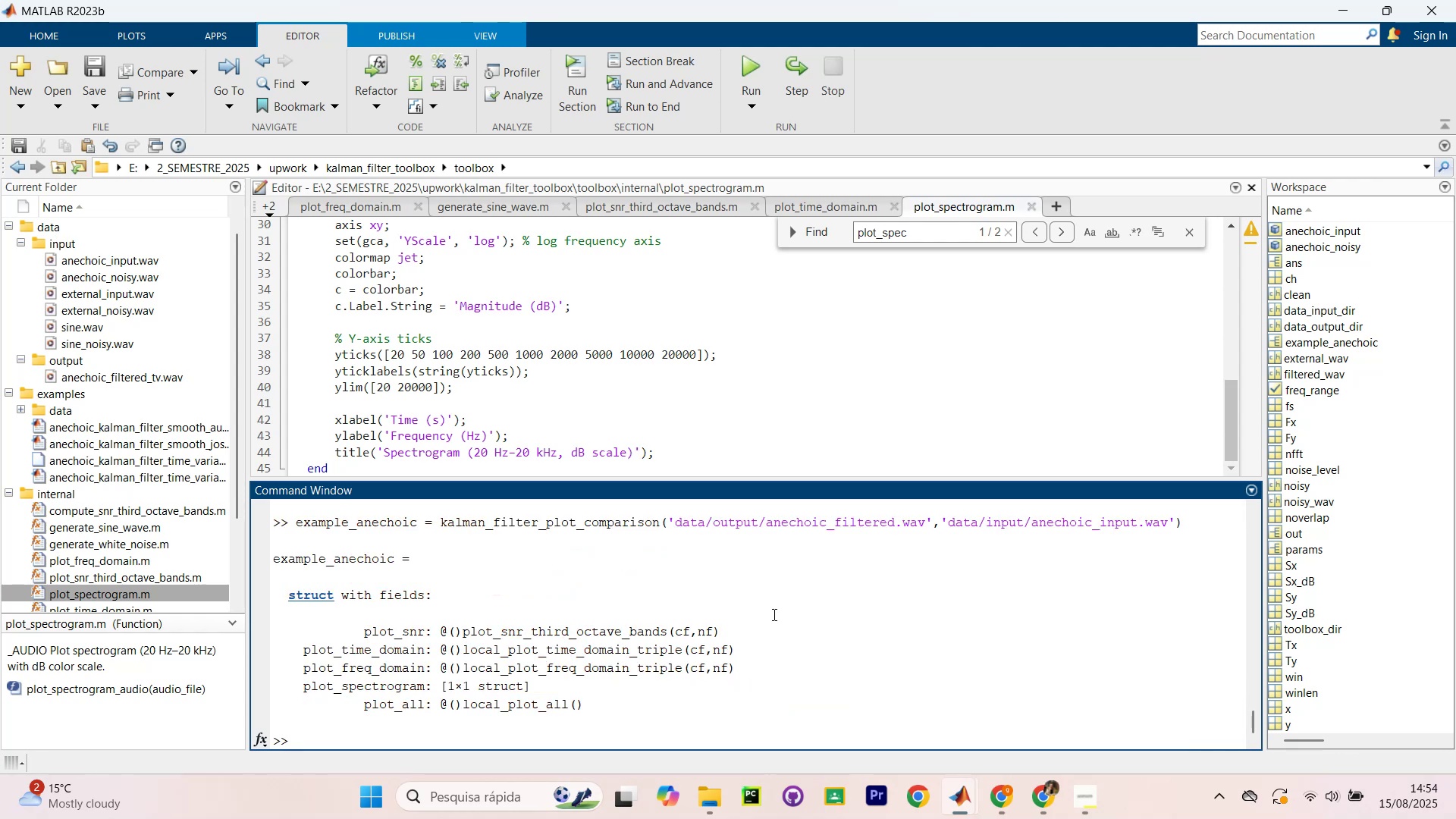 
key(ArrowUp)
 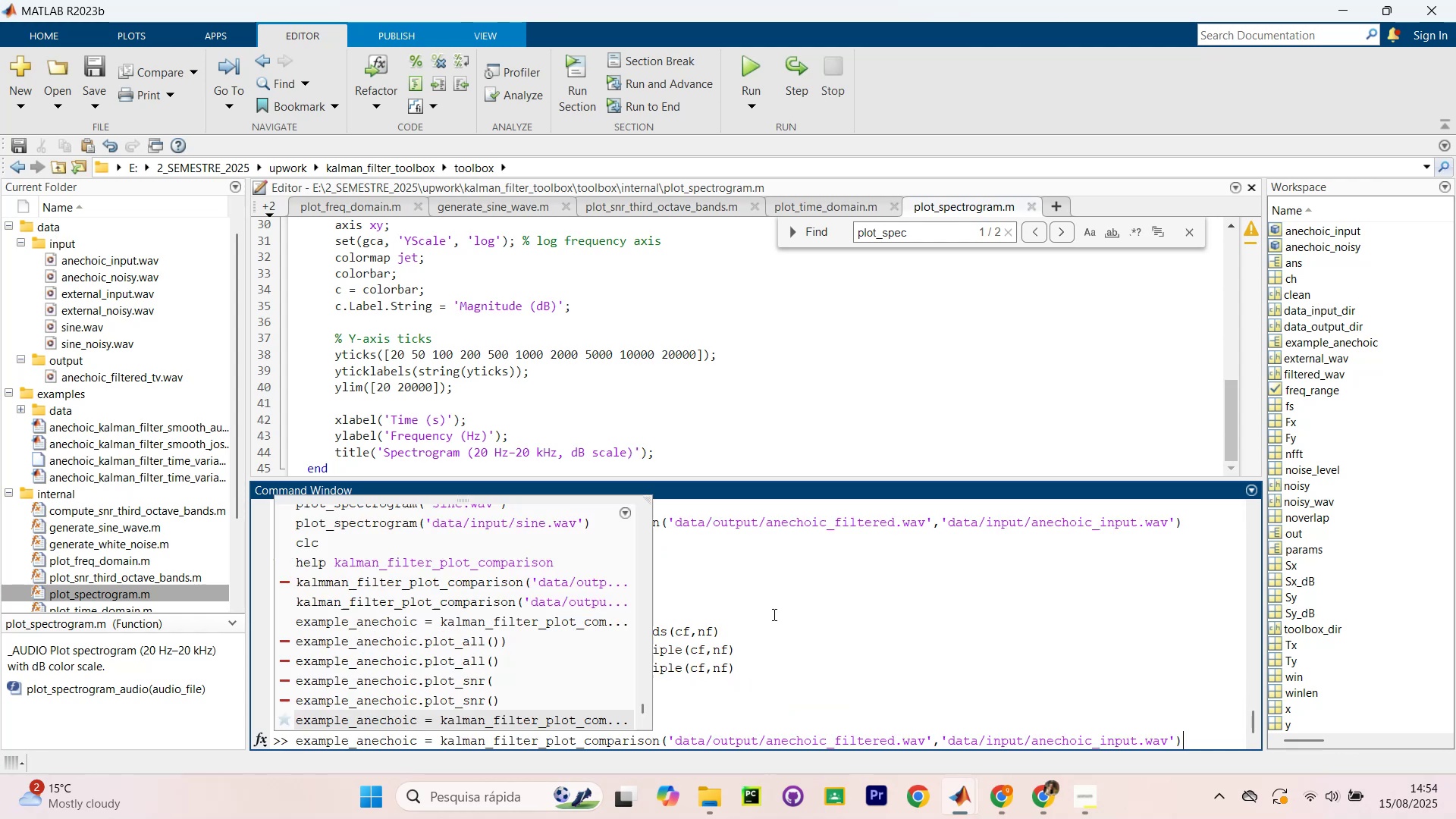 
key(ArrowUp)
 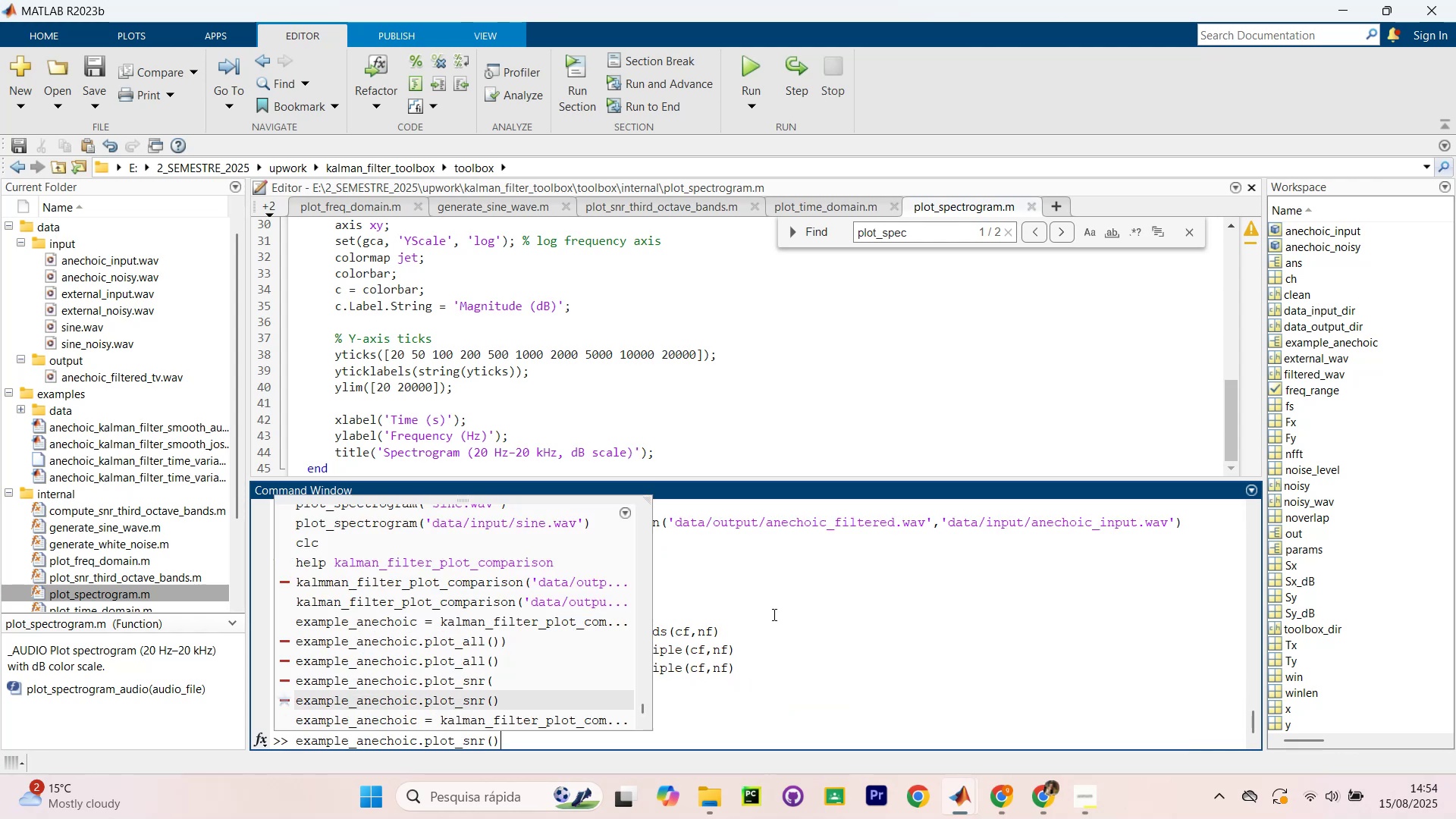 
key(ArrowUp)
 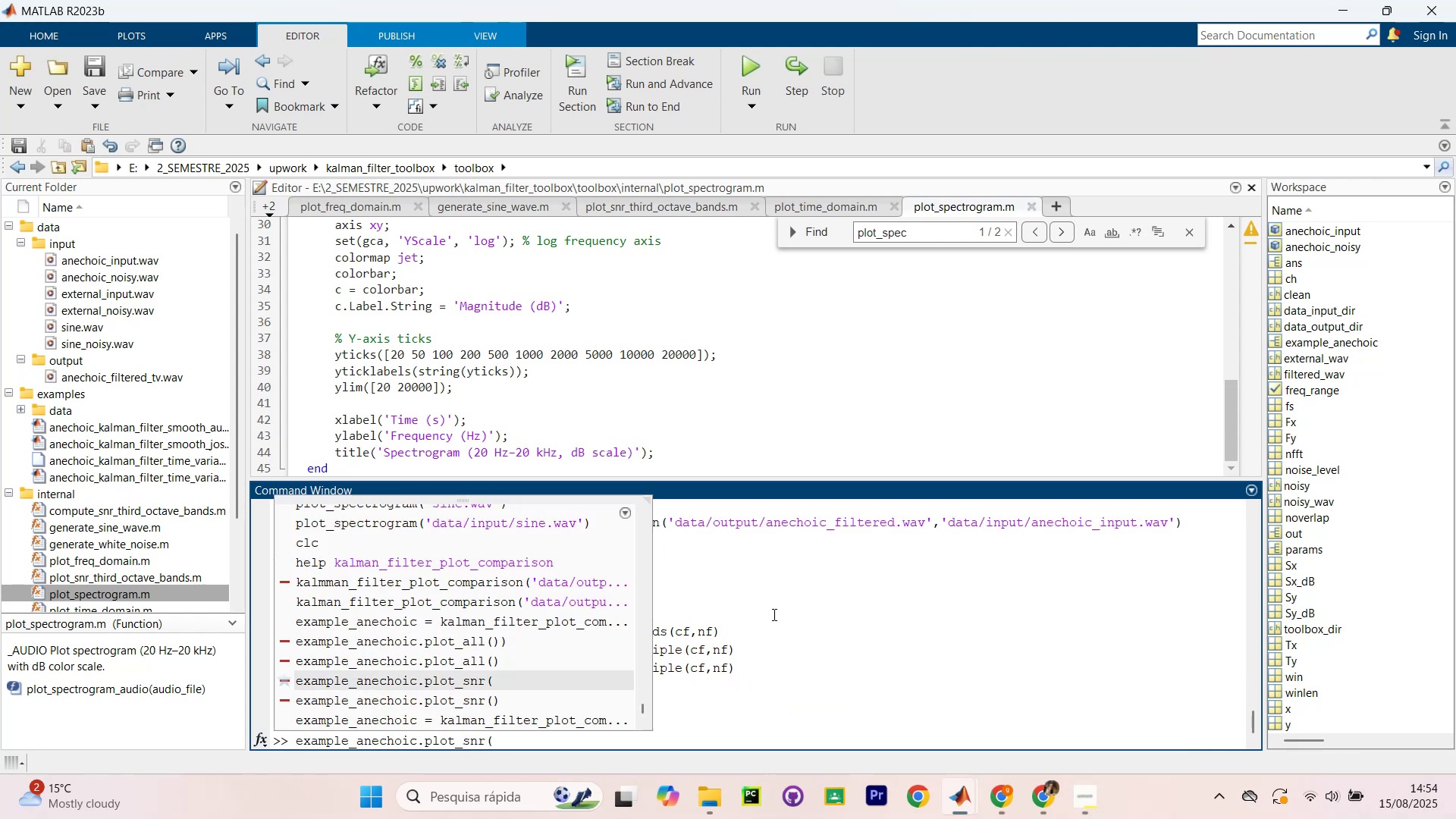 
key(ArrowDown)
 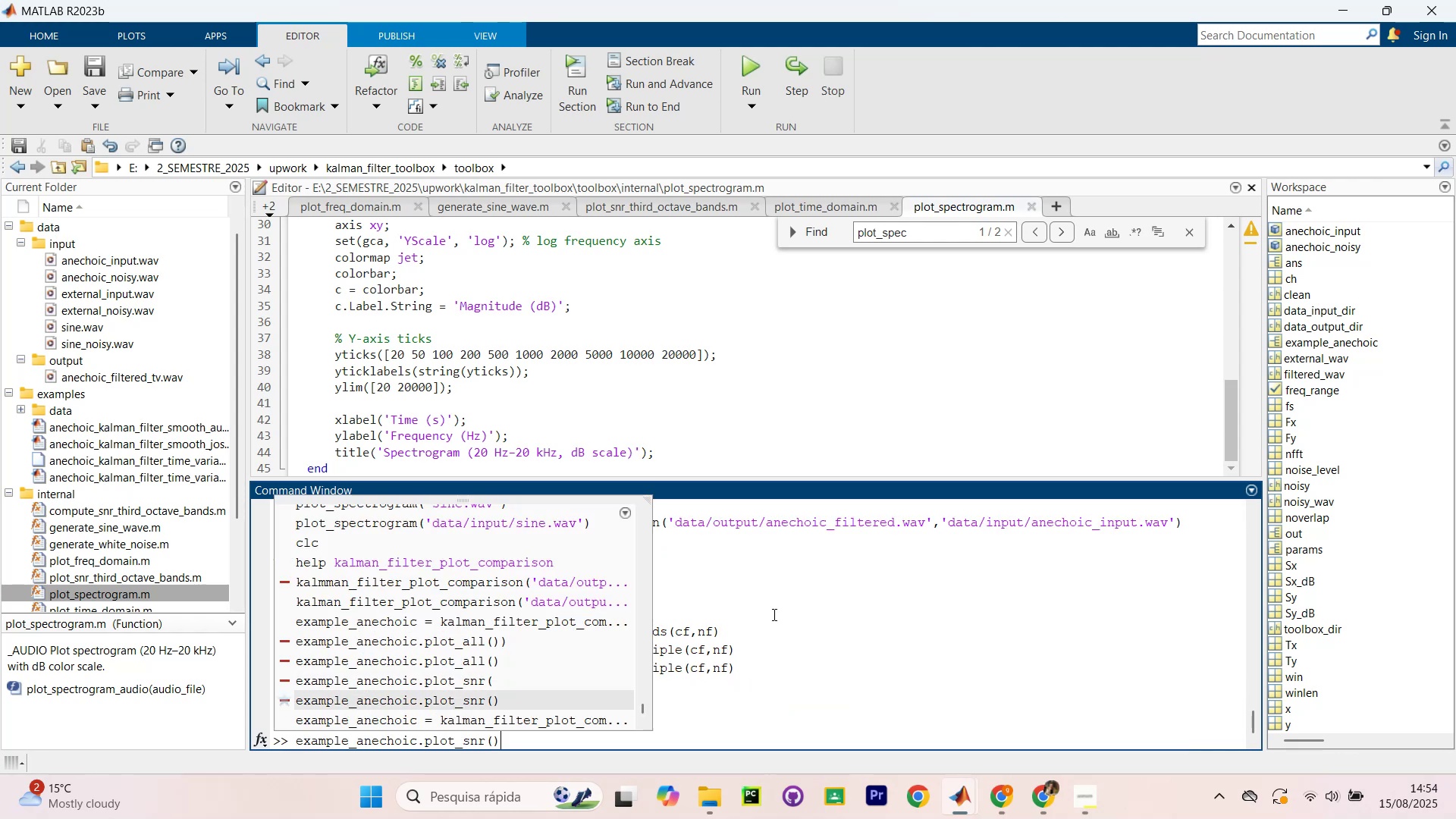 
key(ArrowDown)
 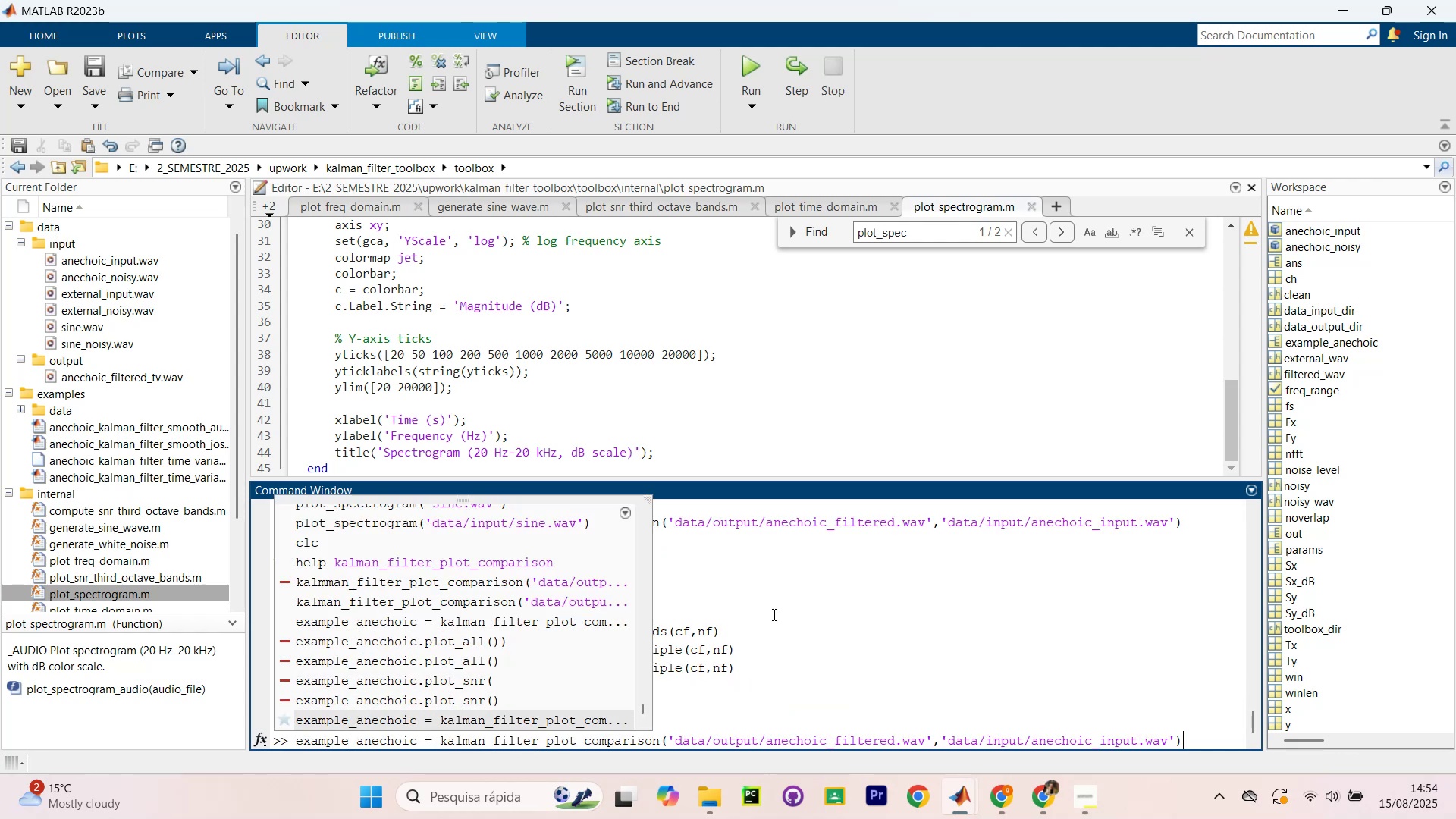 
key(ArrowUp)
 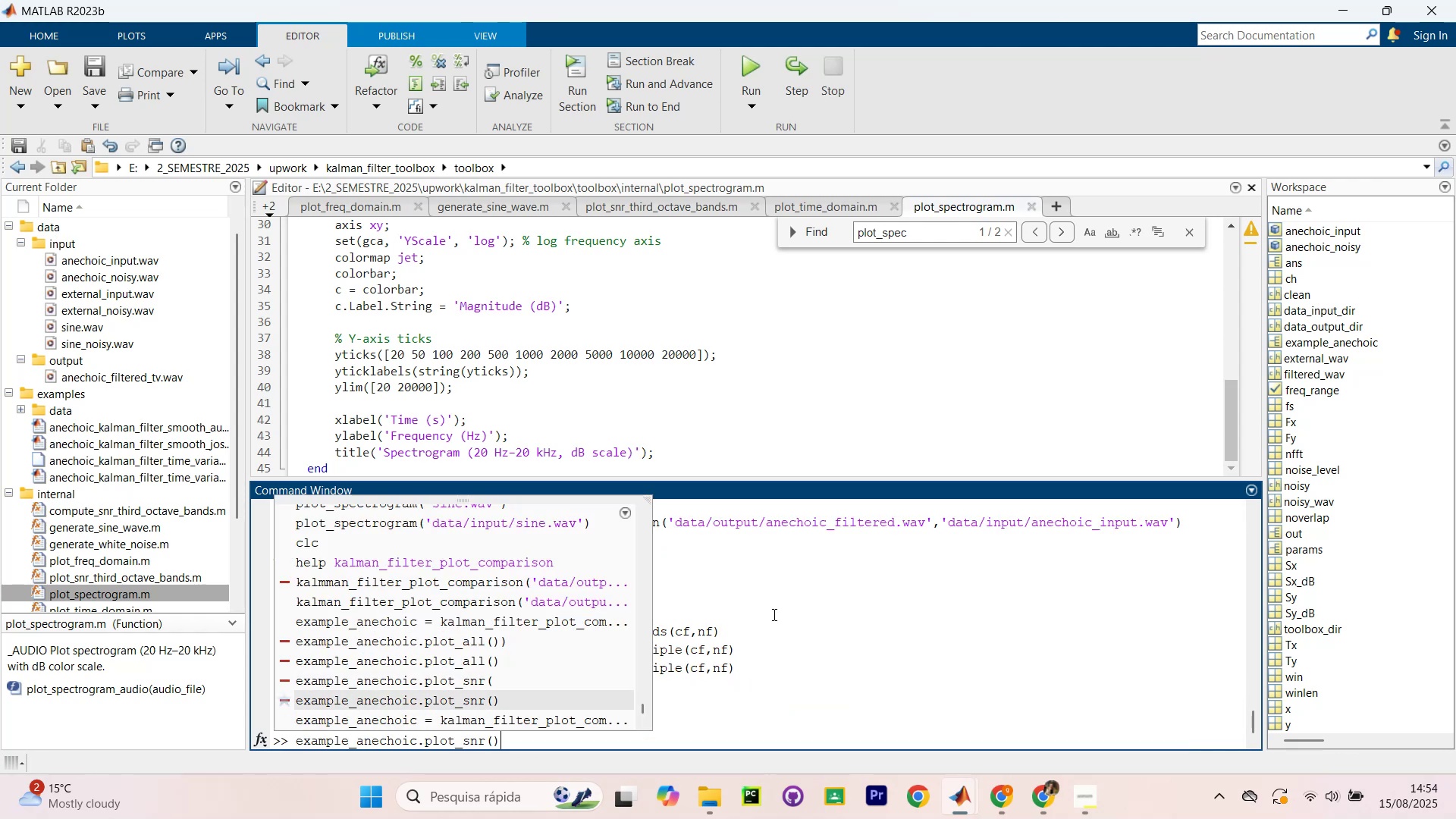 
key(ArrowUp)
 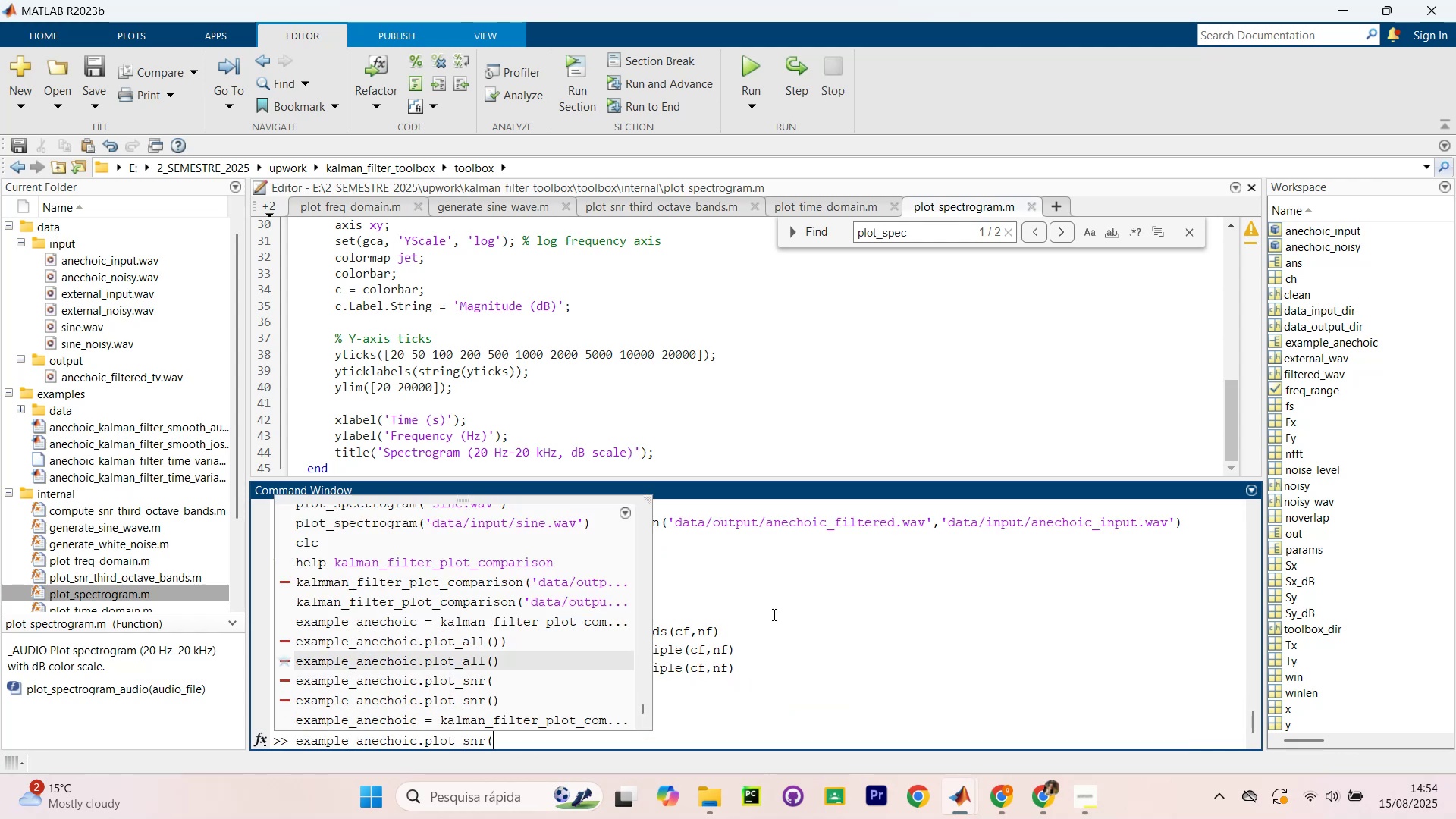 
key(ArrowUp)
 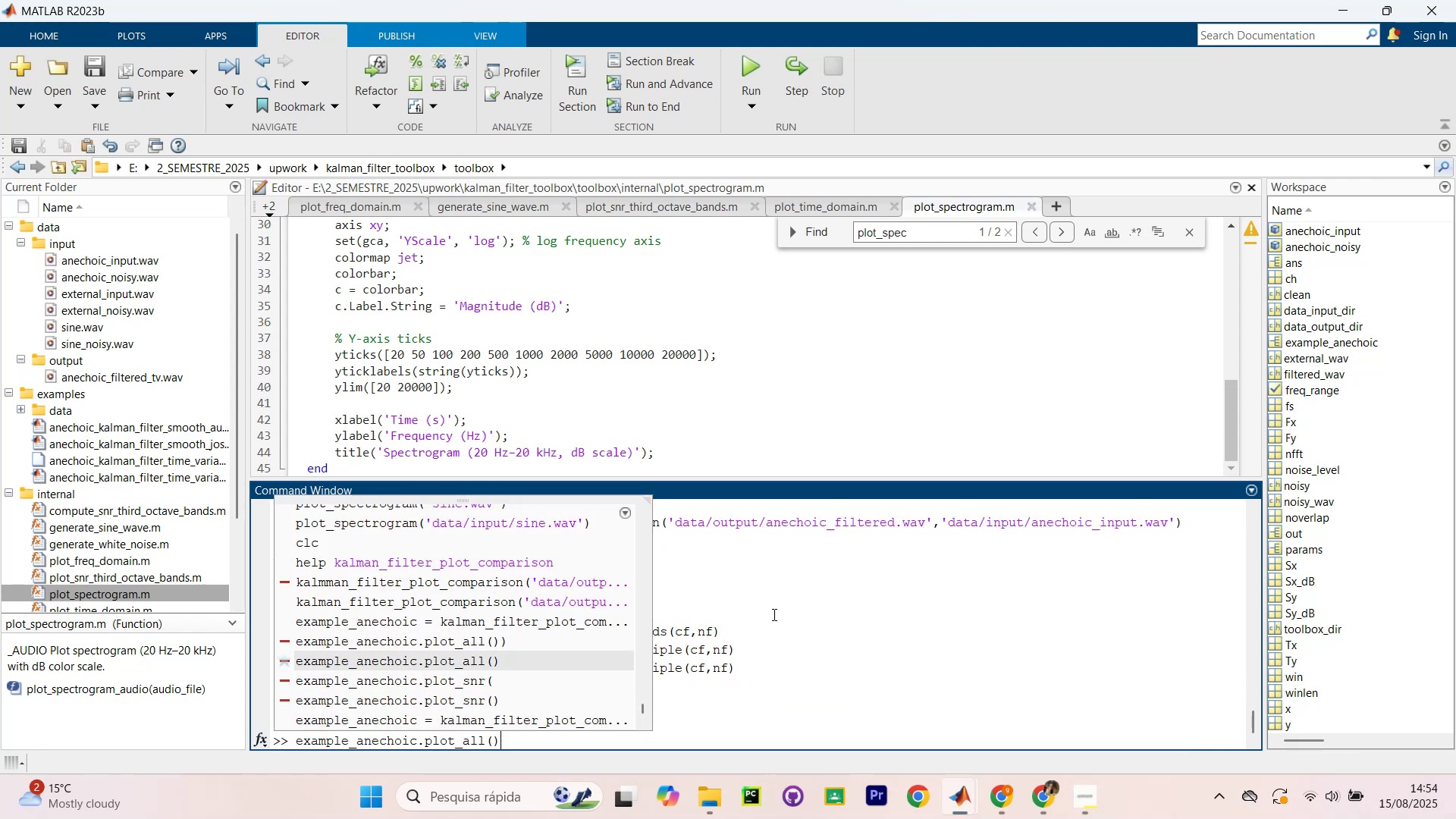 
key(ArrowUp)
 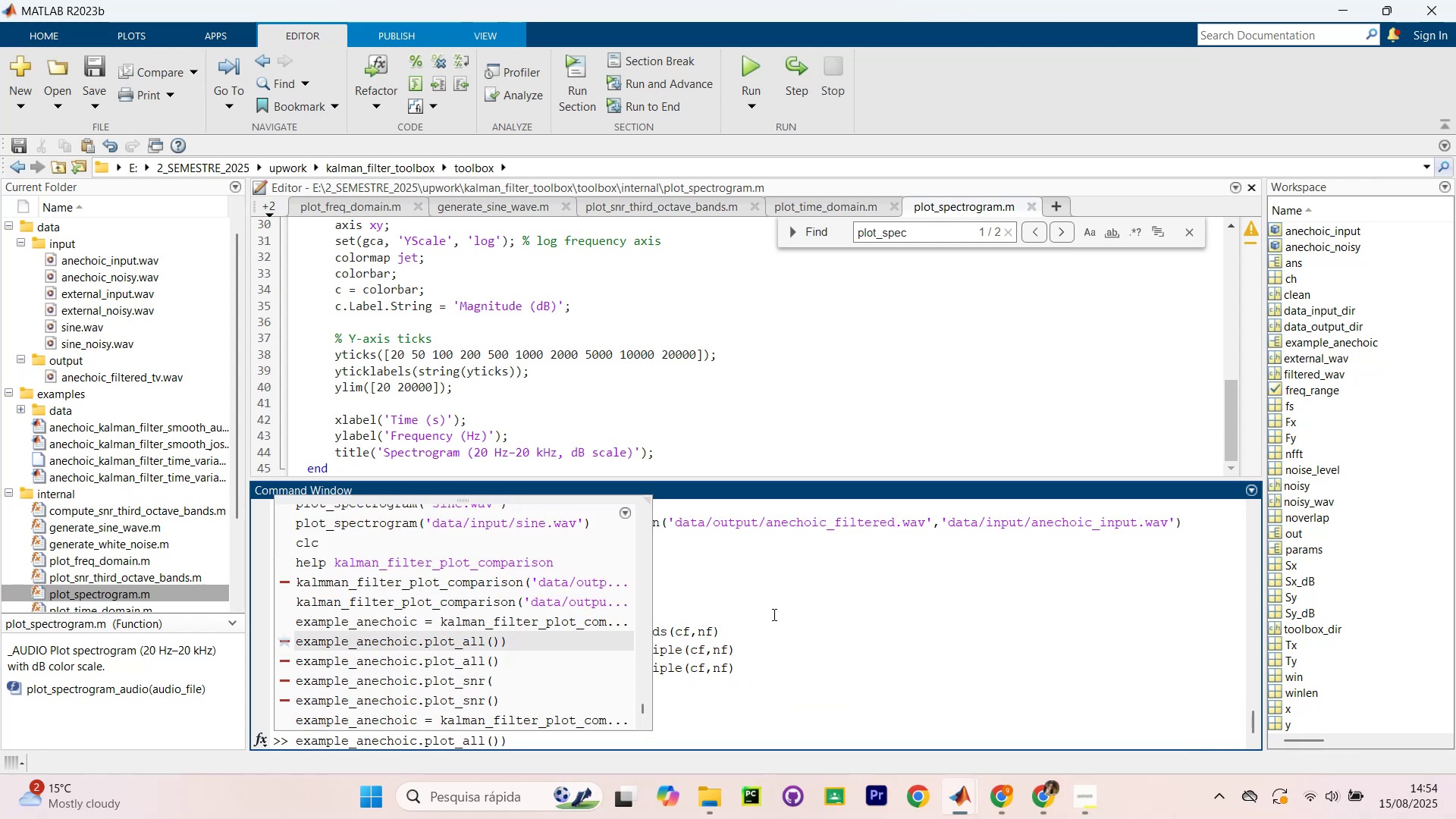 
key(Backspace)
 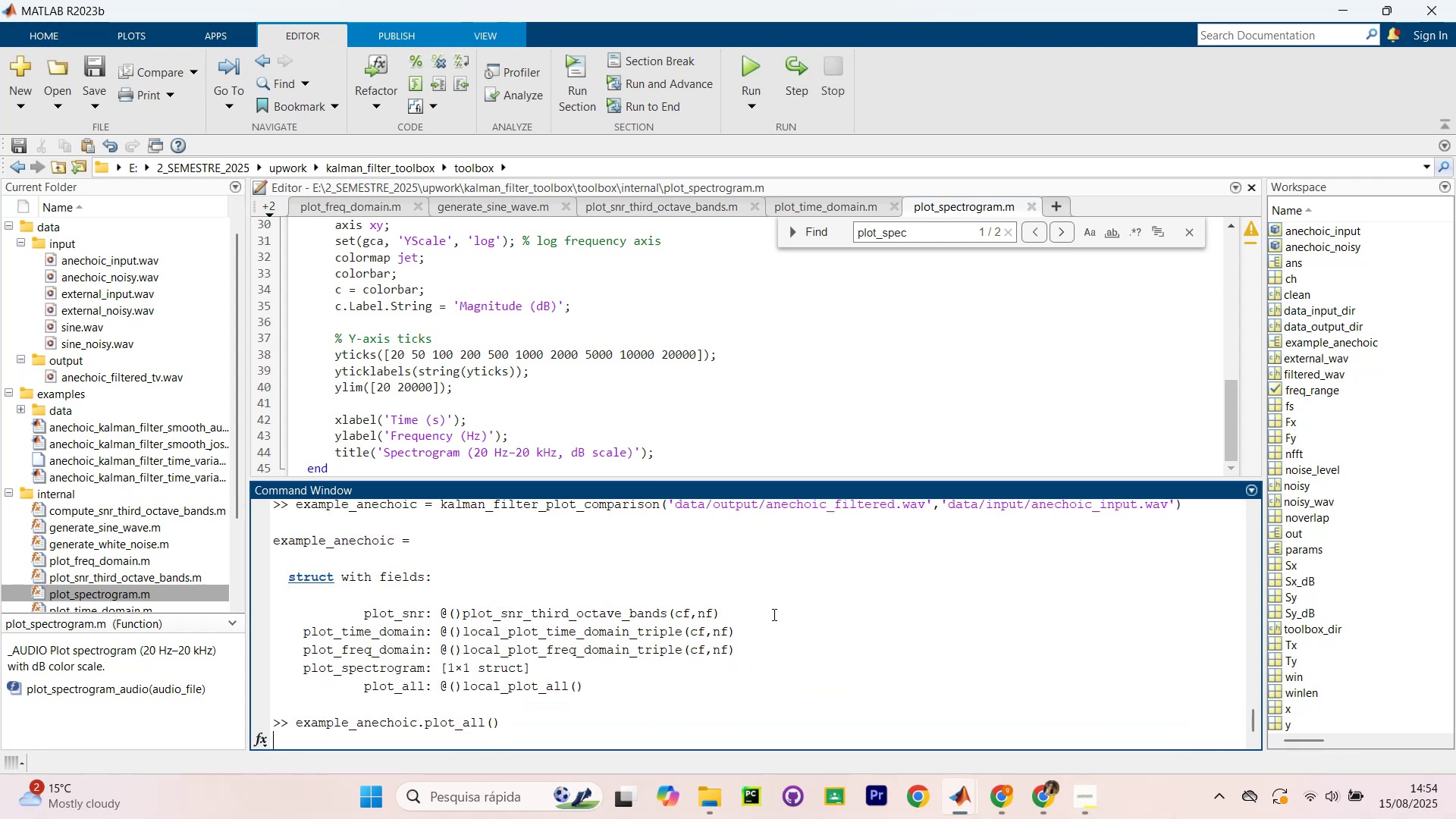 
key(Enter)
 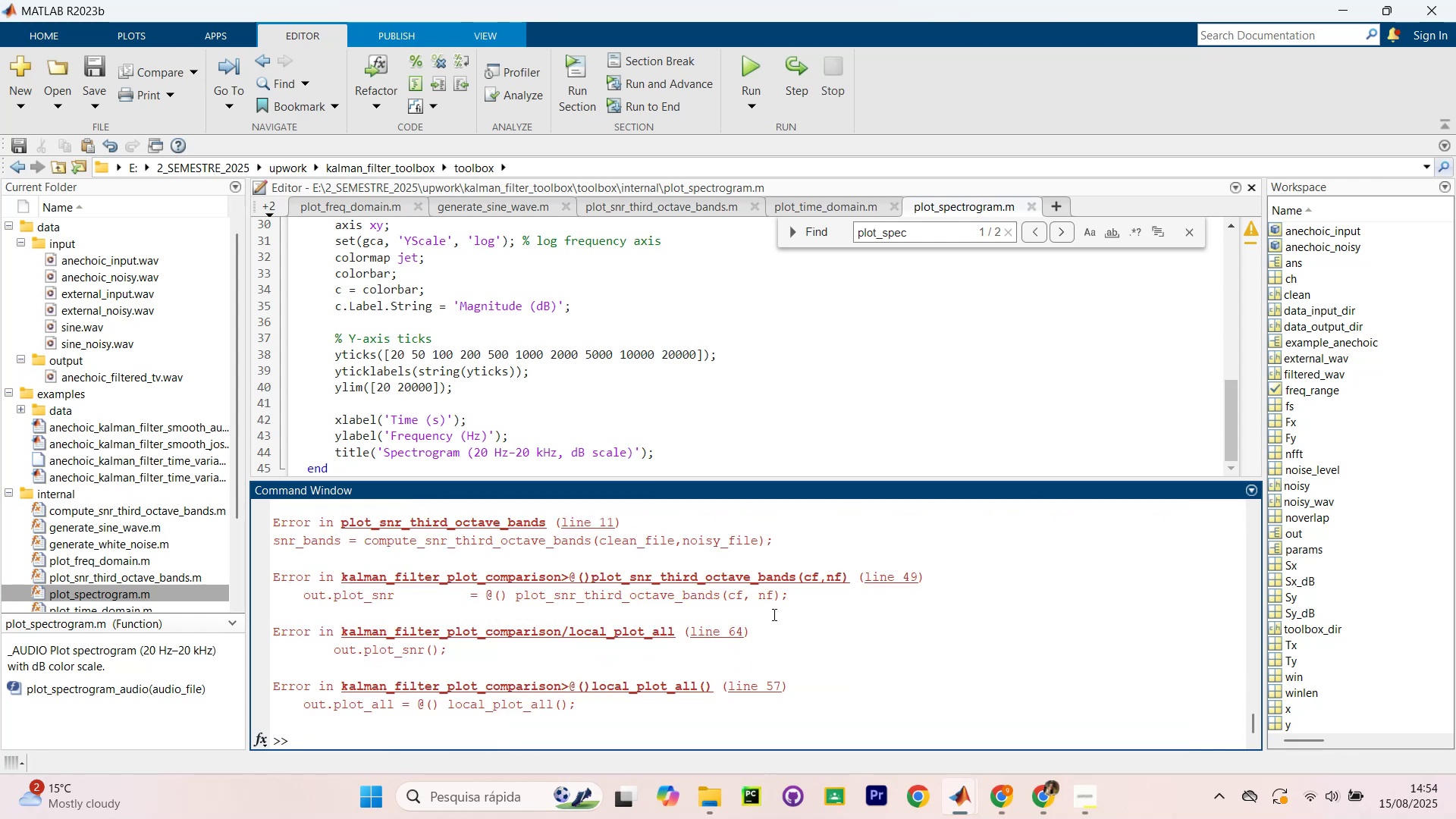 
scroll: coordinate [840, 664], scroll_direction: up, amount: 4.0
 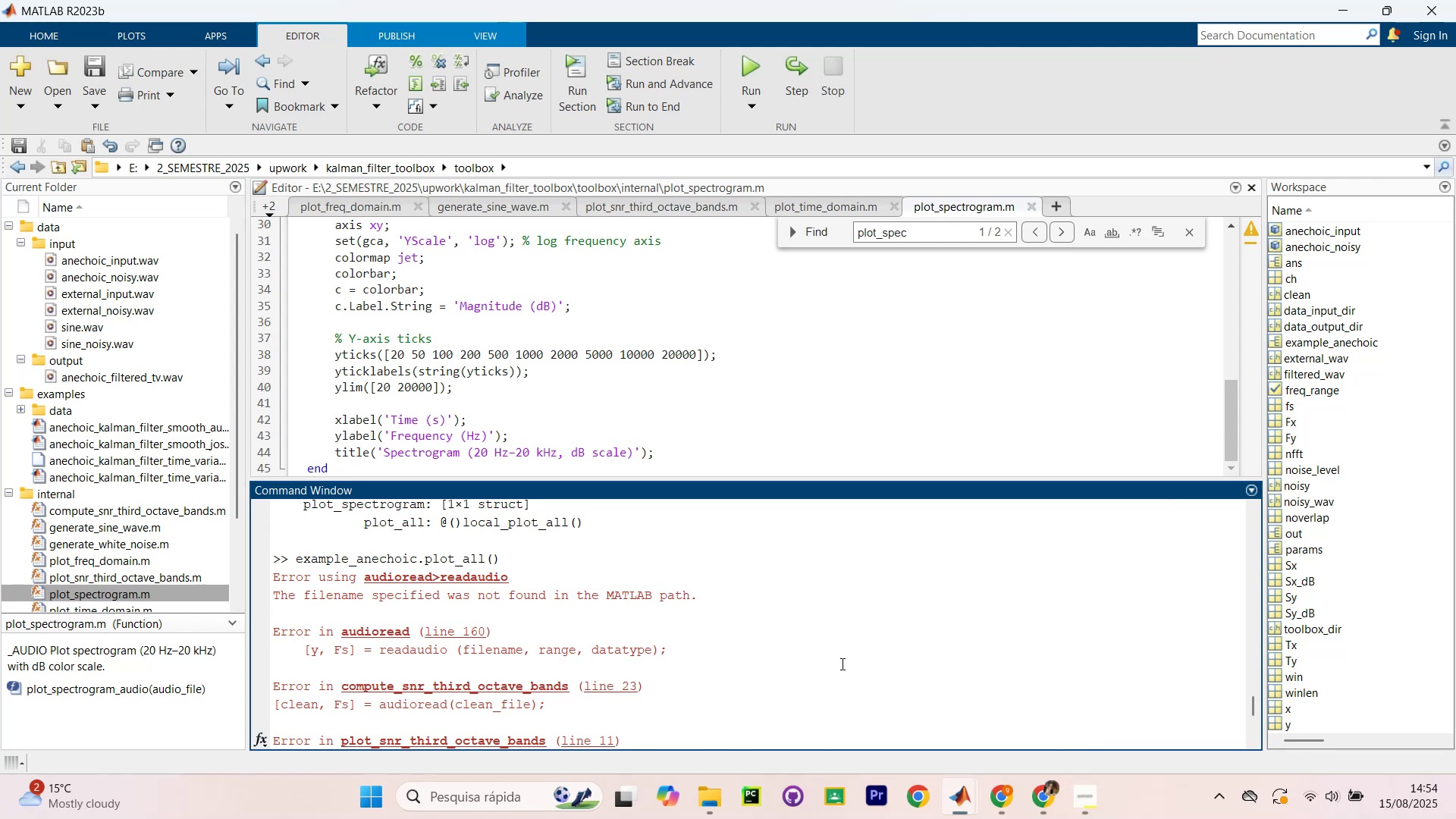 
scroll: coordinate [843, 665], scroll_direction: down, amount: 7.0
 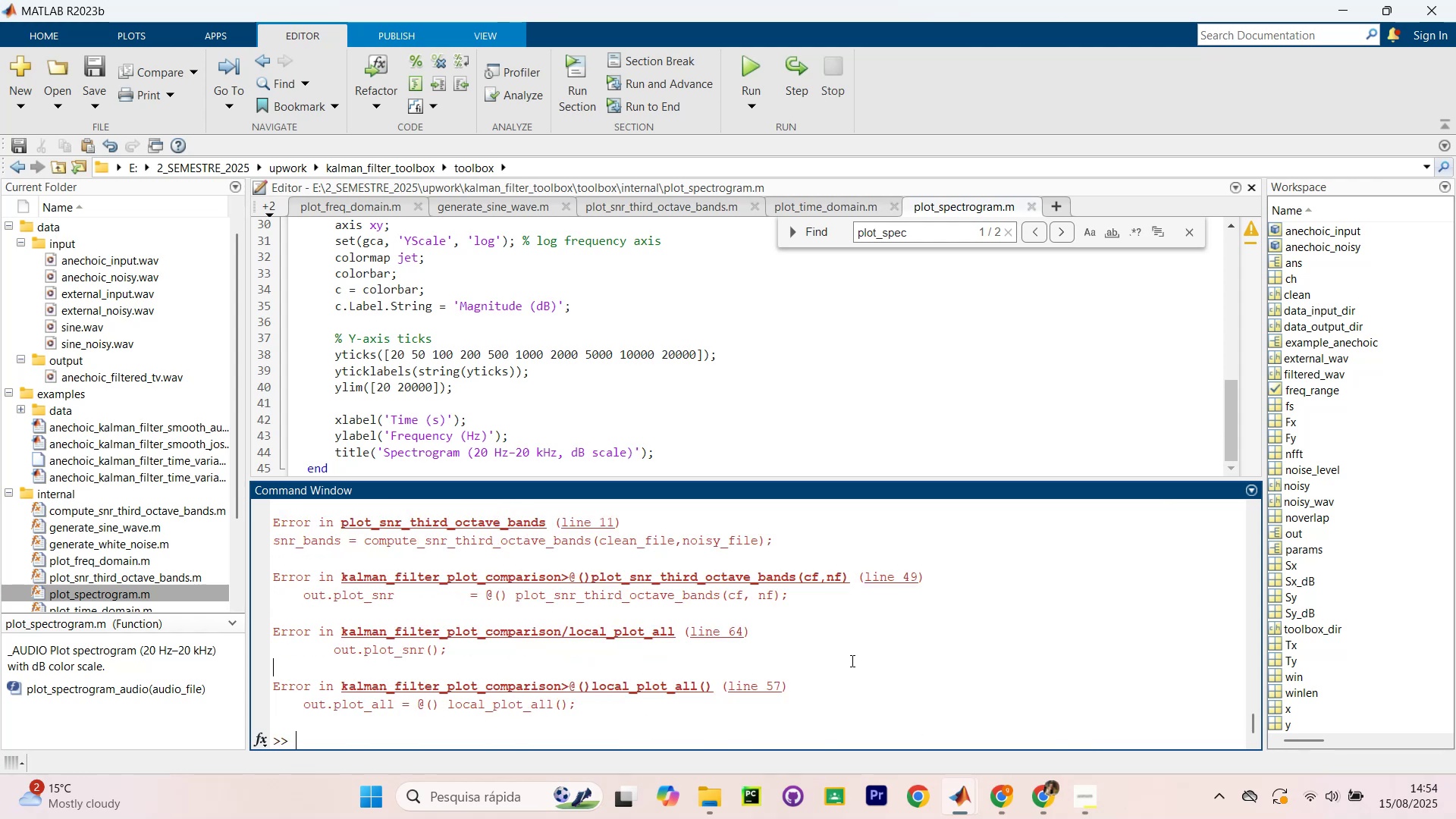 
left_click([851, 661])
 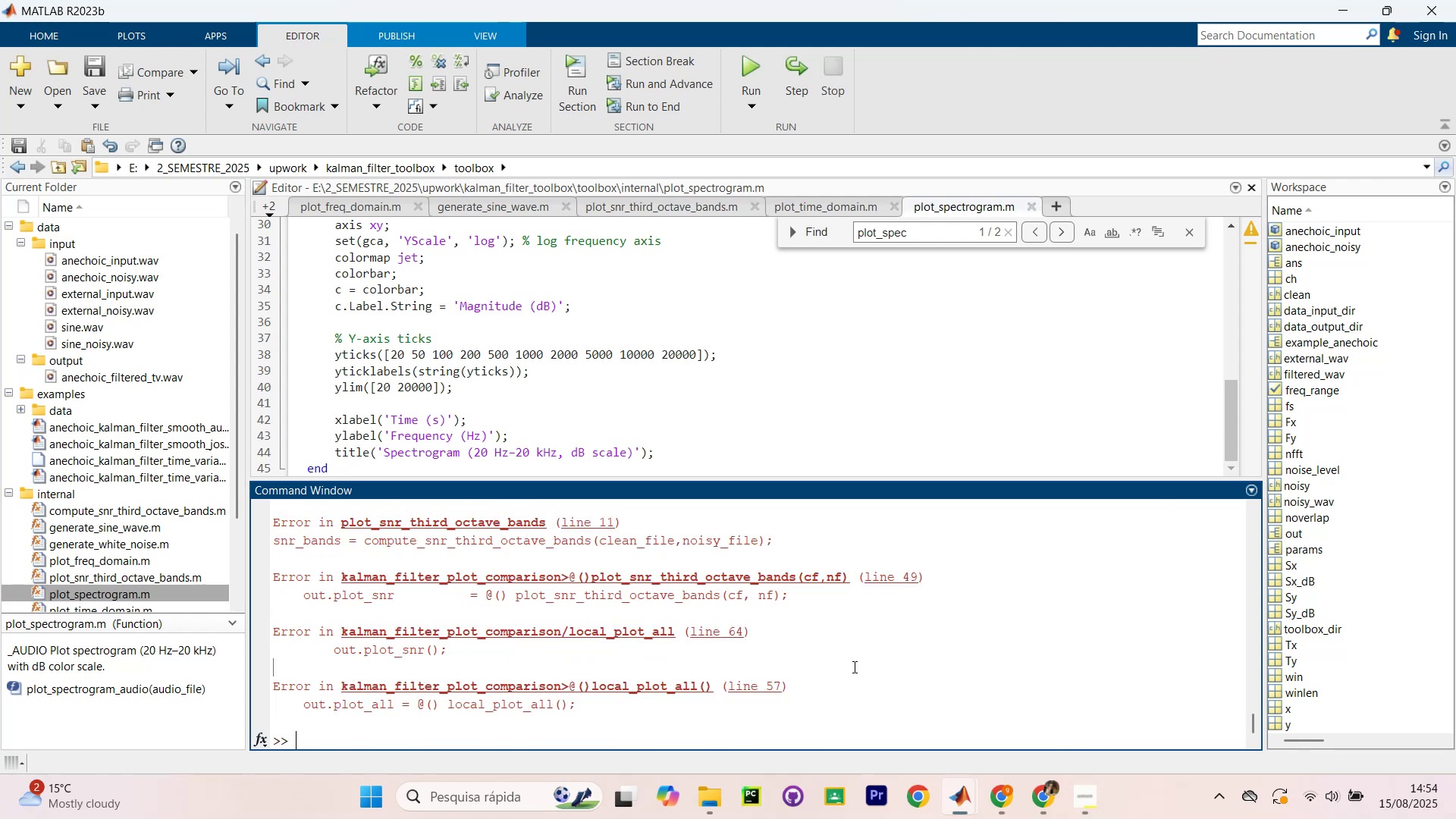 
key(ArrowUp)
 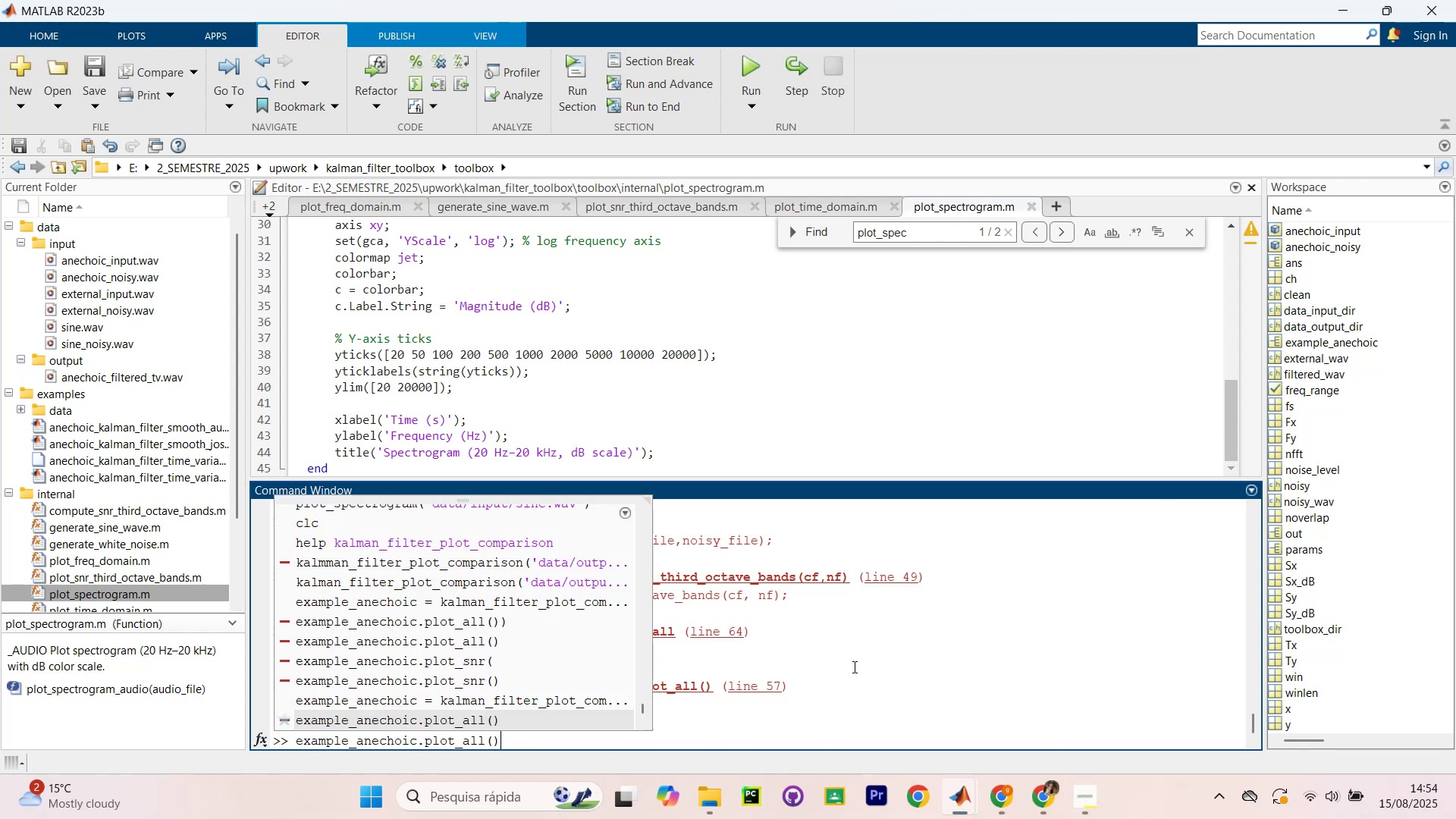 
key(ArrowUp)
 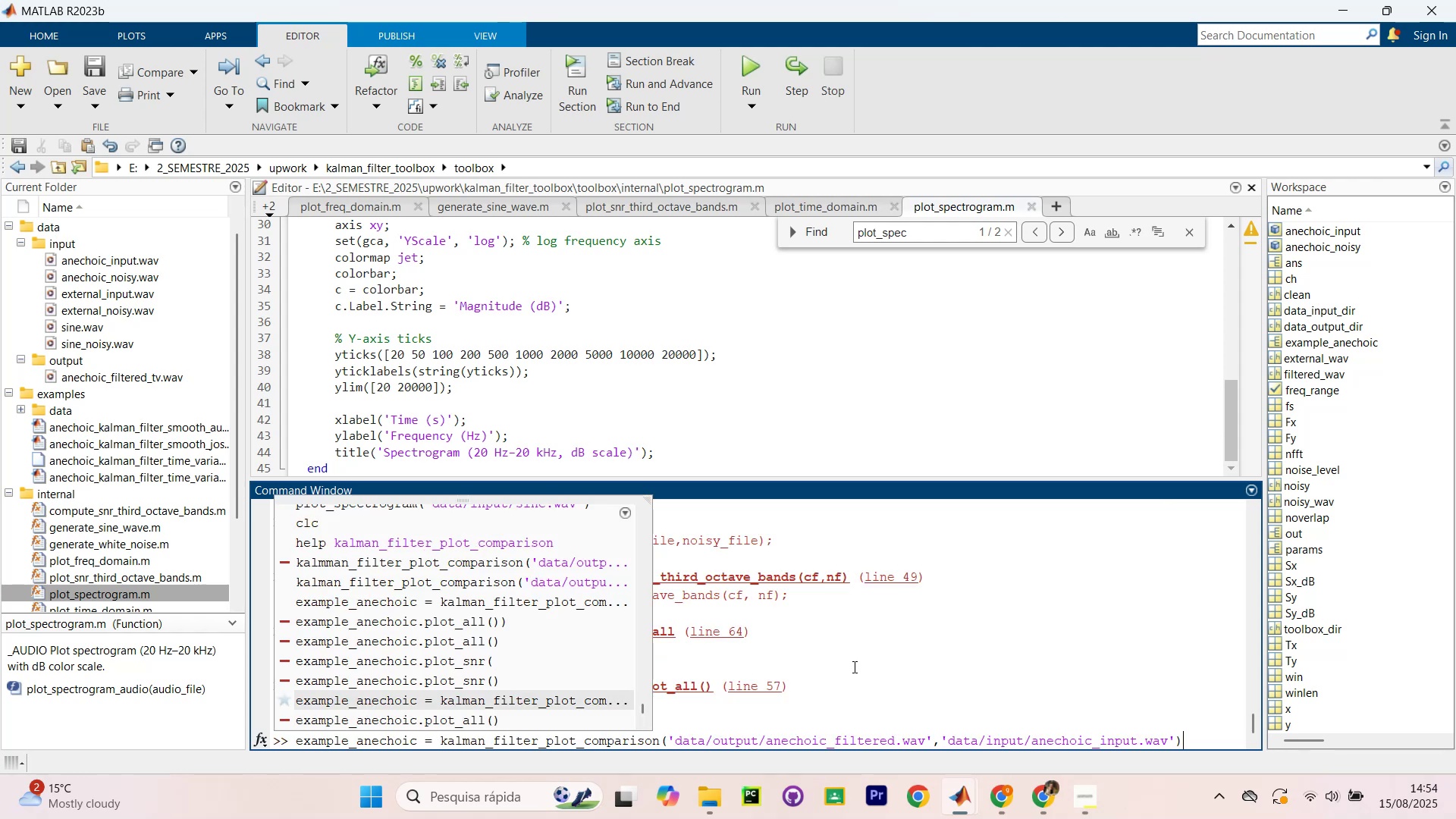 
key(ArrowUp)
 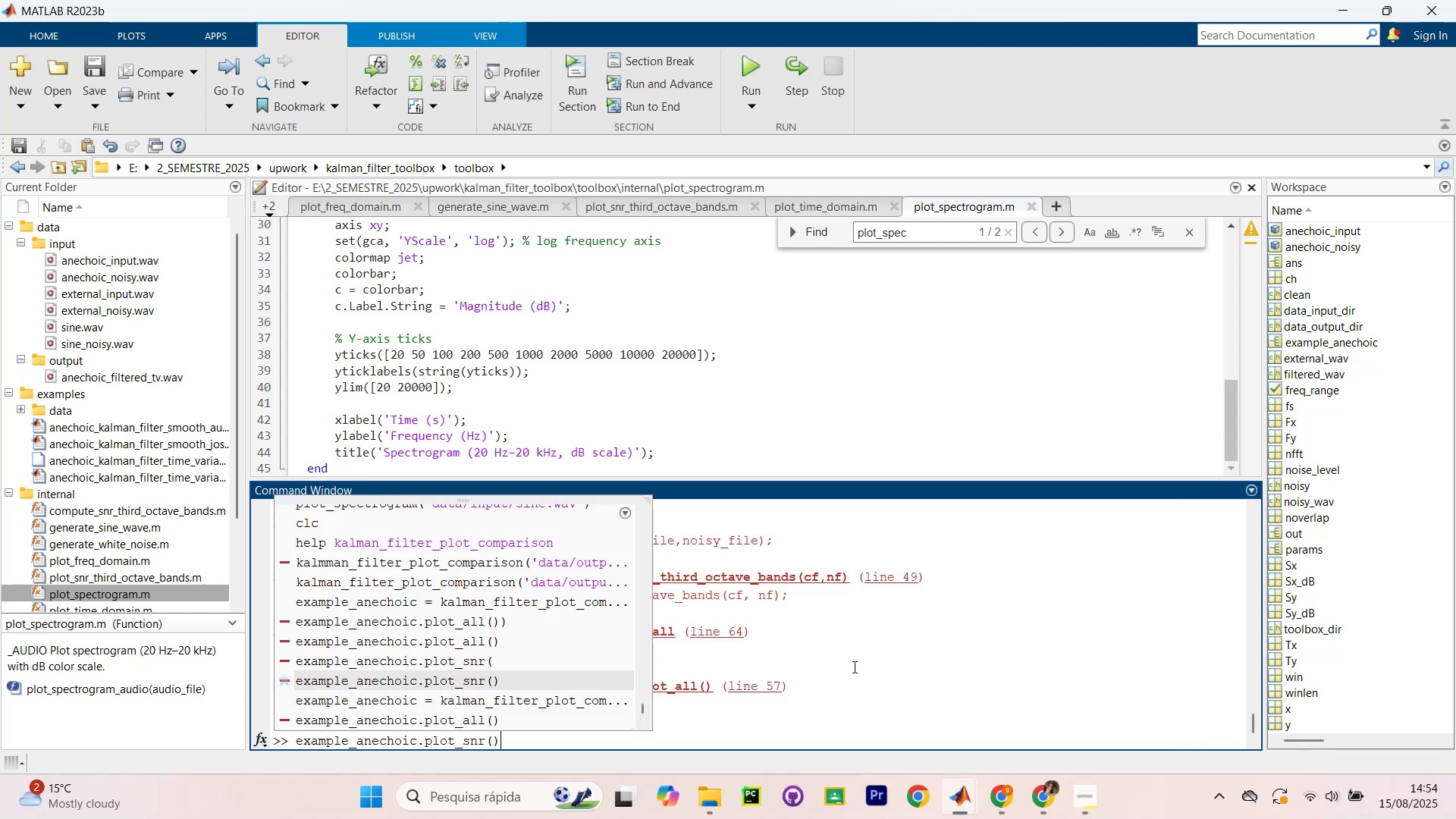 
key(ArrowUp)
 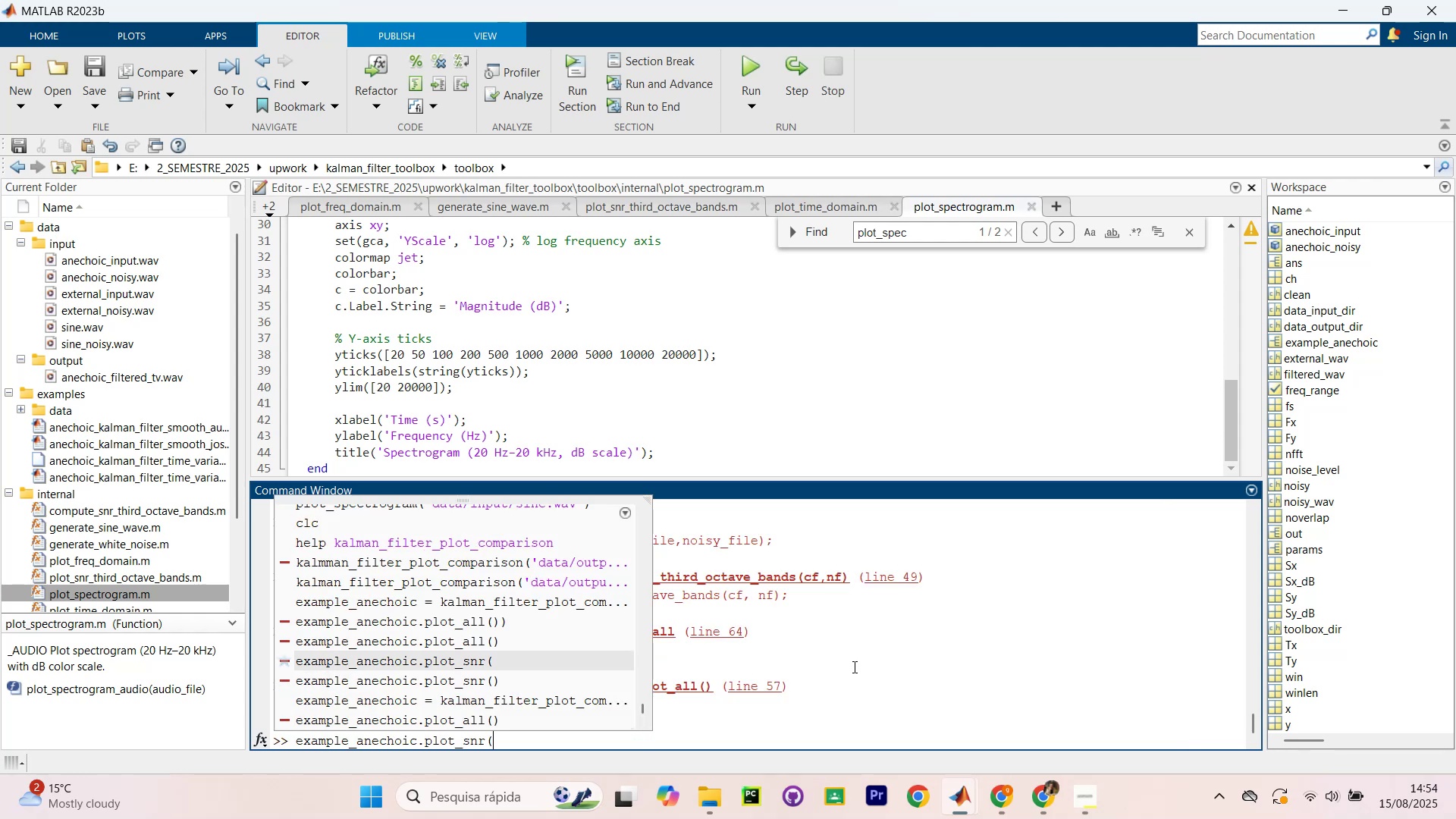 
key(ArrowUp)
 